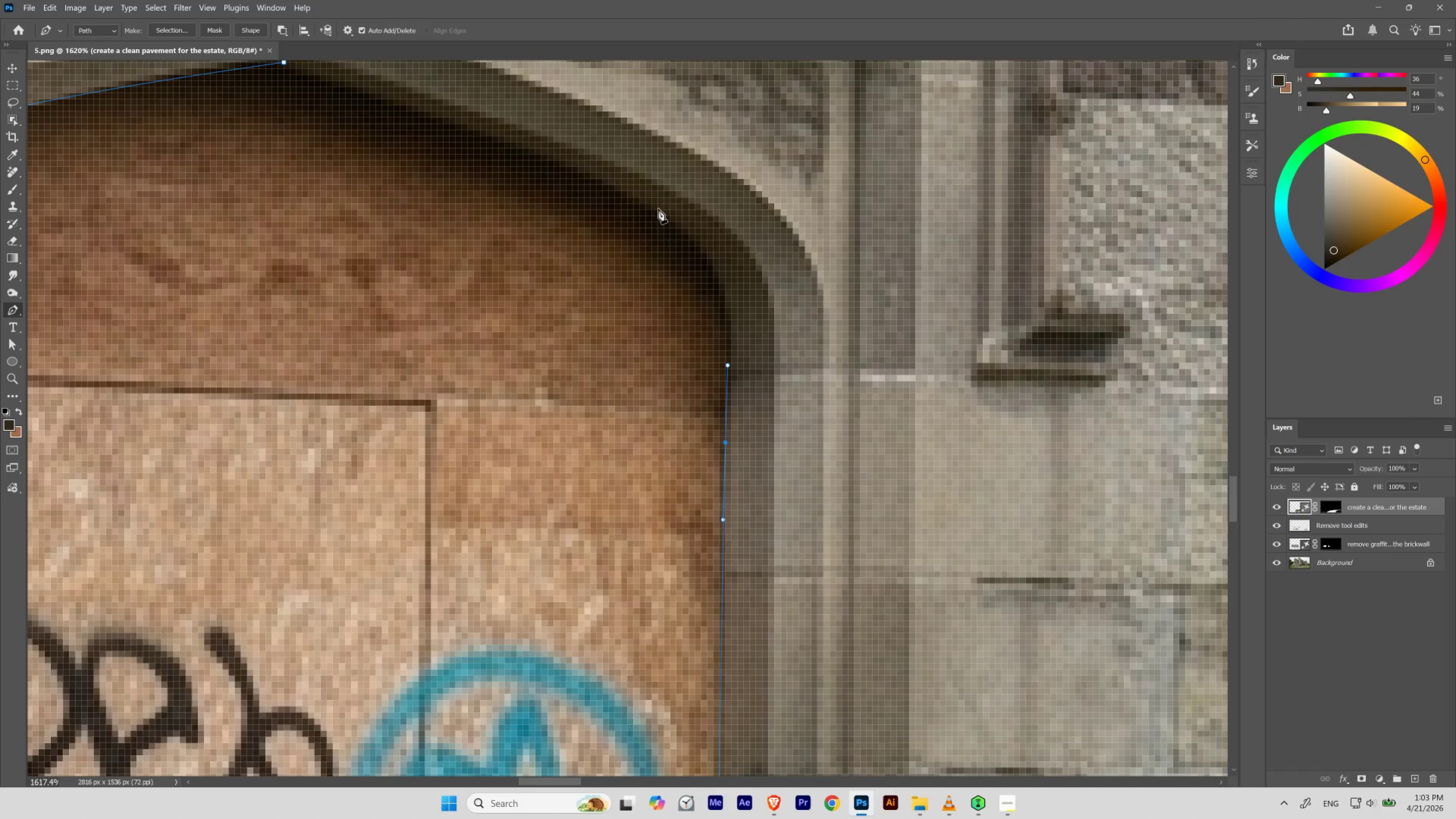 
hold_key(key=Space, duration=1.52)
 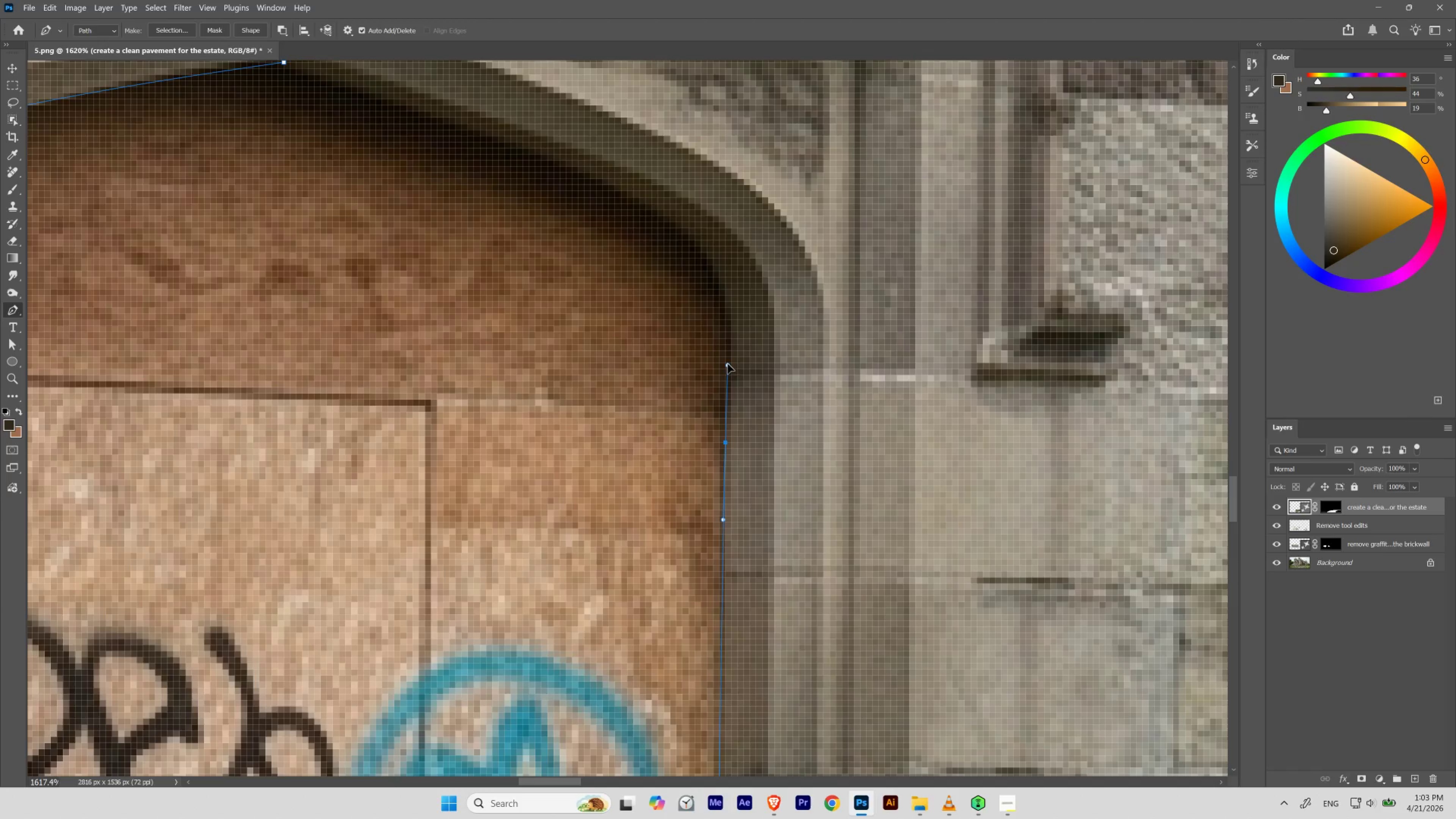 
key(Space)
 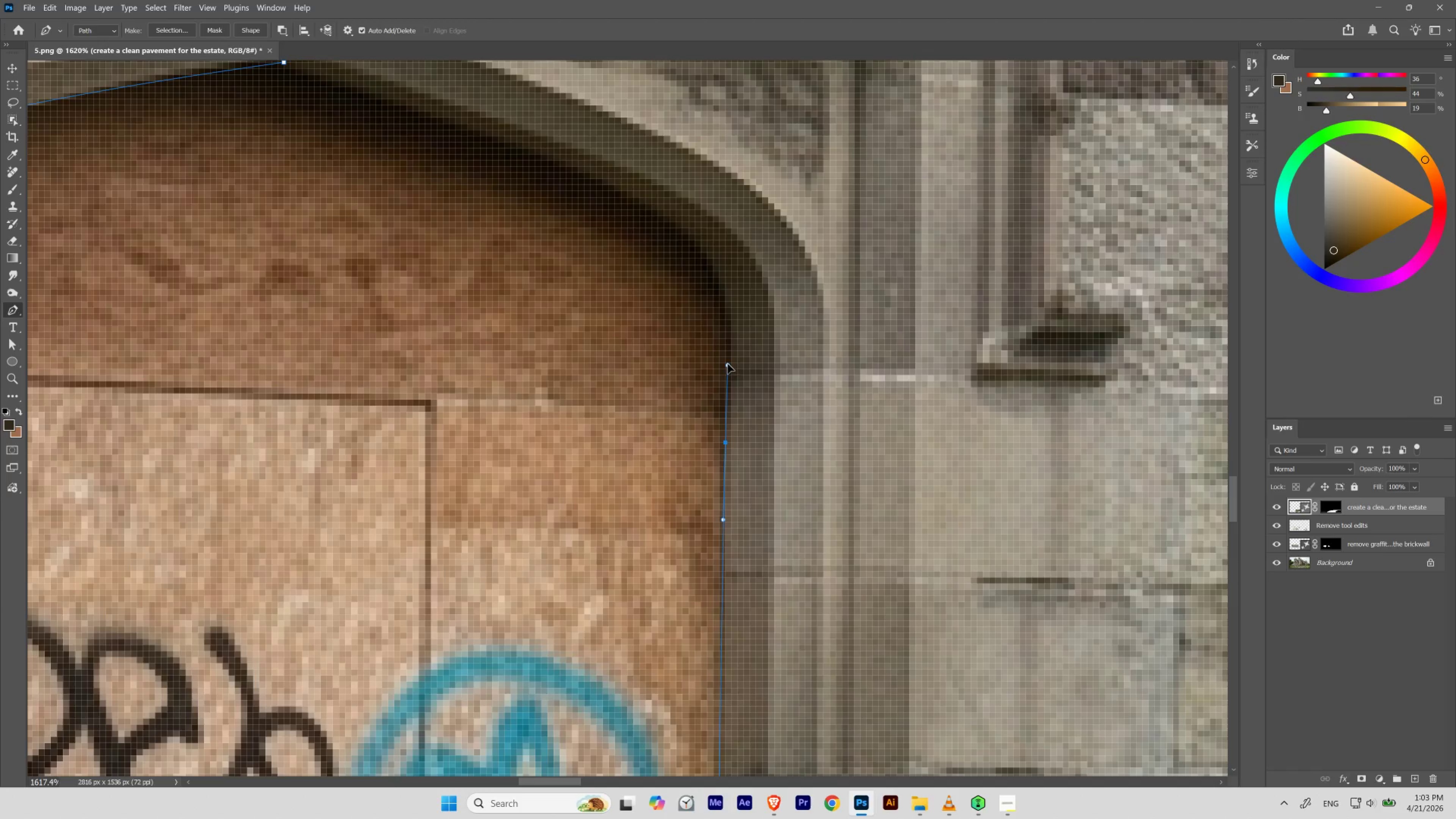 
key(Space)
 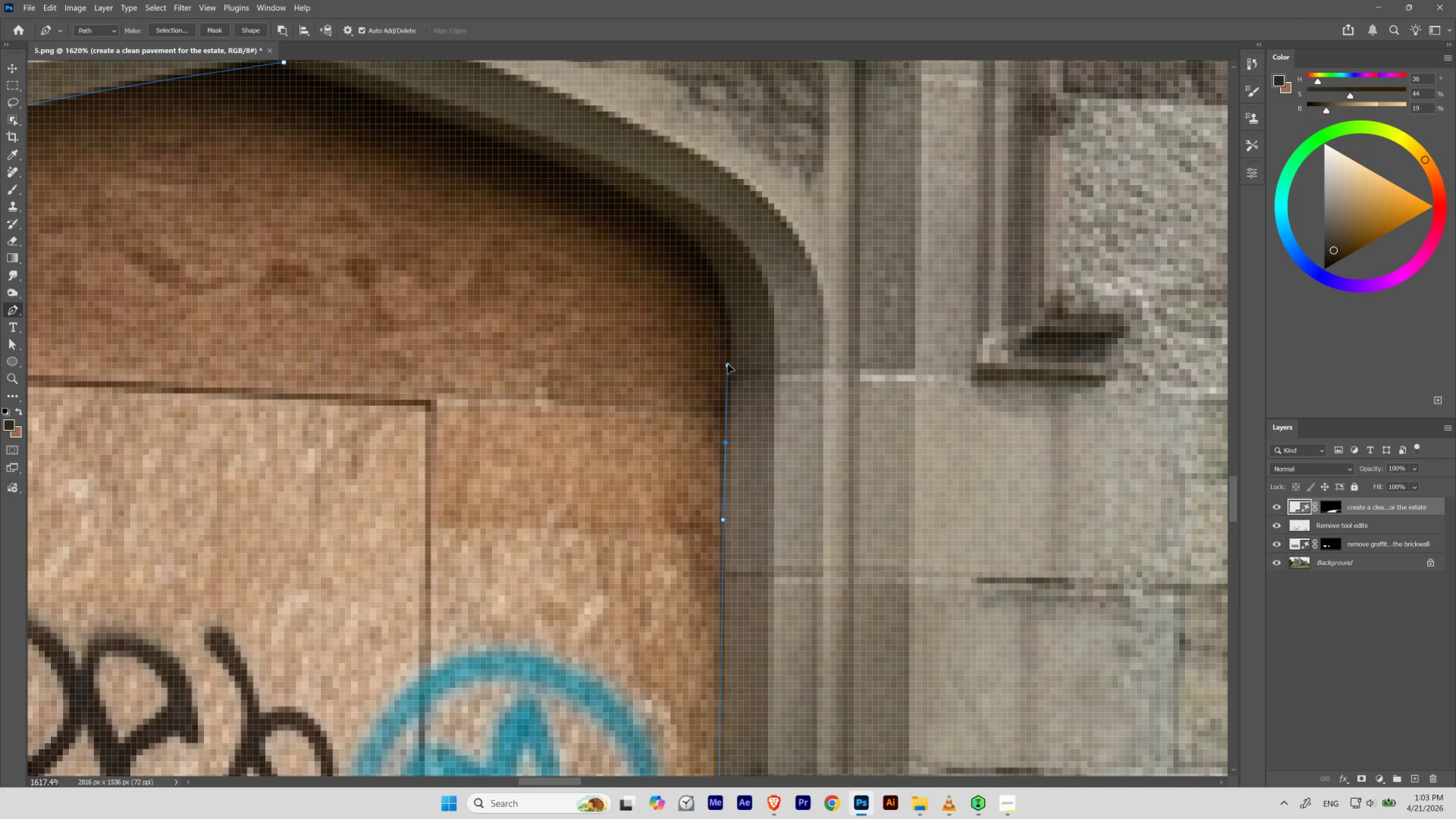 
key(Space)
 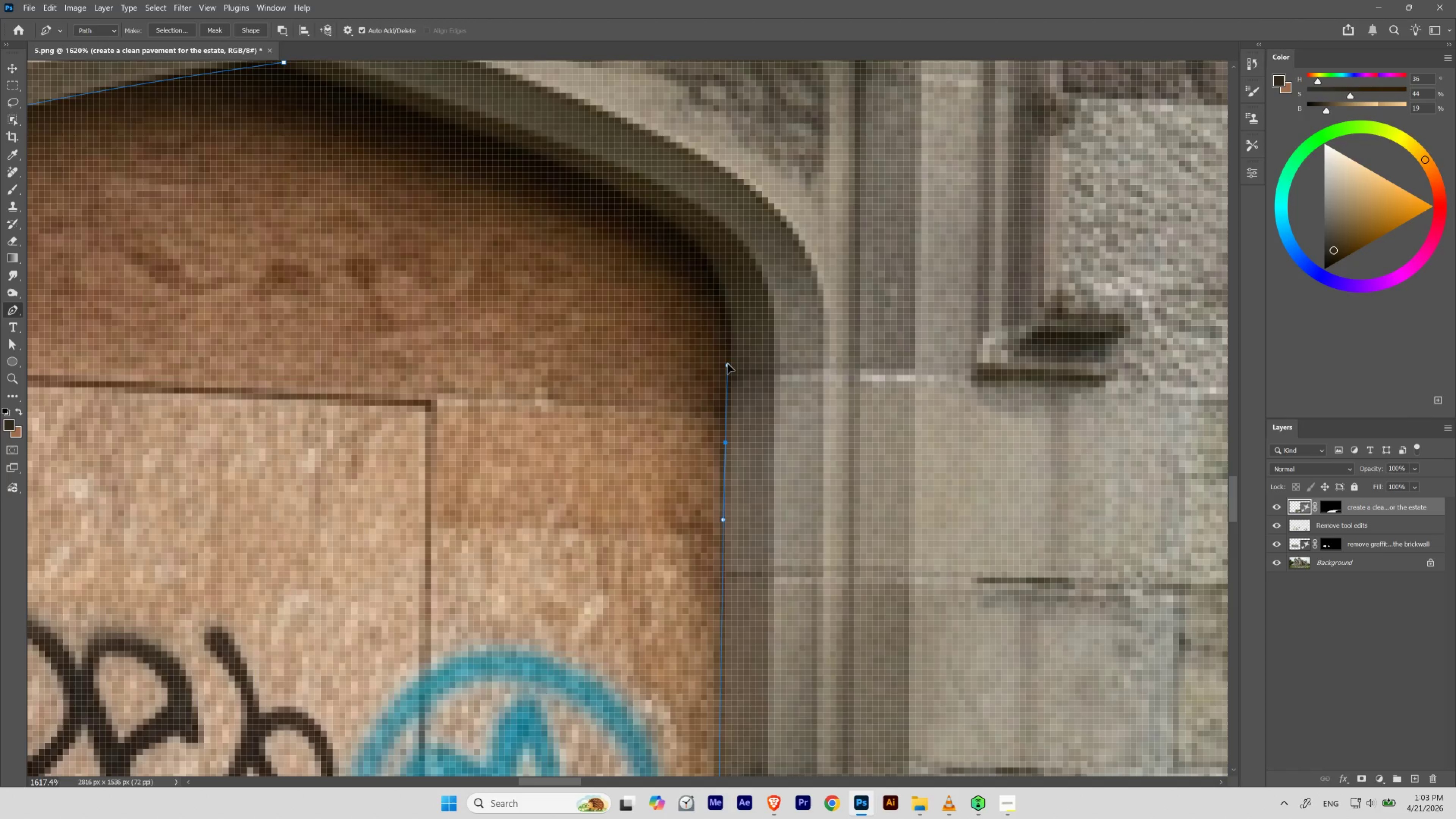 
key(Space)
 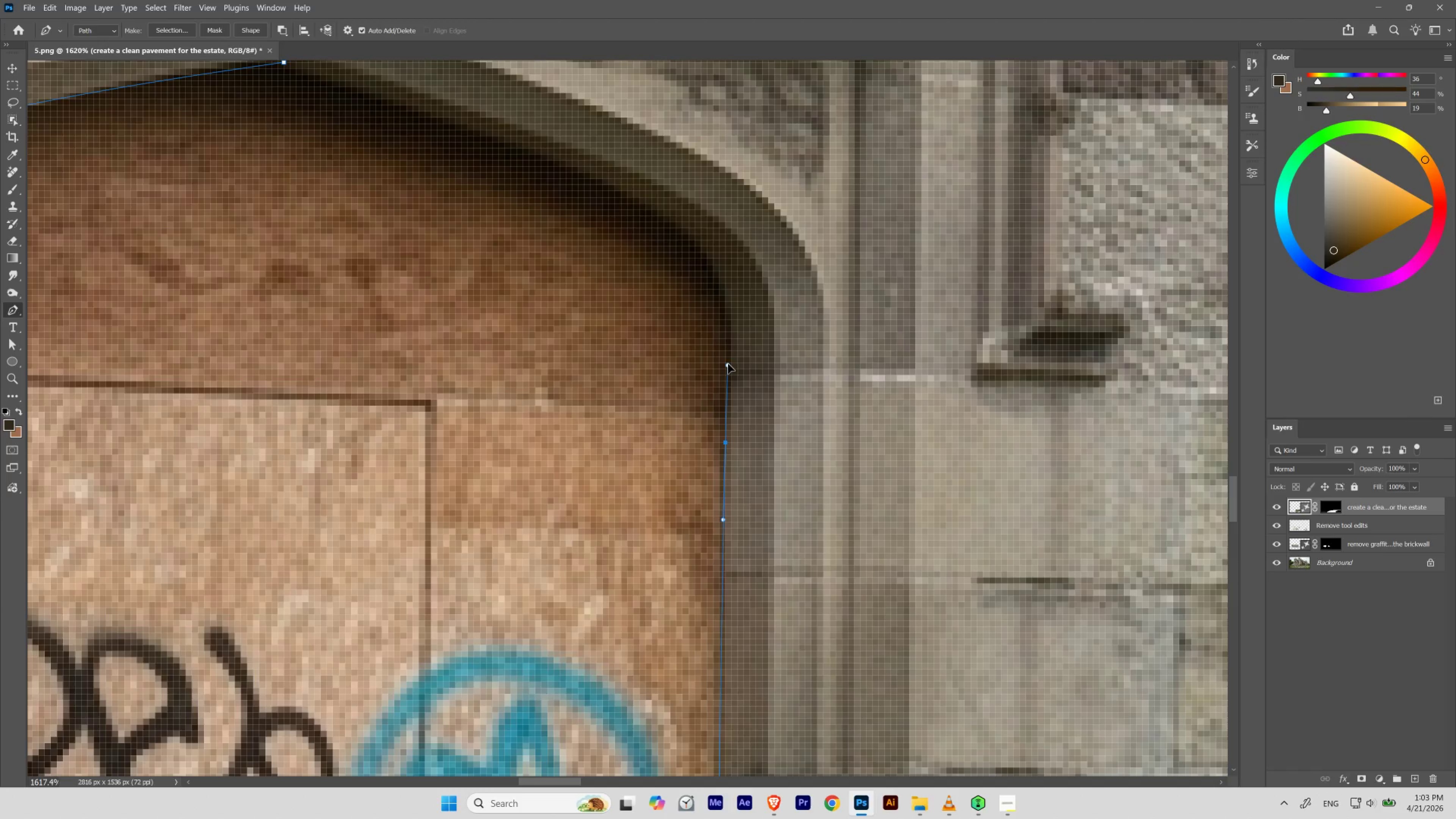 
key(Space)
 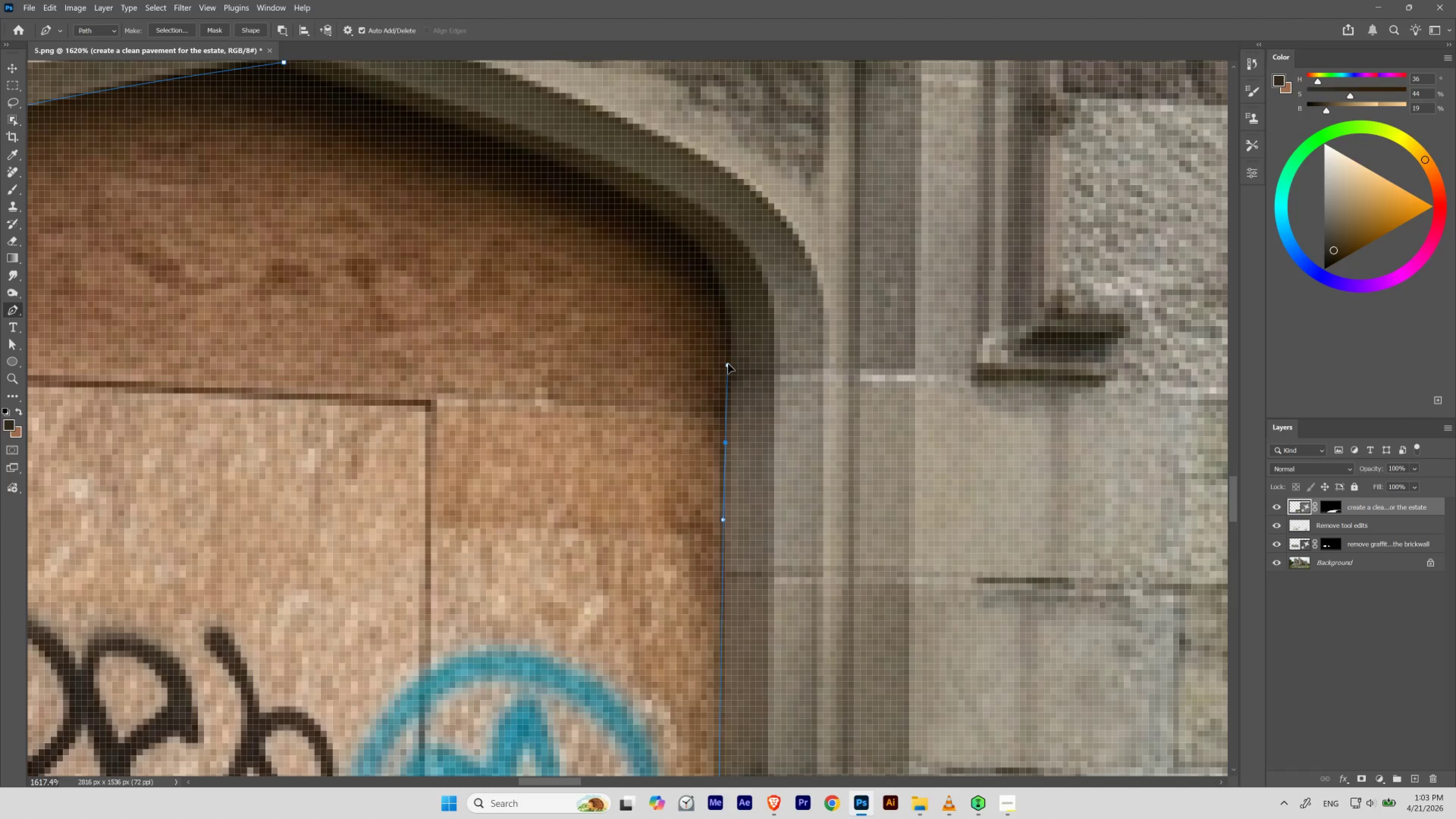 
key(Space)
 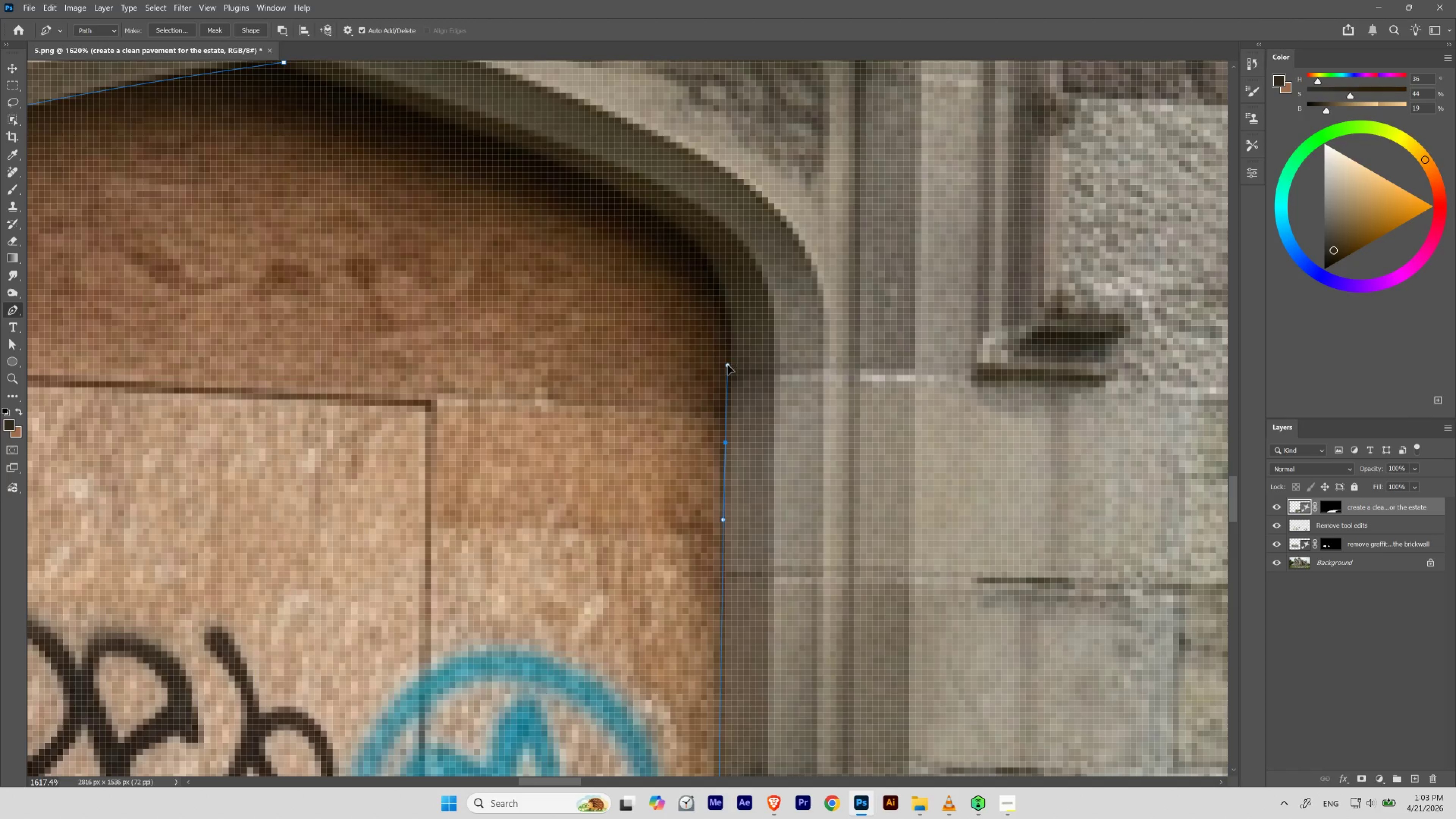 
key(Space)
 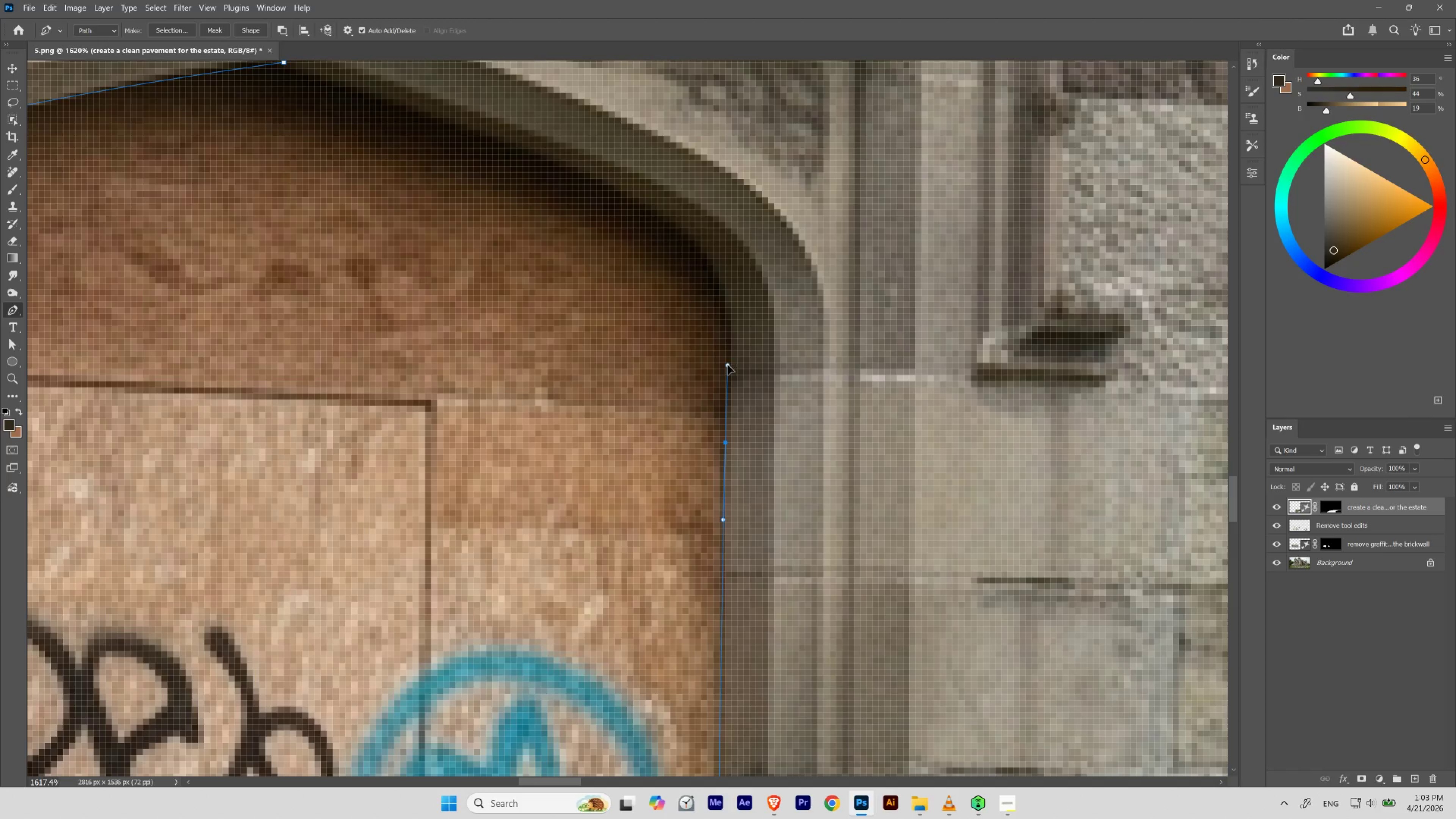 
key(Space)
 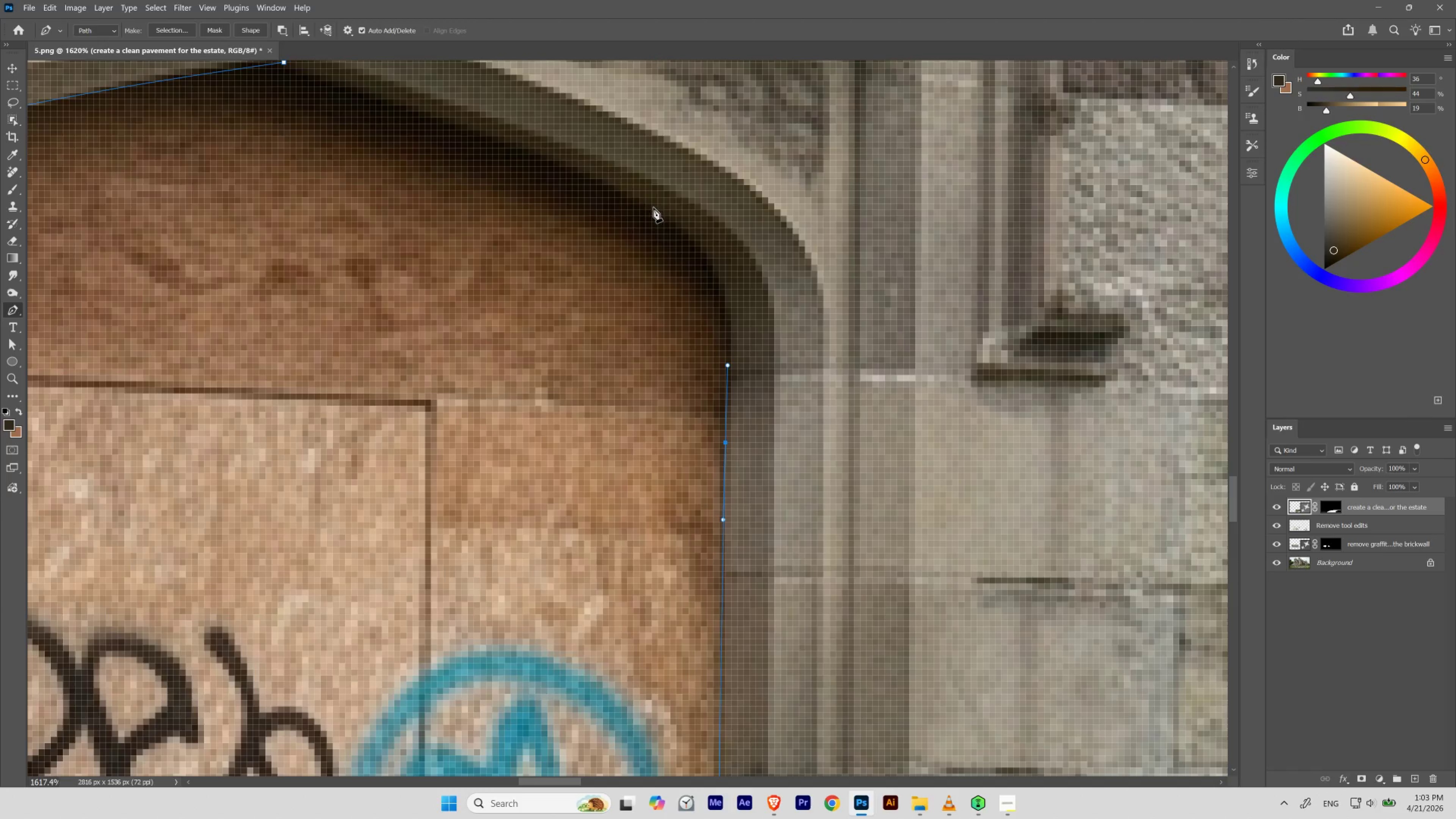 
left_click_drag(start_coordinate=[651, 207], to_coordinate=[554, 162])
 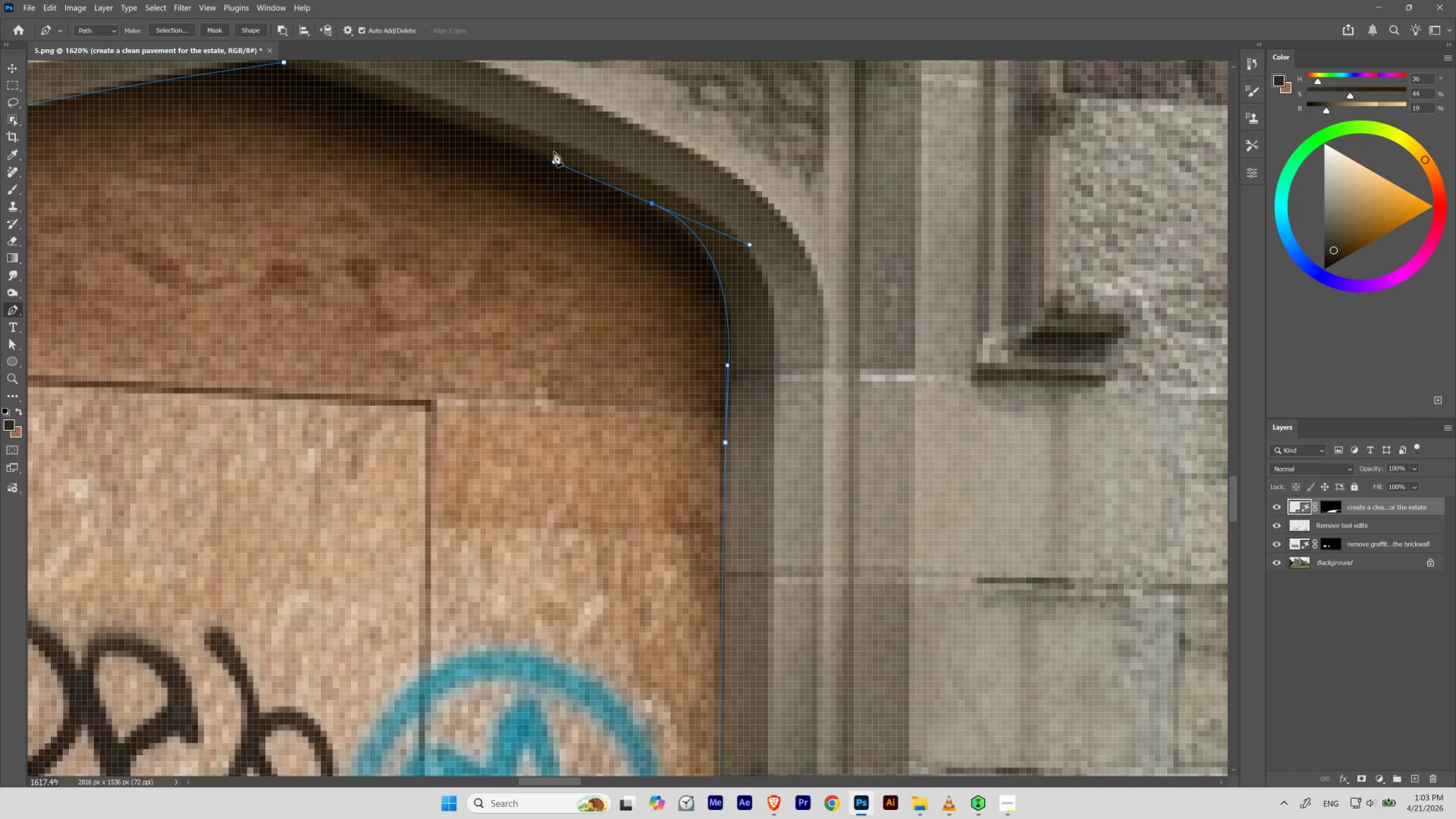 
hold_key(key=Space, duration=1.47)
 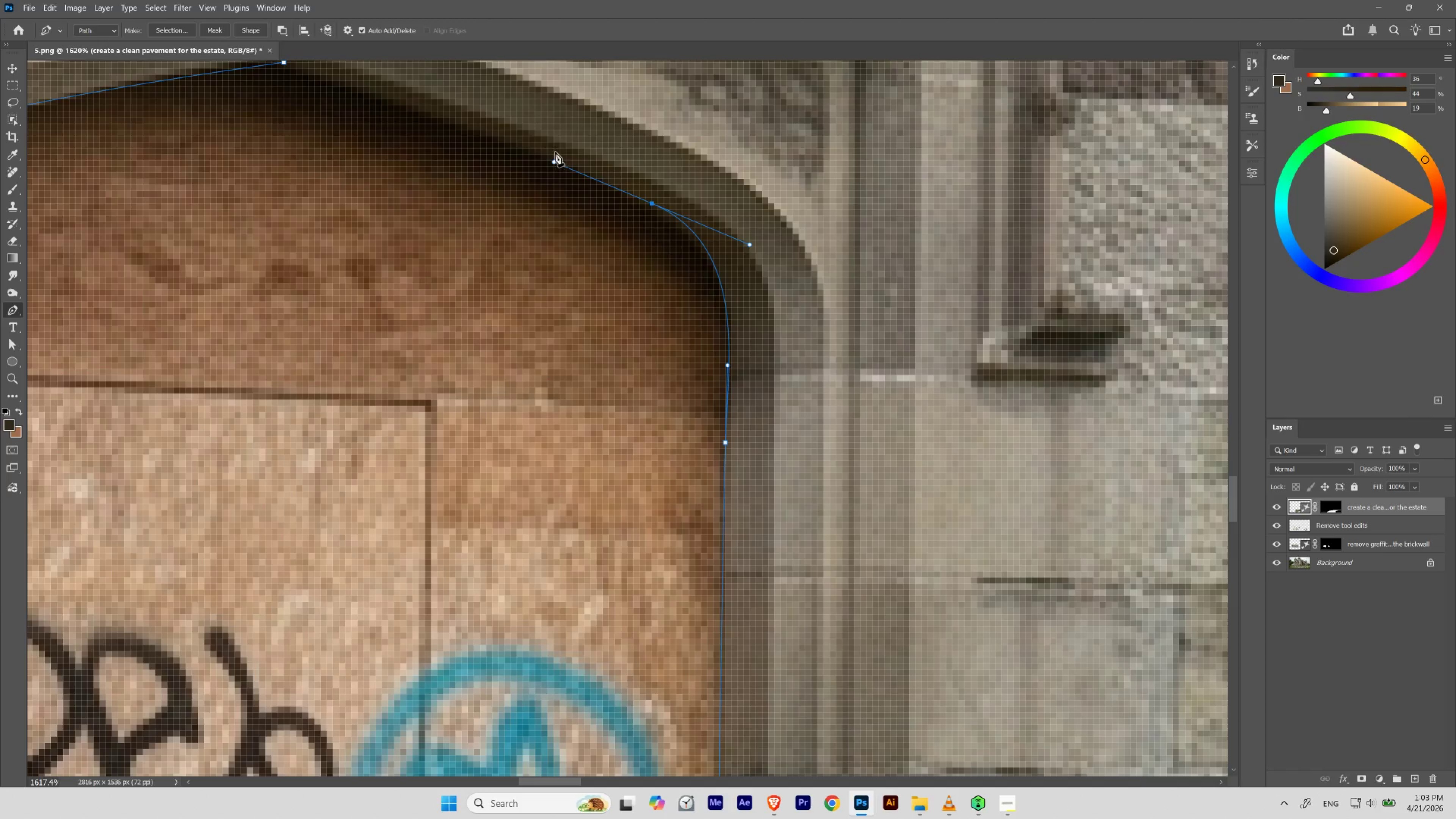 
hold_key(key=Space, duration=0.86)
 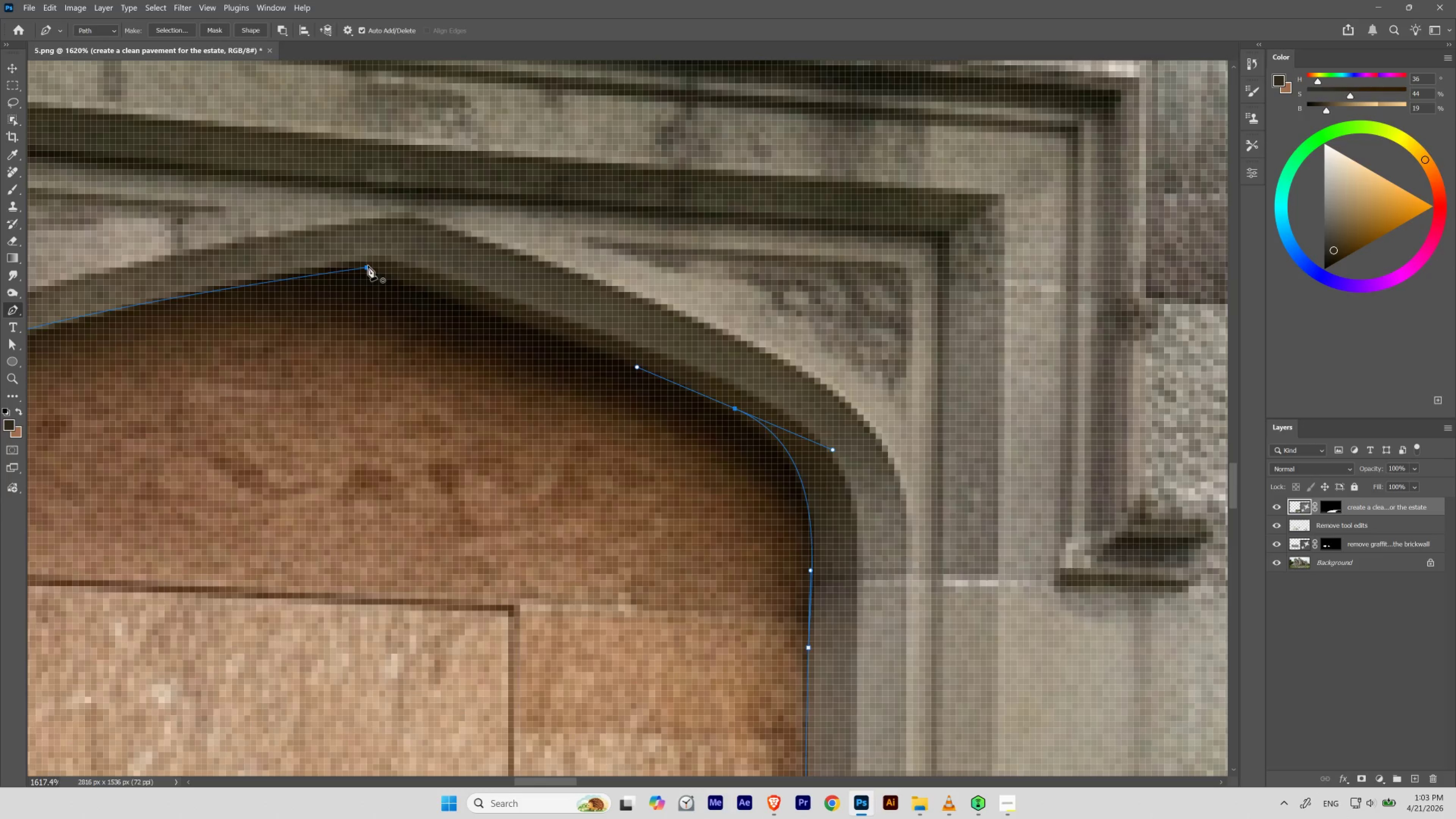 
left_click_drag(start_coordinate=[481, 117], to_coordinate=[564, 322])
 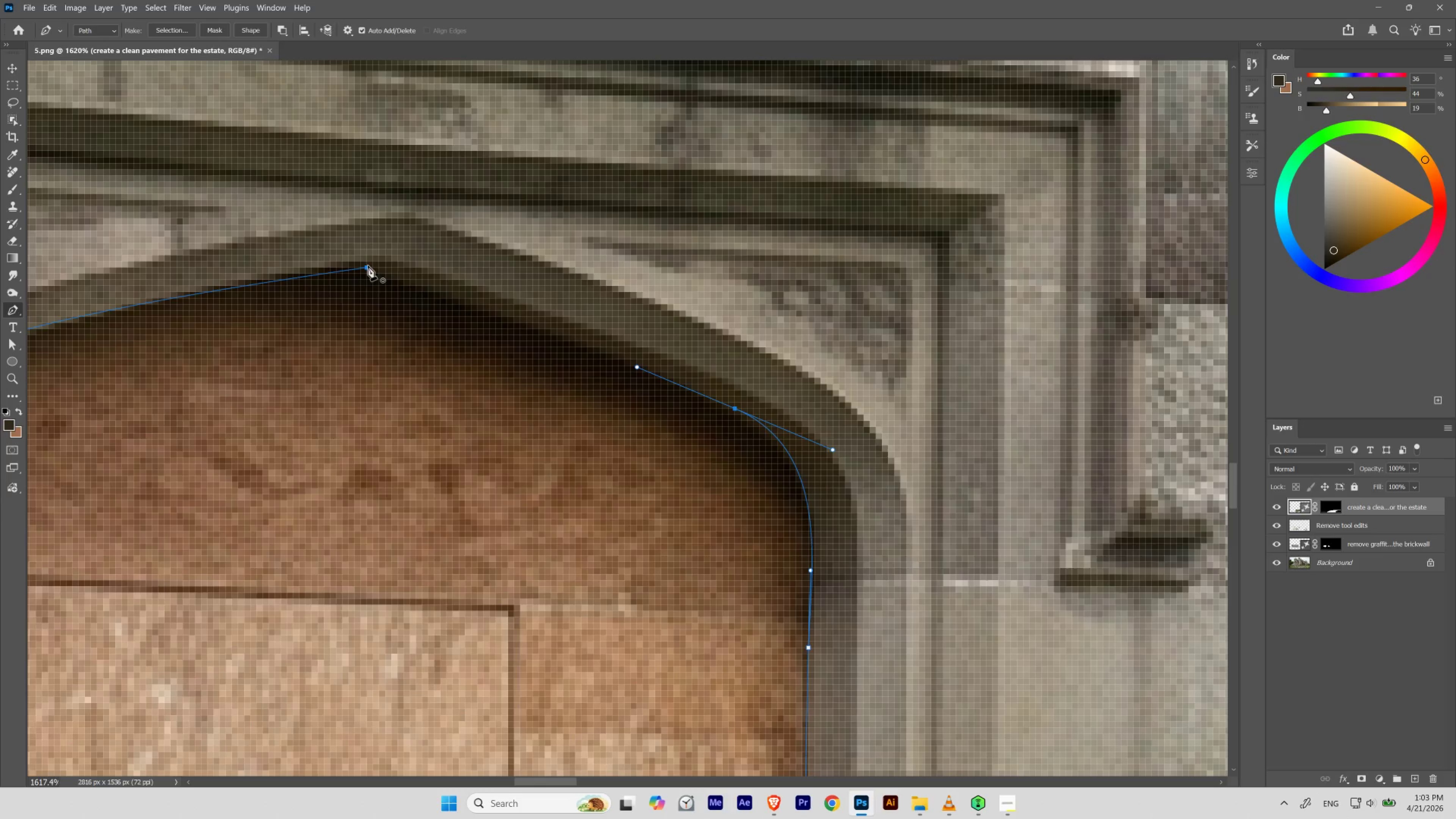 
left_click_drag(start_coordinate=[368, 267], to_coordinate=[323, 256])
 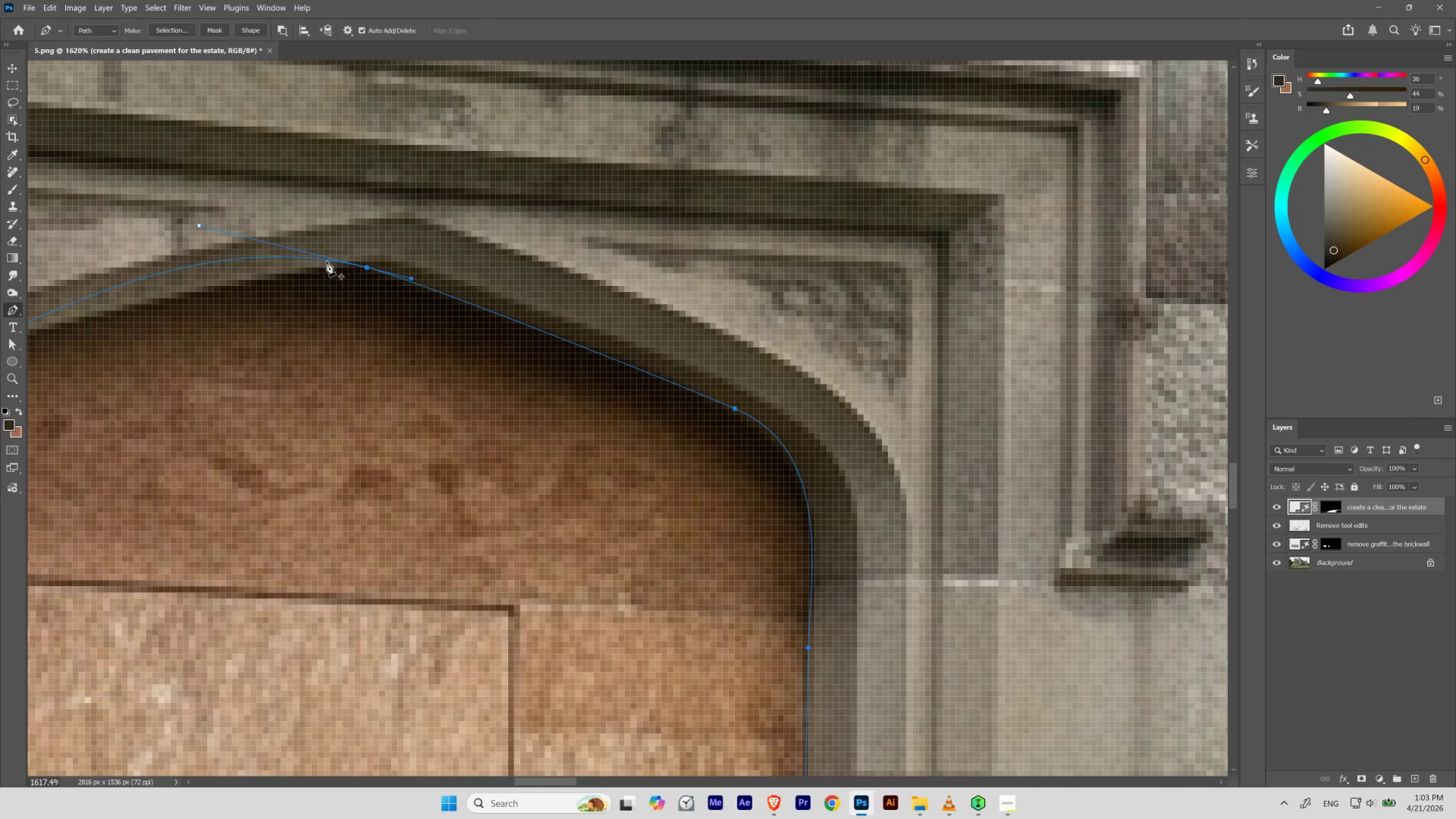 
hold_key(key=Space, duration=0.61)
 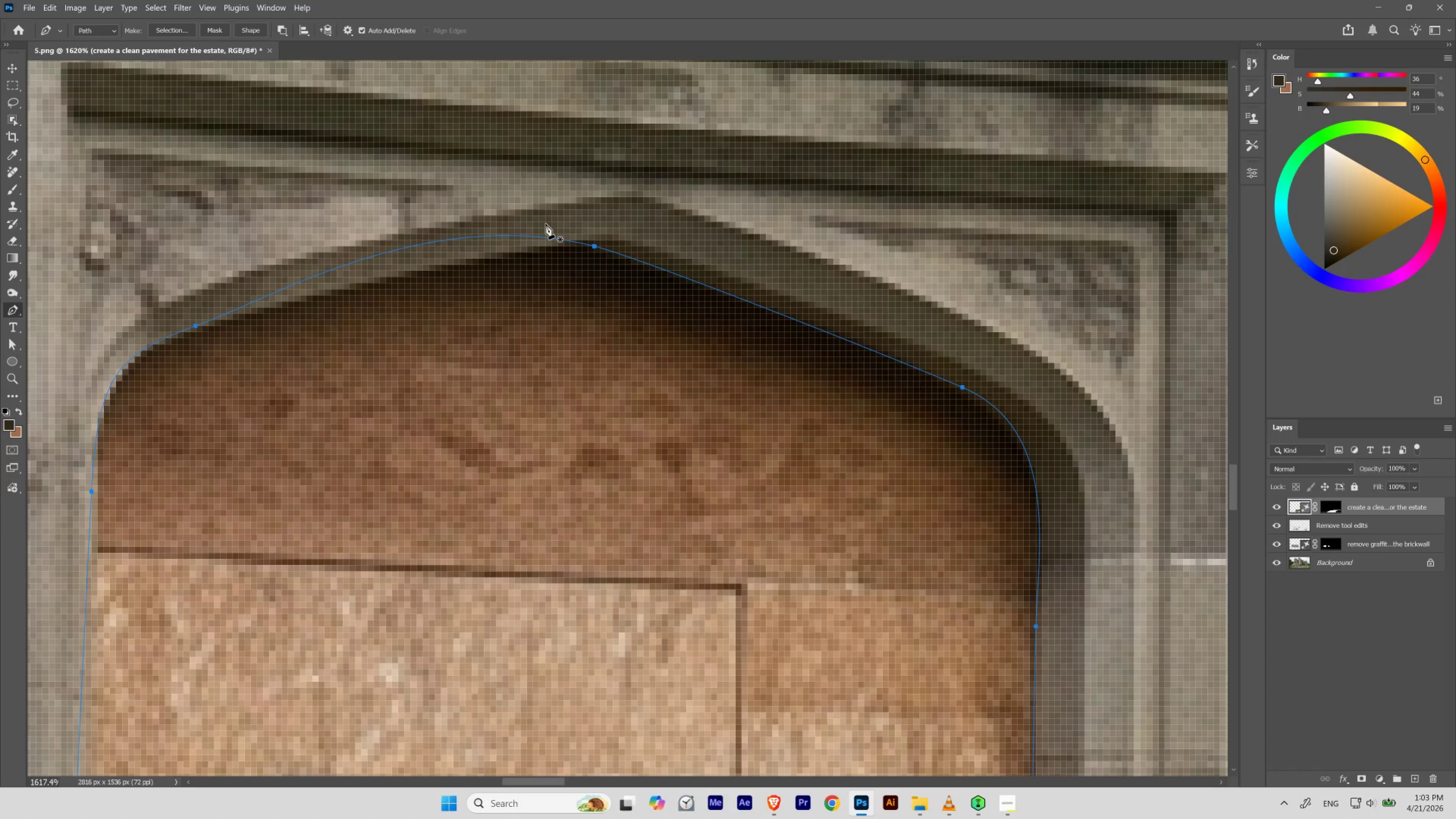 
left_click_drag(start_coordinate=[322, 235], to_coordinate=[549, 214])
 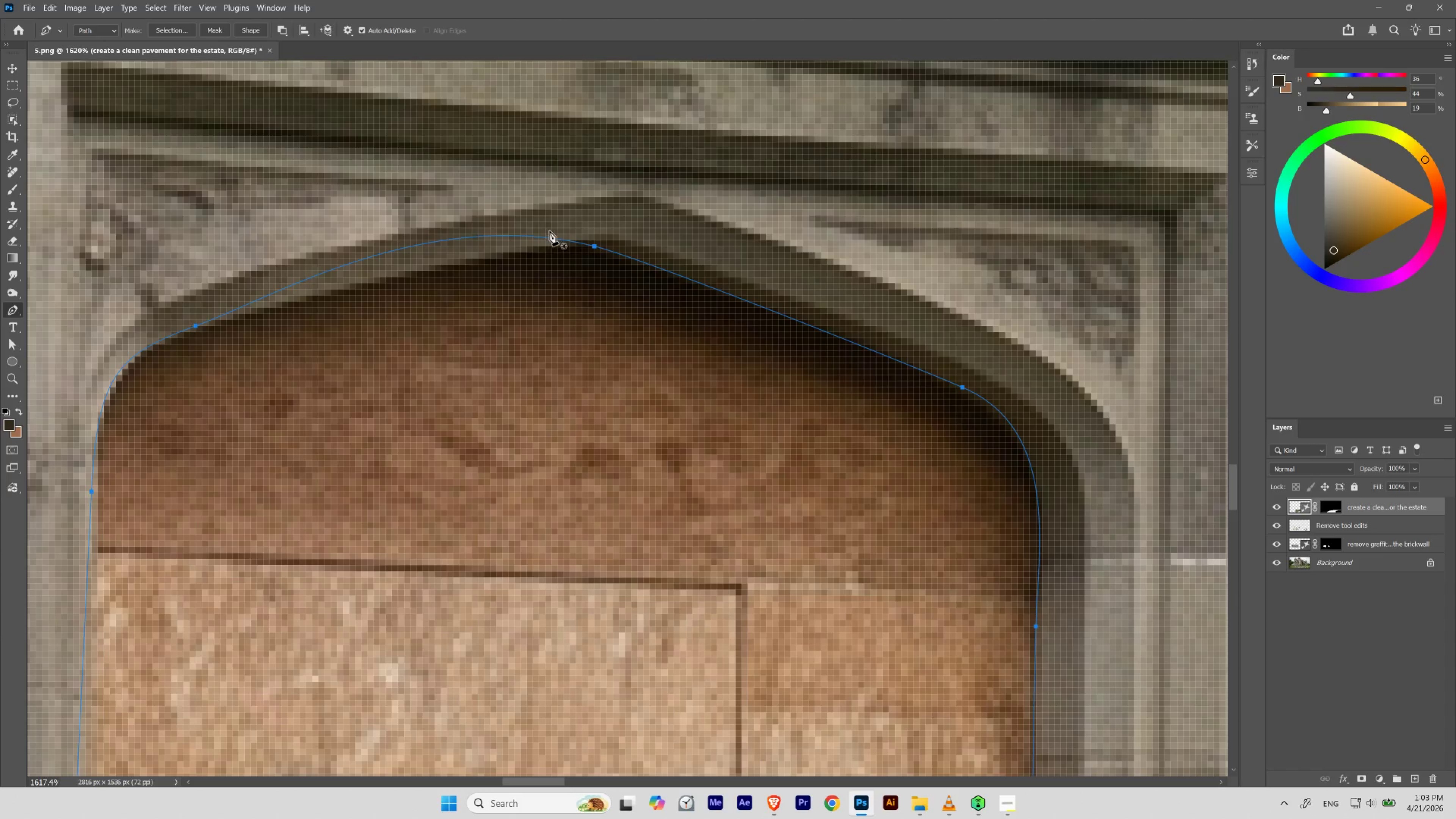 
hold_key(key=ControlLeft, duration=0.95)
 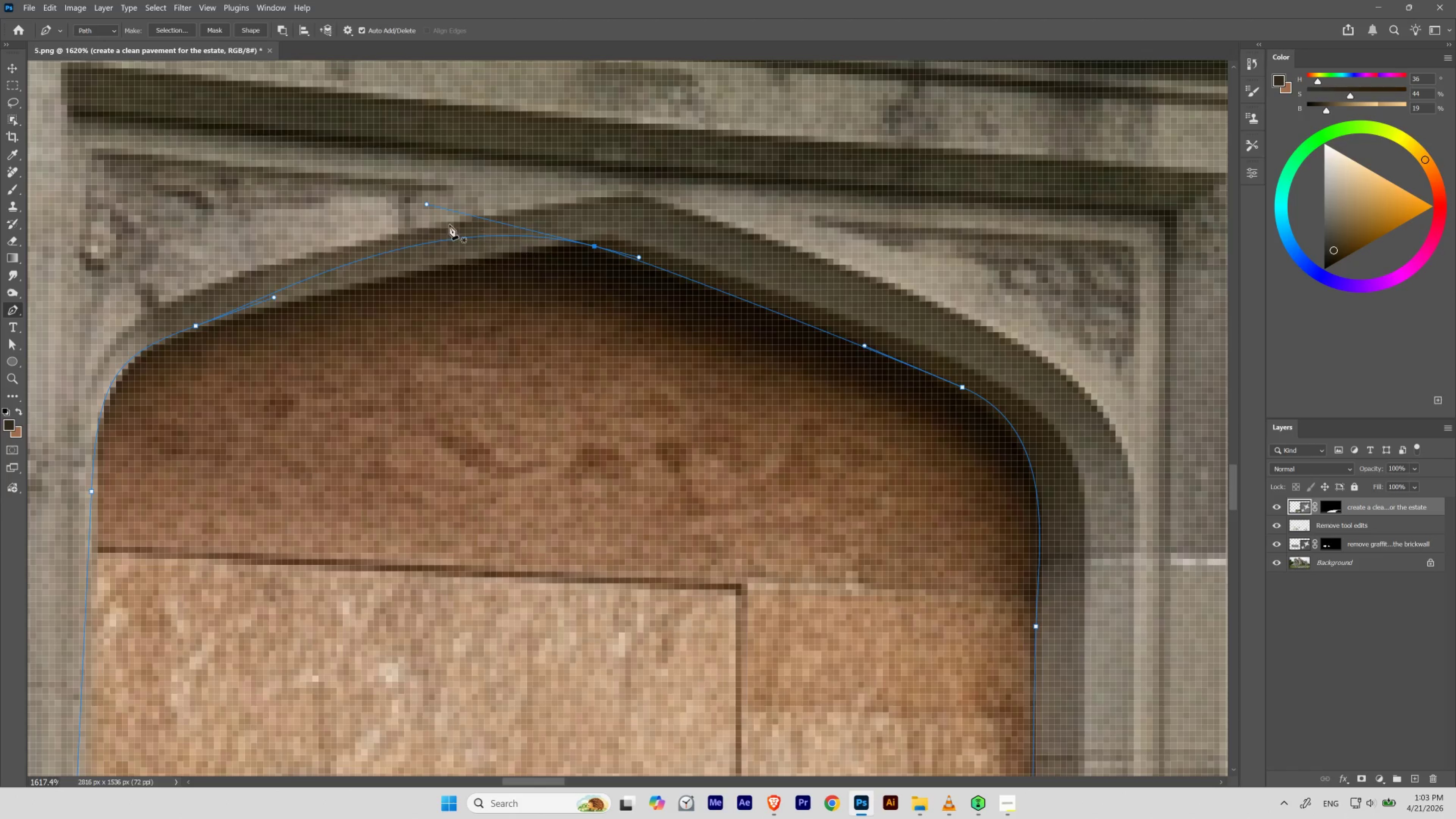 
hold_key(key=AltLeft, duration=3.01)
left_click_drag(start_coordinate=[427, 204], to_coordinate=[465, 257])
 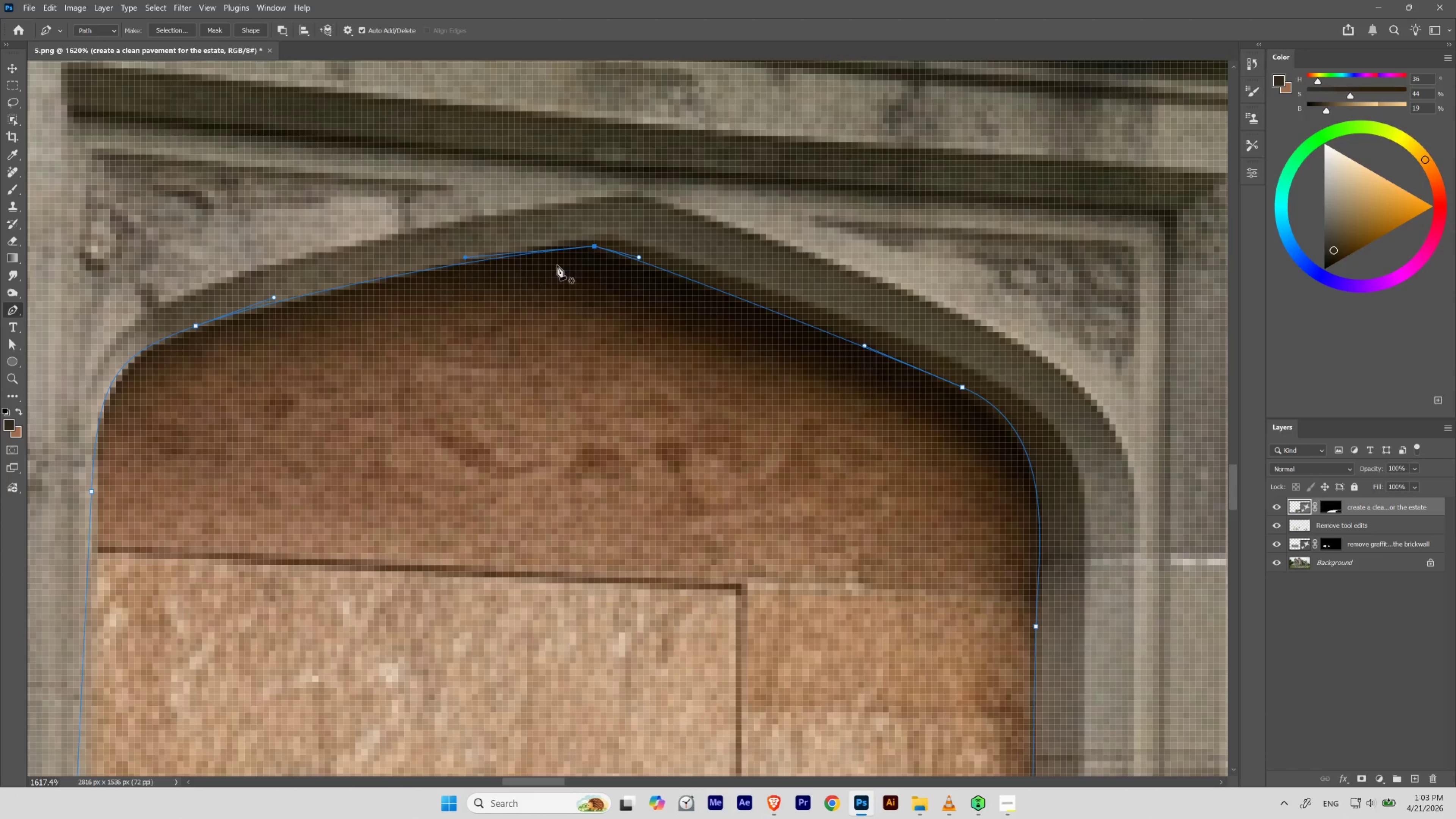 
hold_key(key=Space, duration=0.86)
 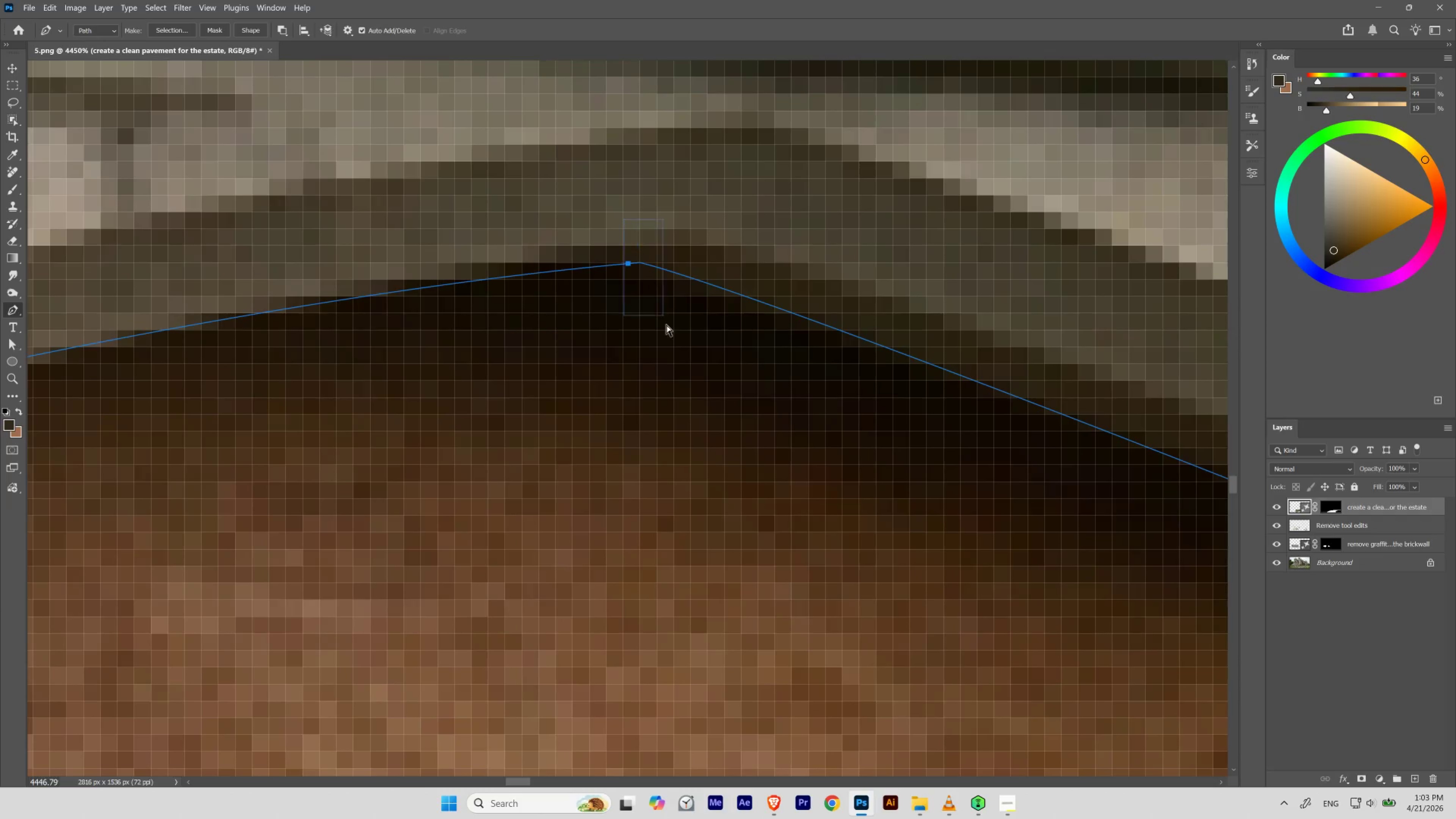 
hold_key(key=ControlLeft, duration=3.82)
left_click_drag(start_coordinate=[568, 237], to_coordinate=[600, 278])
 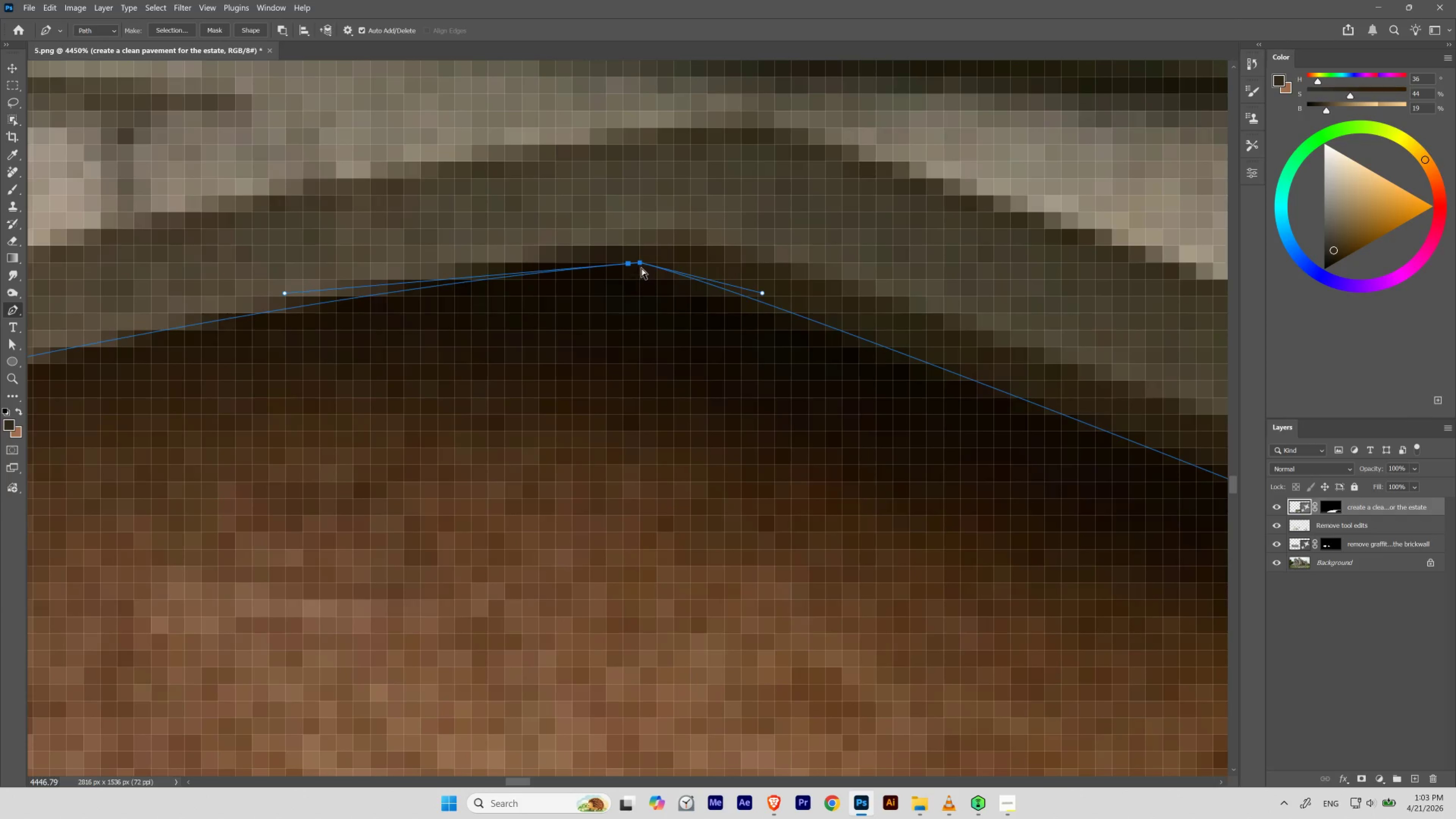 
left_click_drag(start_coordinate=[641, 263], to_coordinate=[652, 248])
 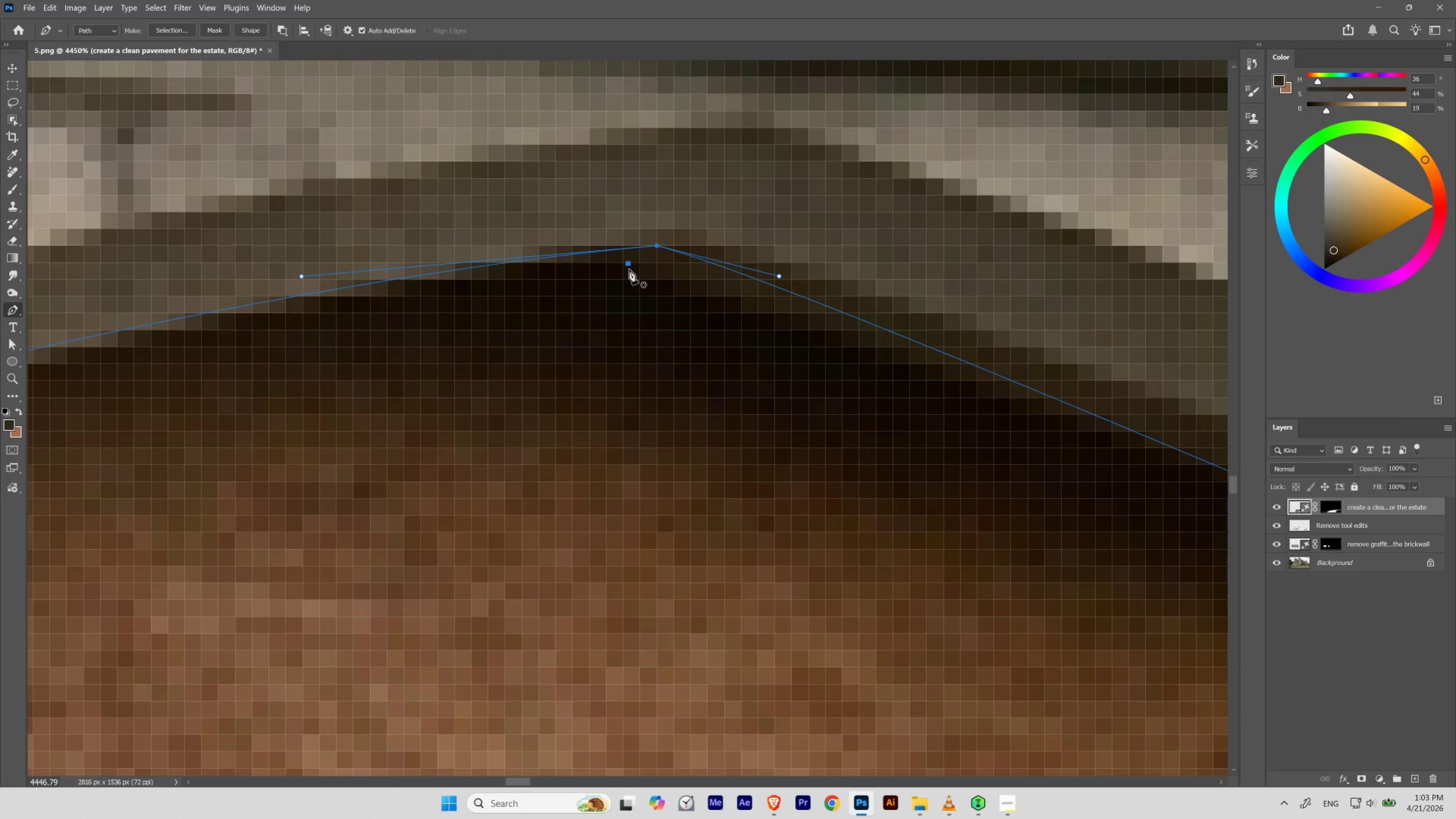 
hold_key(key=AltLeft, duration=2.6)
double_click([623, 264])
 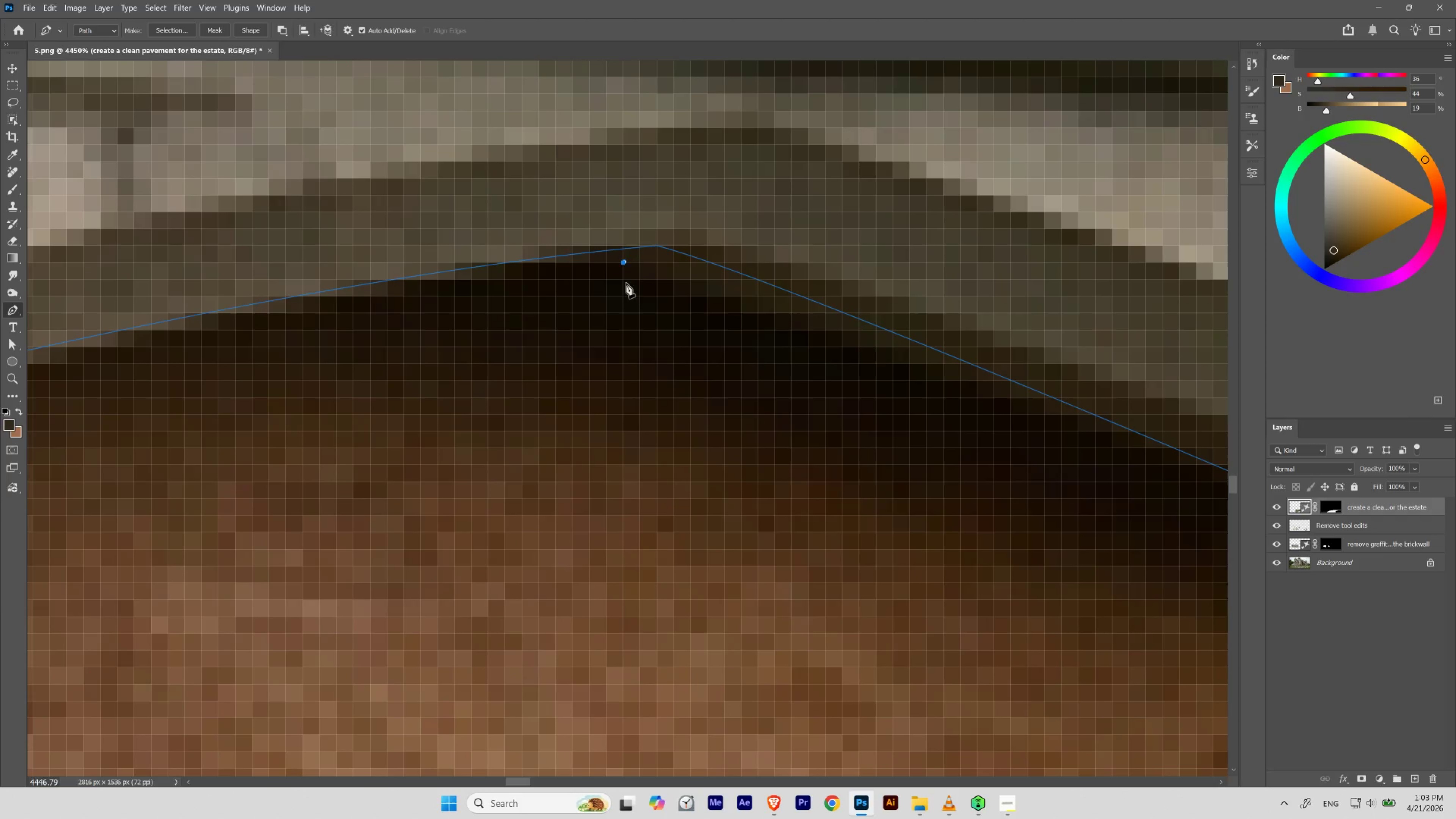 
key(Minus)
 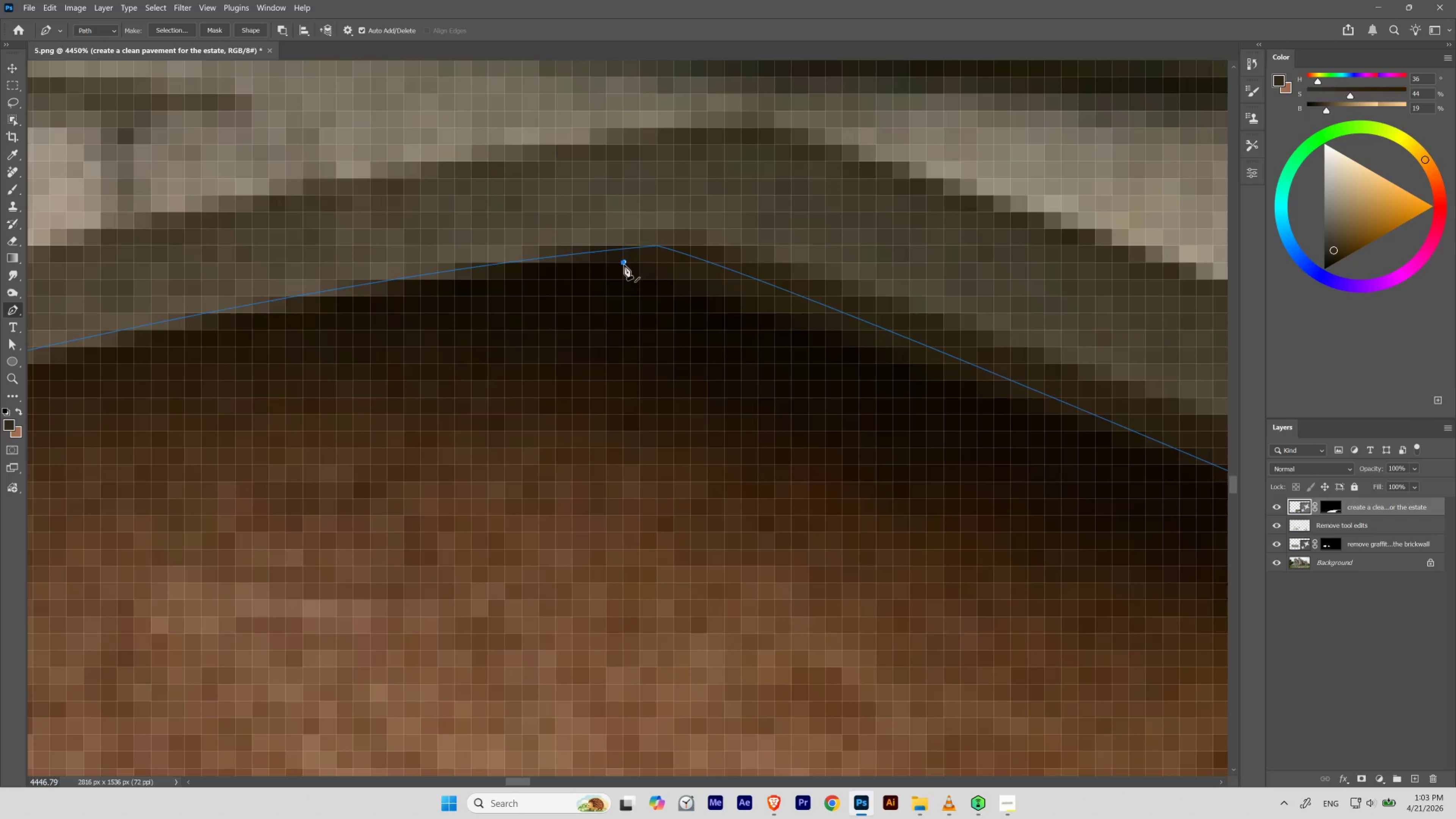 
double_click([623, 262])
 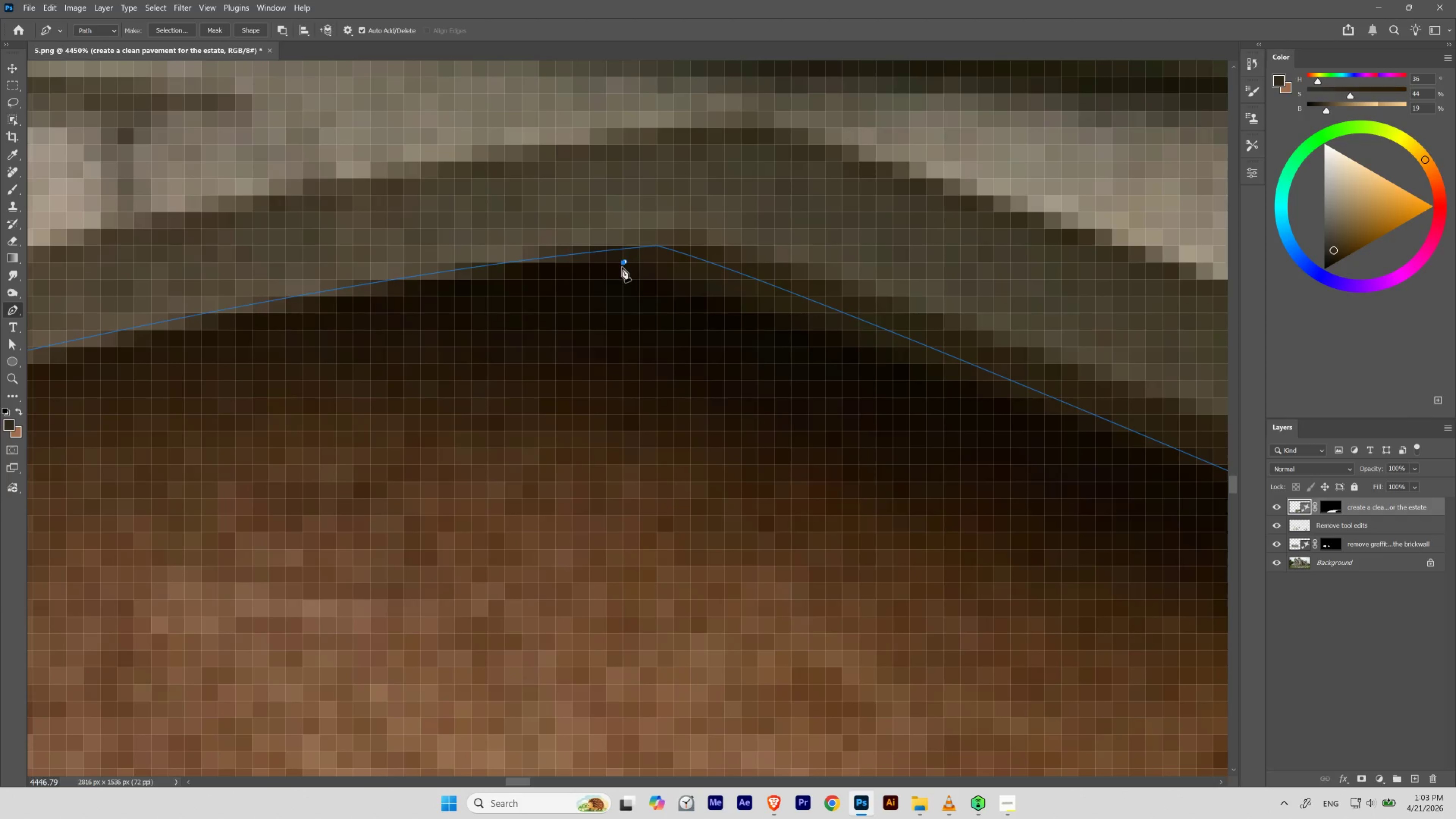 
key(A)
 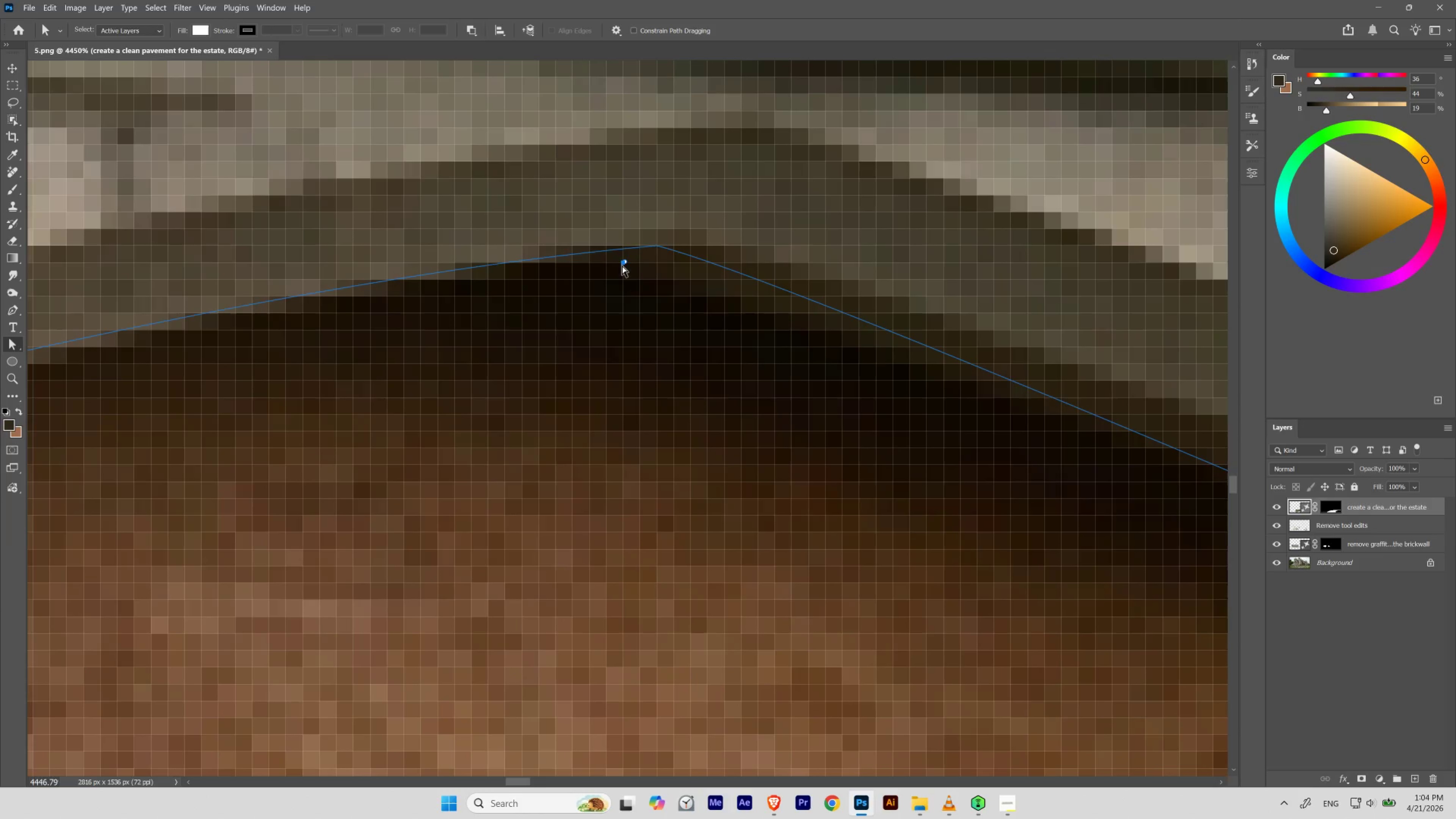 
key(Delete)
 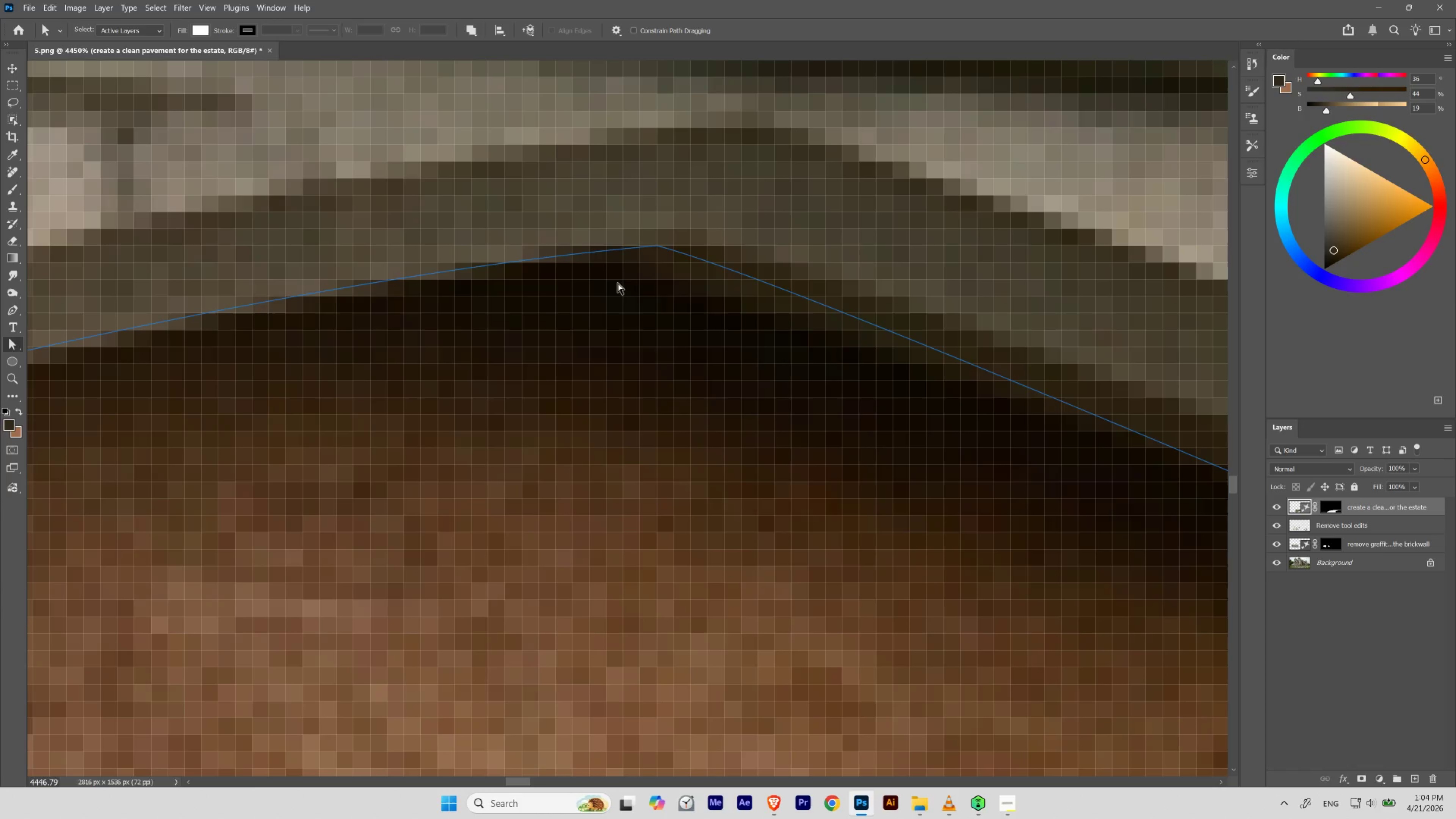 
key(Space)
 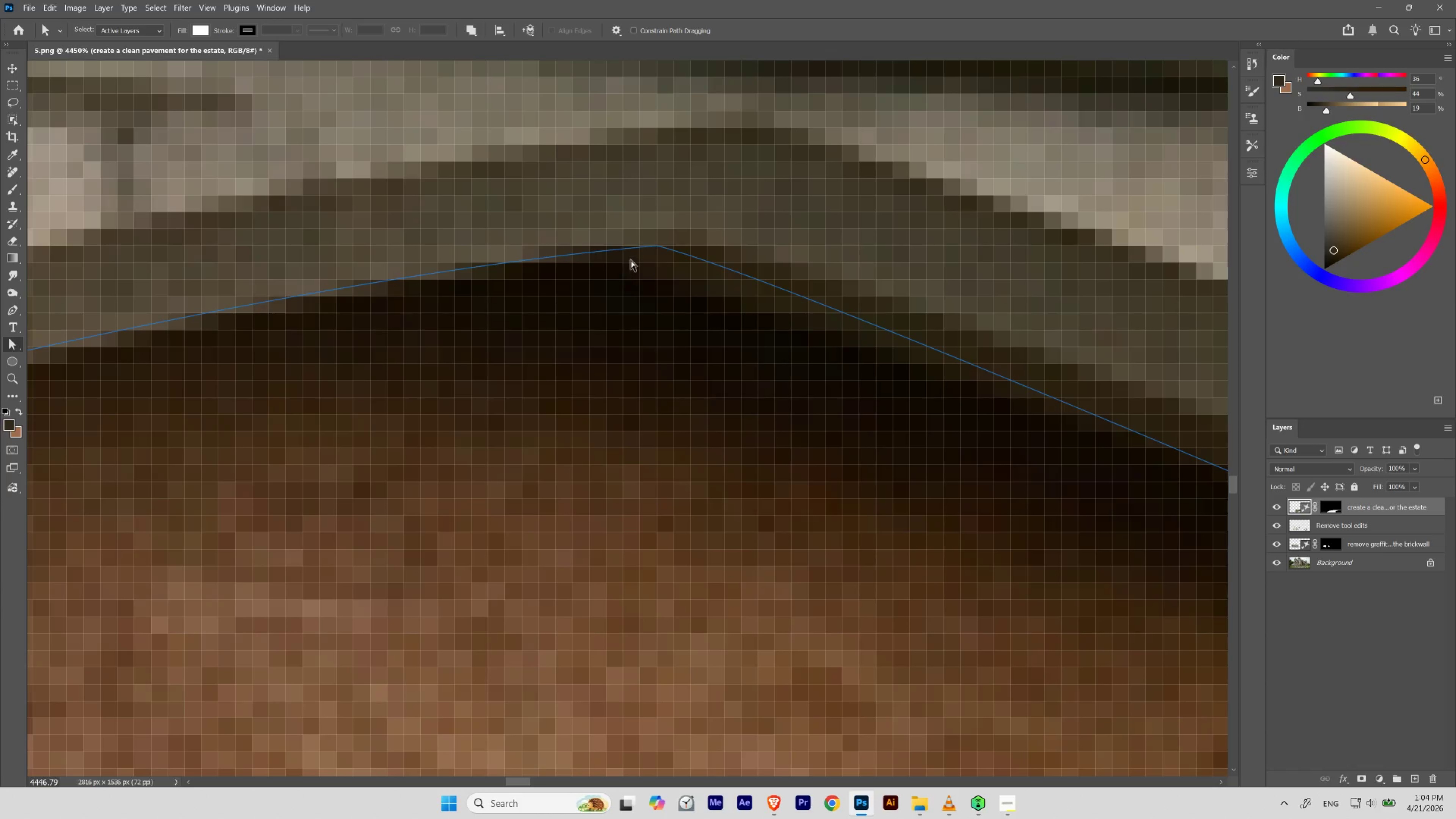 
key(Control+ControlLeft)
 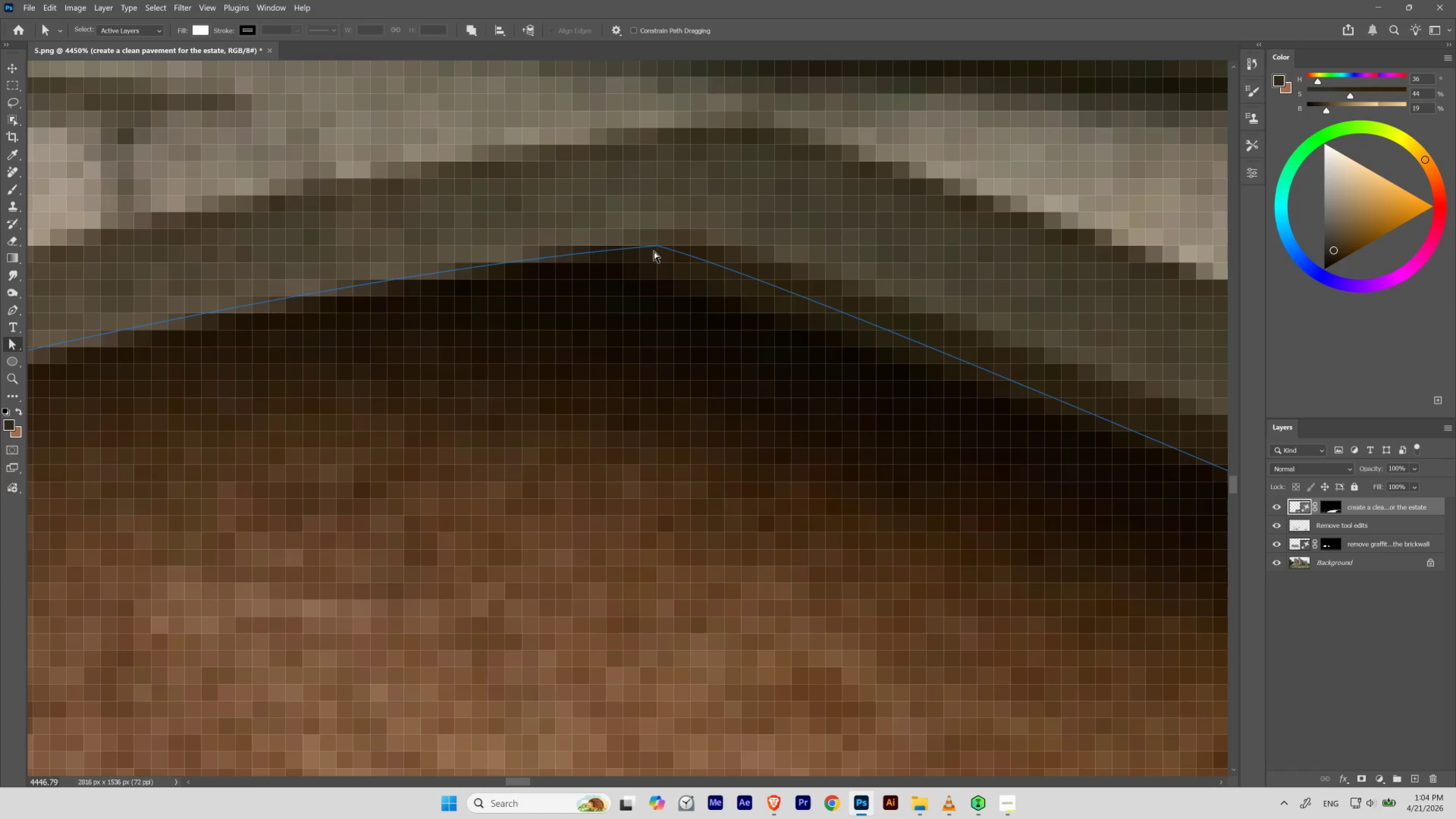 
key(A)
 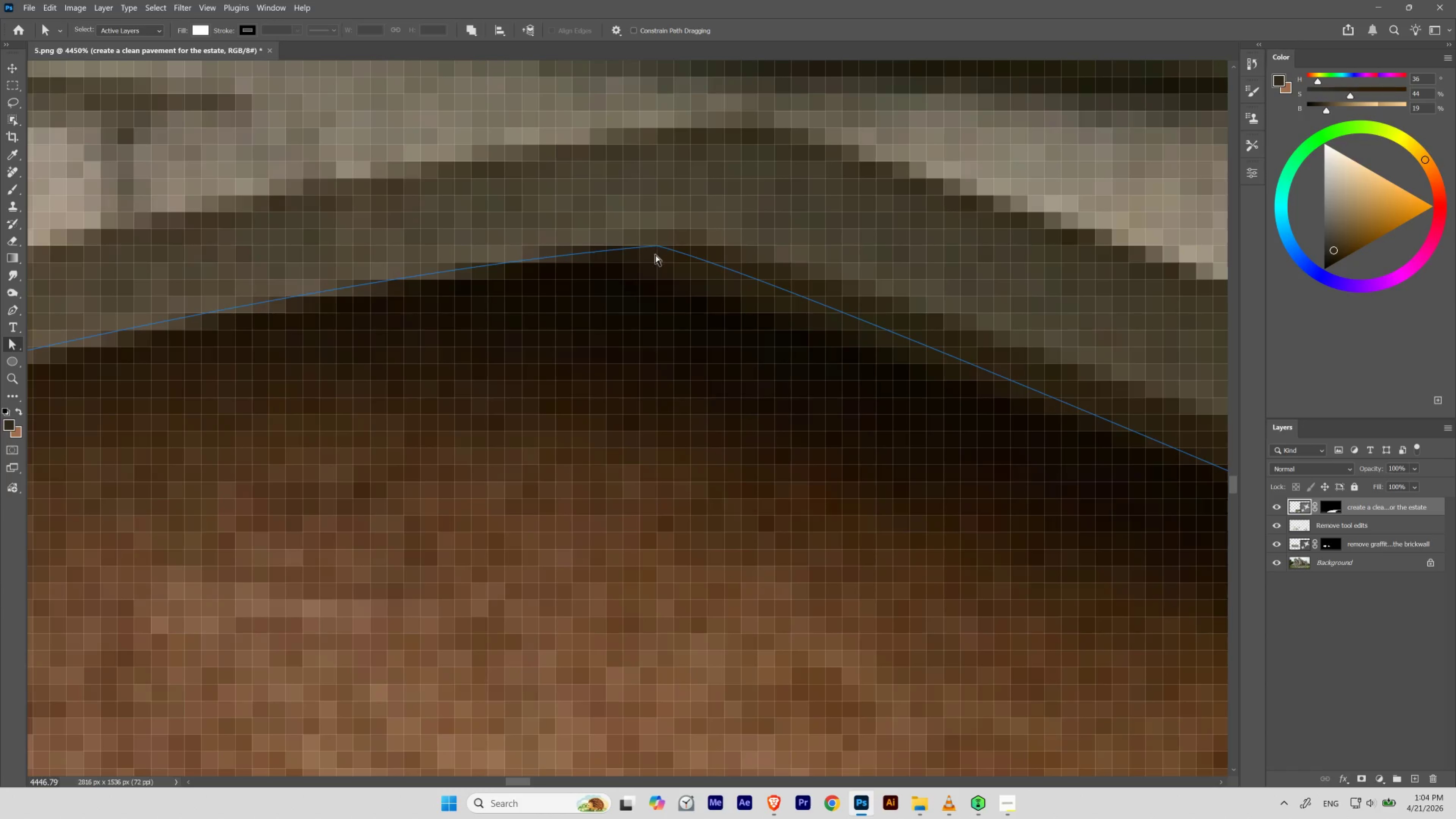 
key(P)
 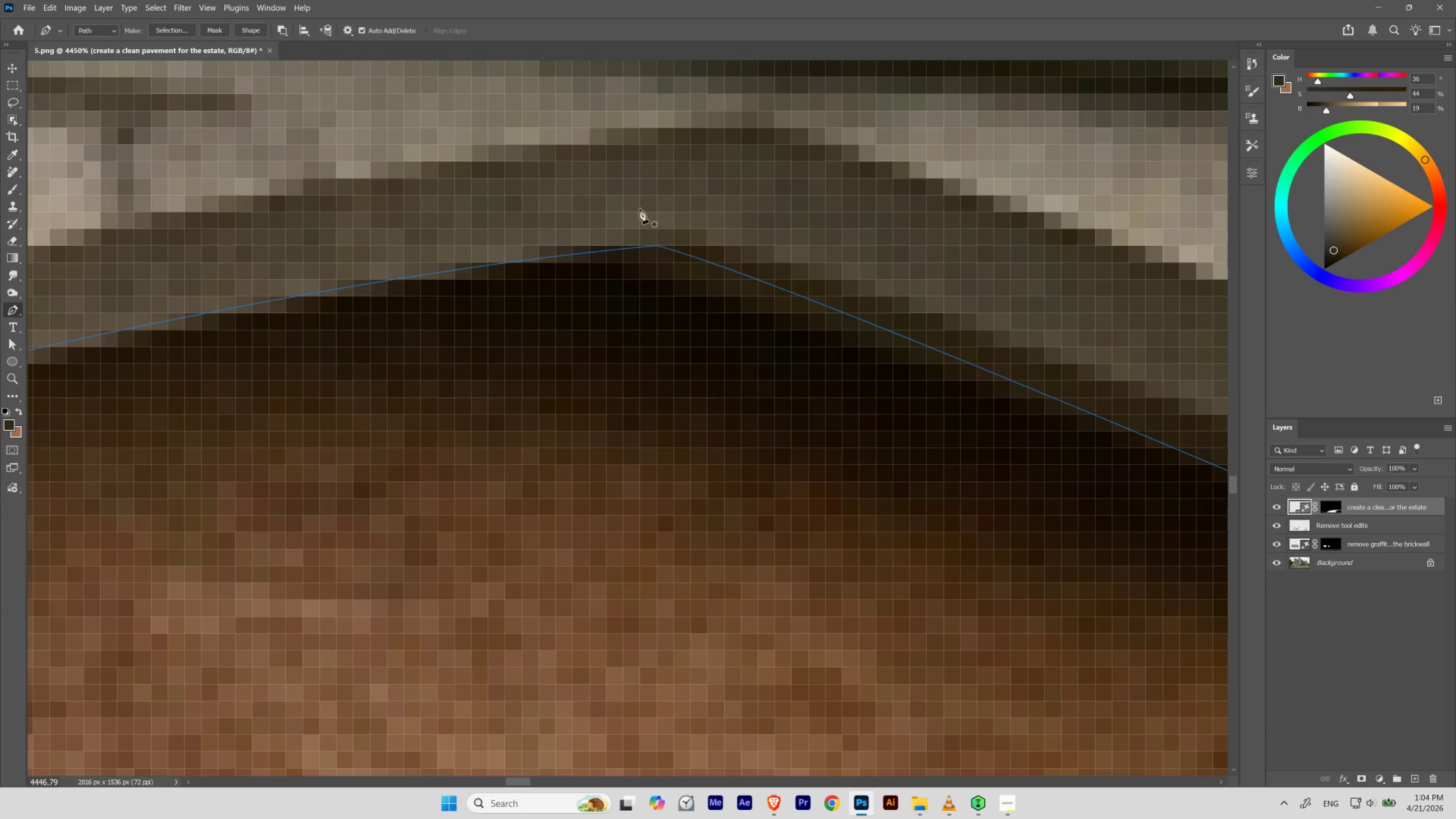 
hold_key(key=ControlLeft, duration=3.24)
left_click_drag(start_coordinate=[657, 246], to_coordinate=[672, 241])
 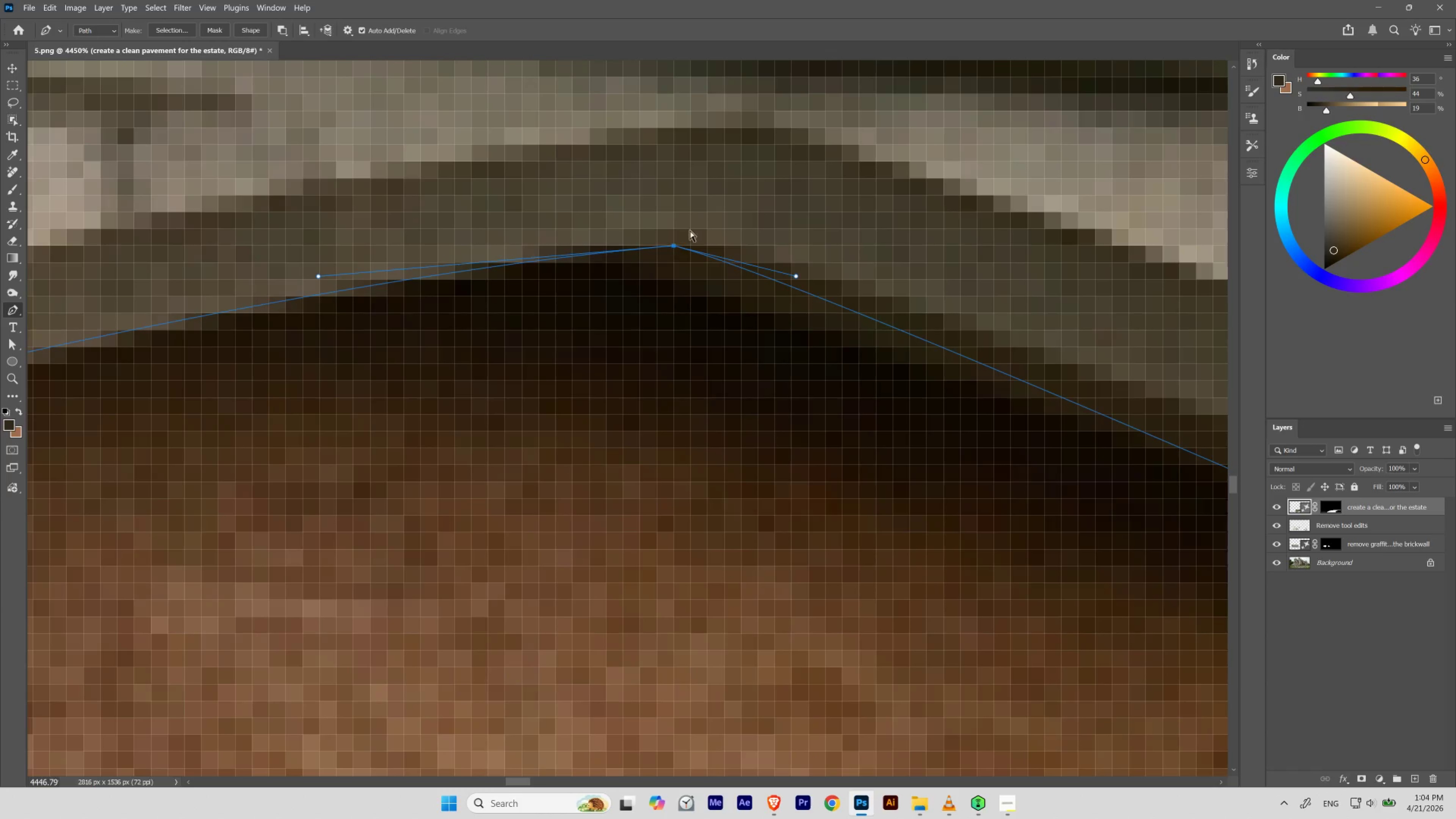 
hold_key(key=Space, duration=2.12)
 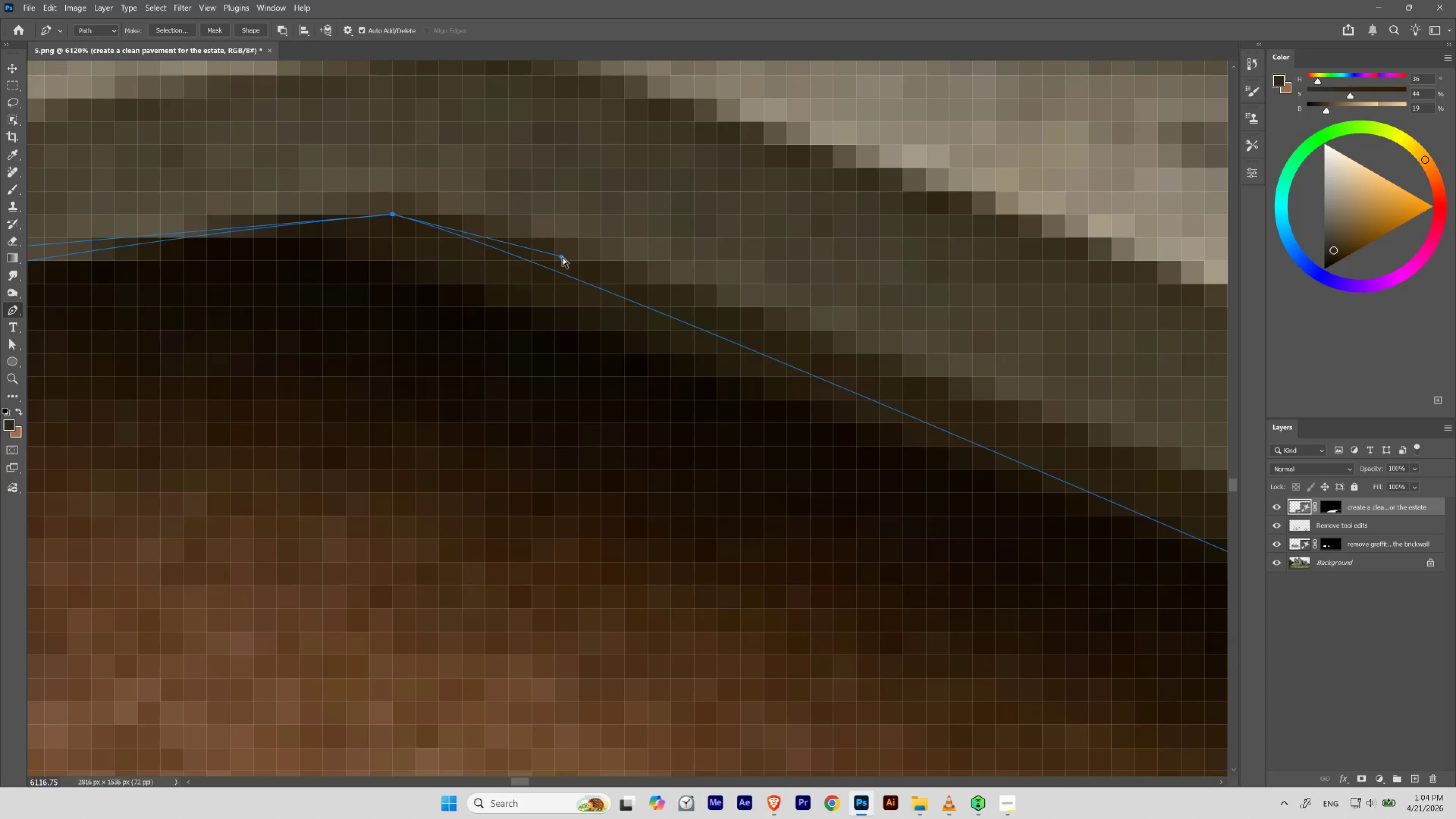 
left_click_drag(start_coordinate=[712, 216], to_coordinate=[677, 247])
 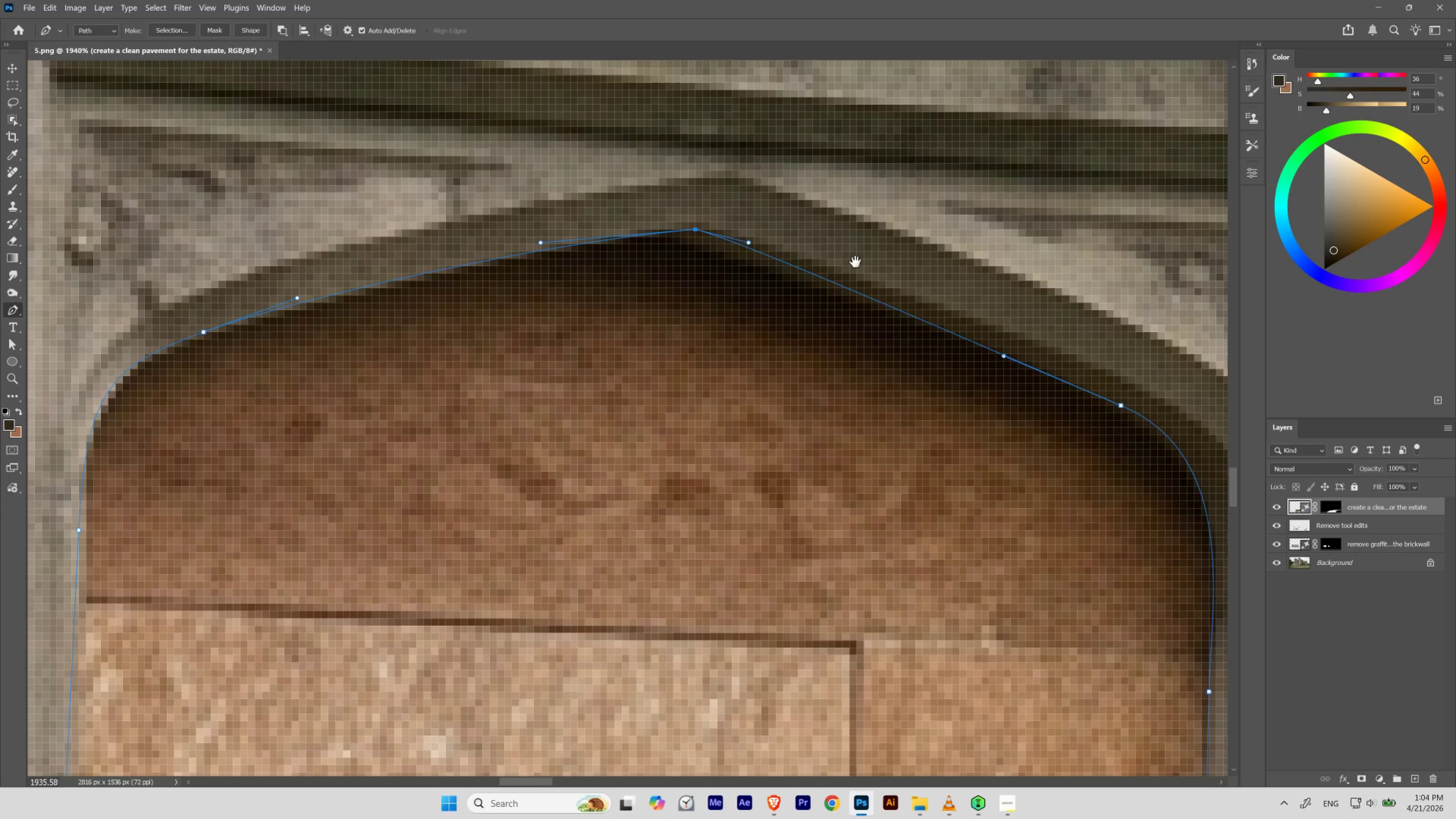 
left_click_drag(start_coordinate=[840, 262], to_coordinate=[674, 246])
 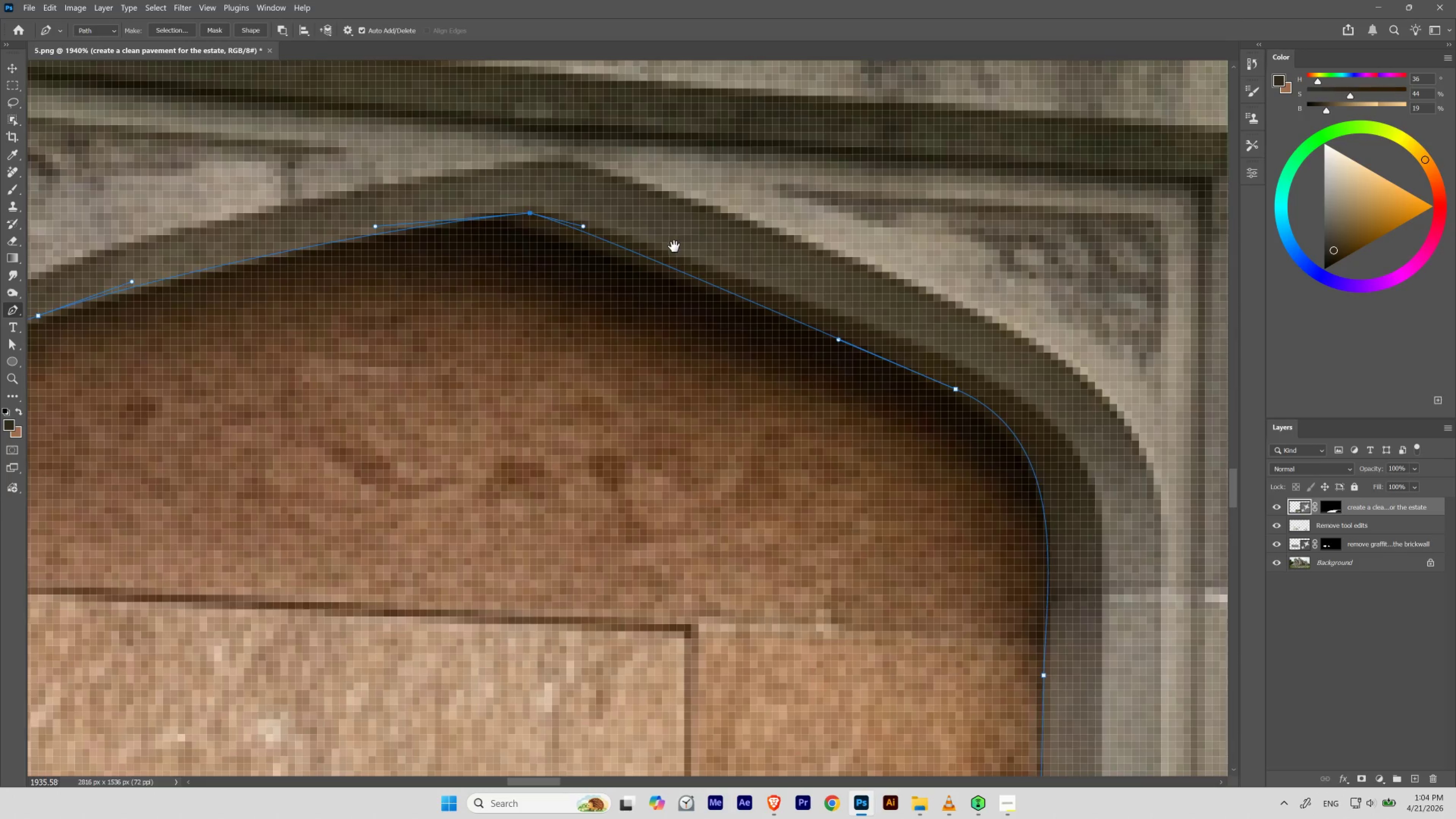 
left_click_drag(start_coordinate=[592, 213], to_coordinate=[628, 257])
 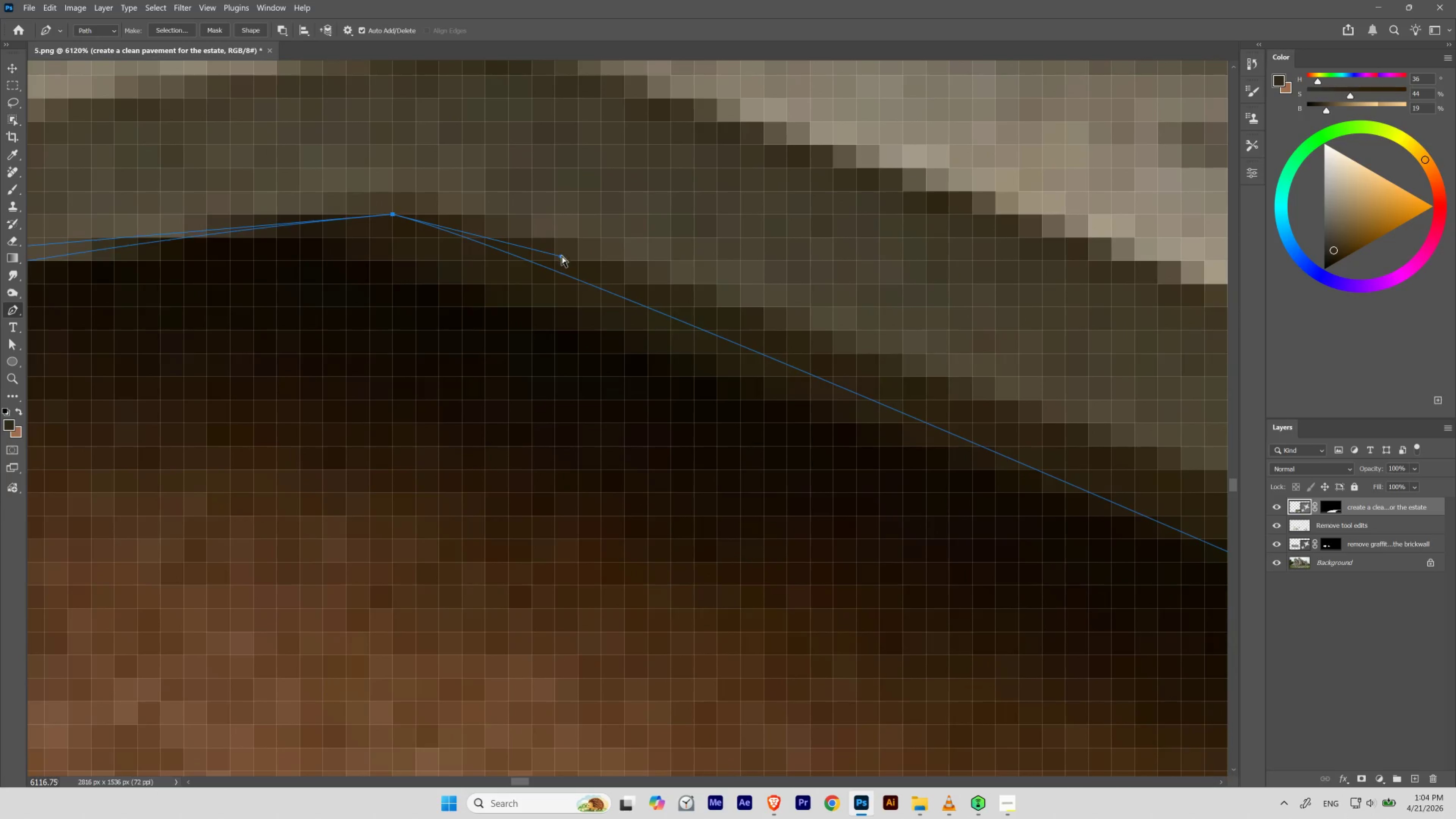 
left_click_drag(start_coordinate=[562, 257], to_coordinate=[550, 282])
 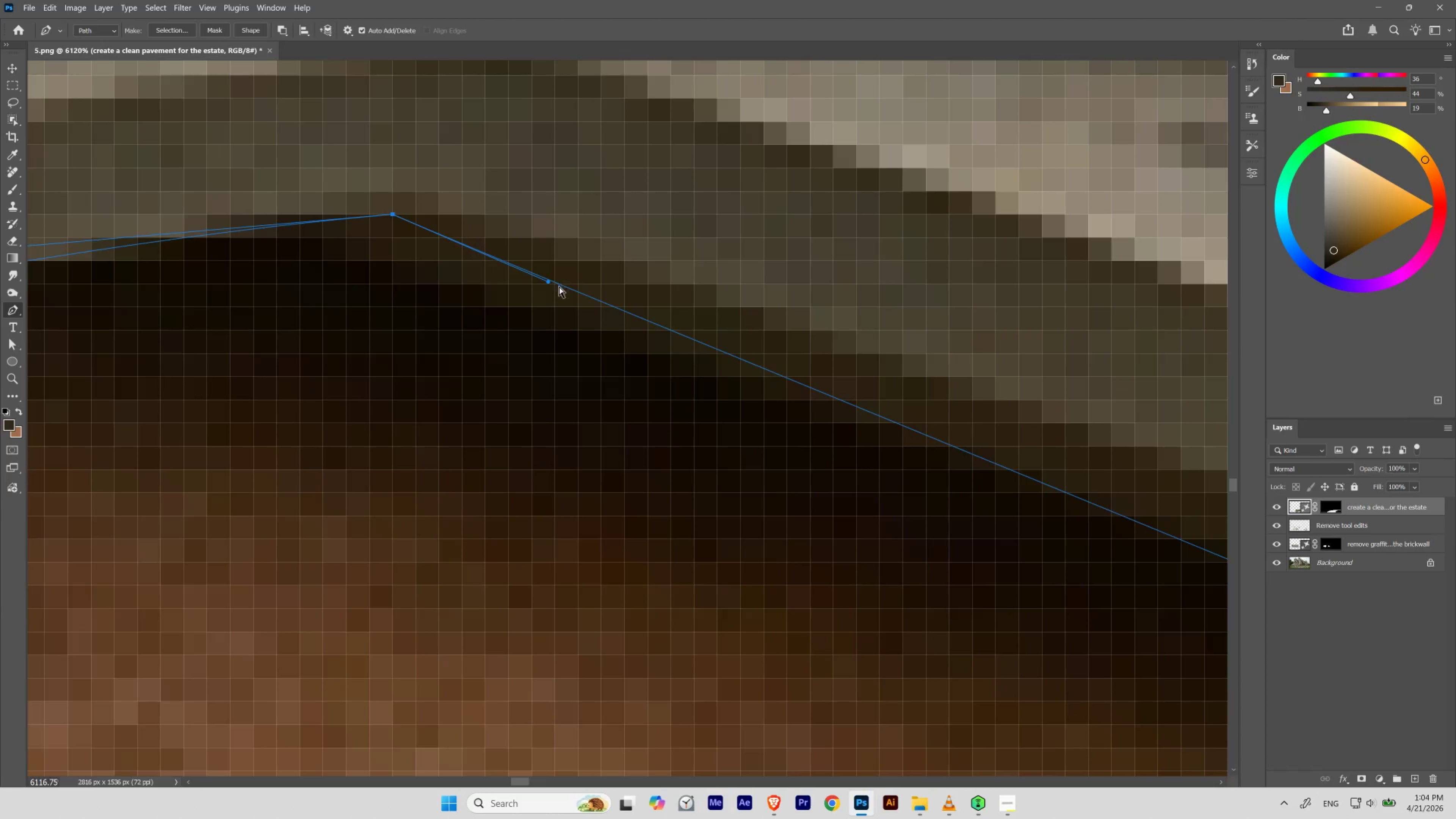 
hold_key(key=Space, duration=1.52)
 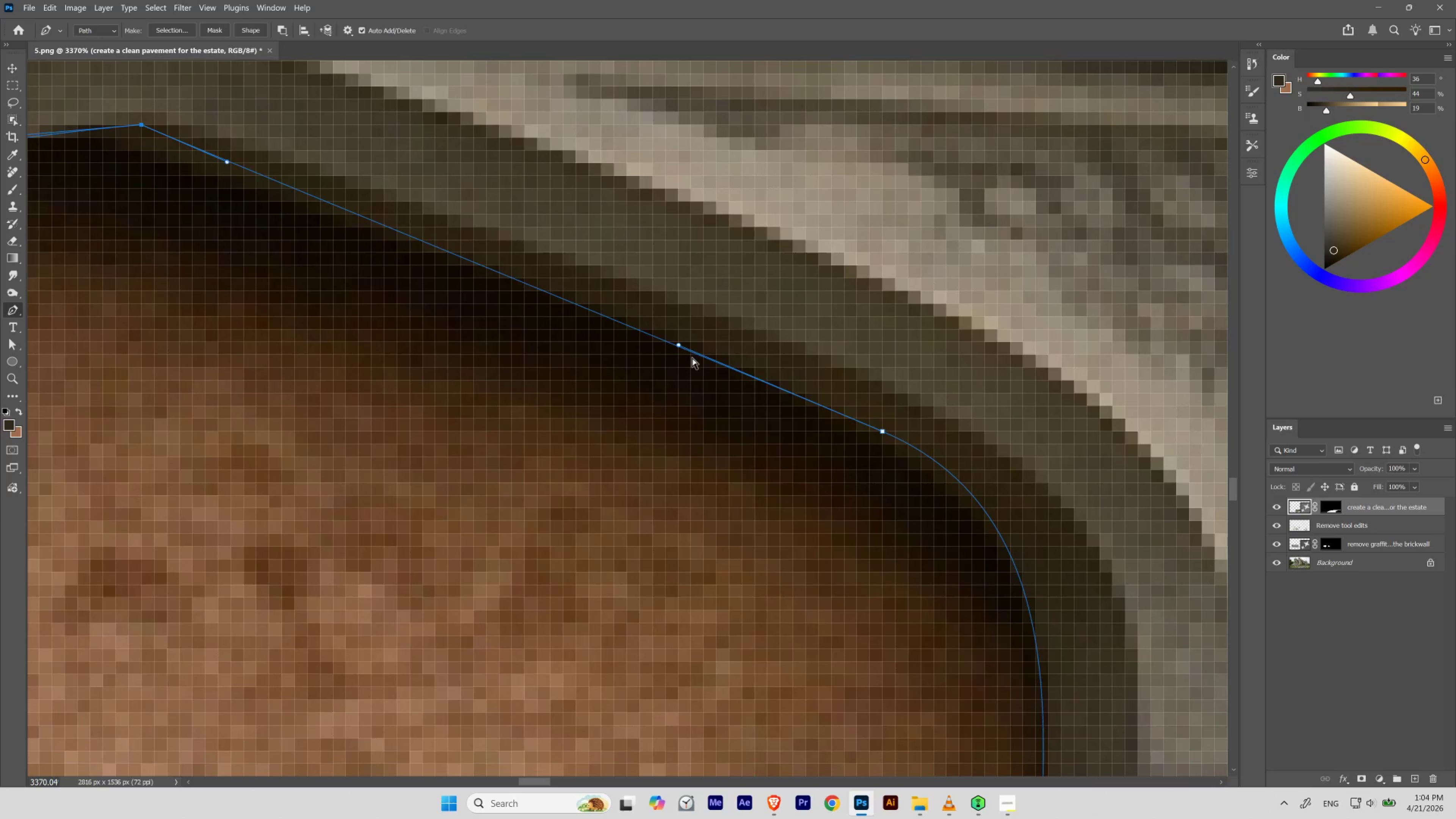 
left_click_drag(start_coordinate=[581, 290], to_coordinate=[525, 325])
 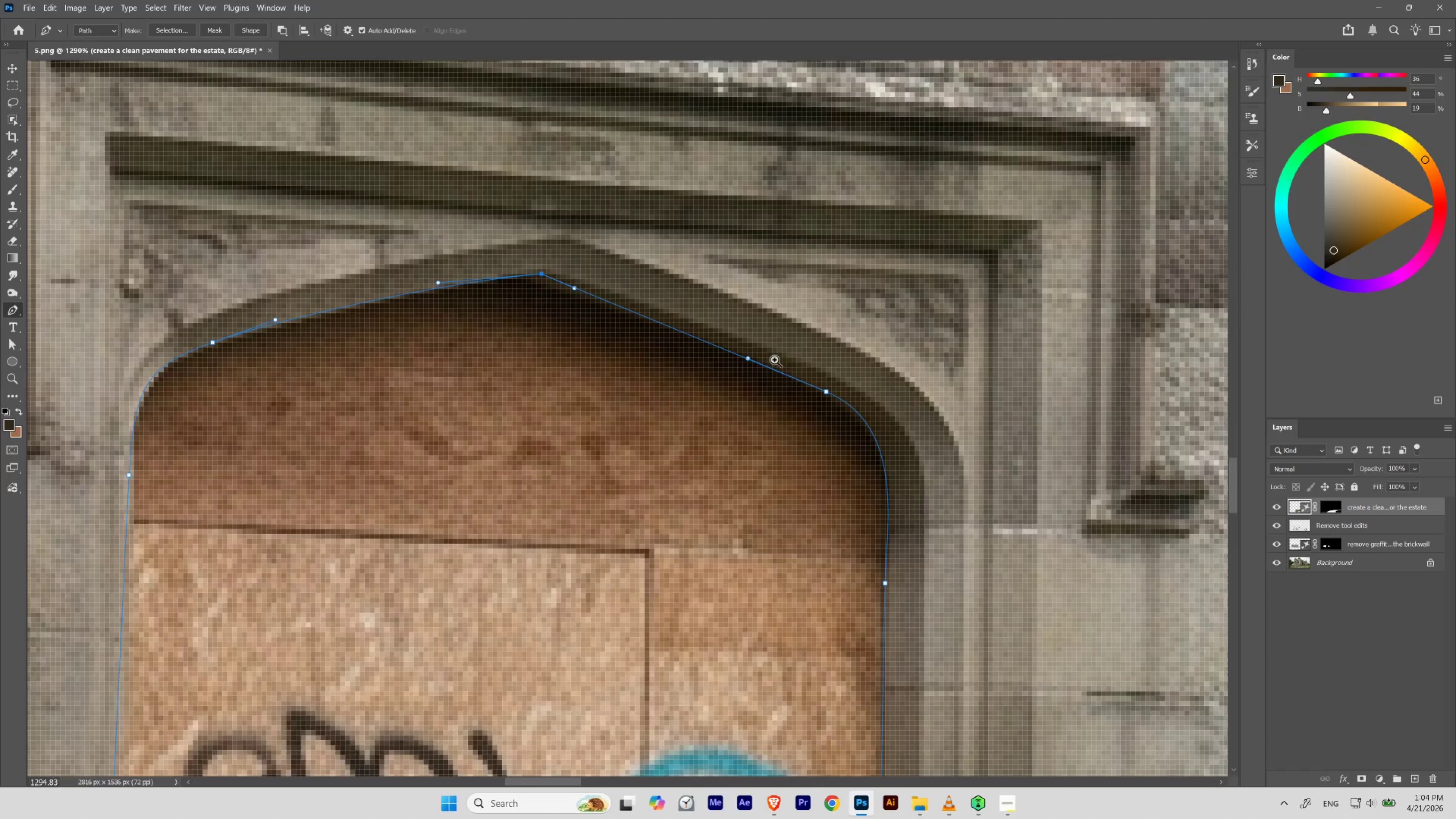 
left_click_drag(start_coordinate=[791, 366], to_coordinate=[828, 417])
 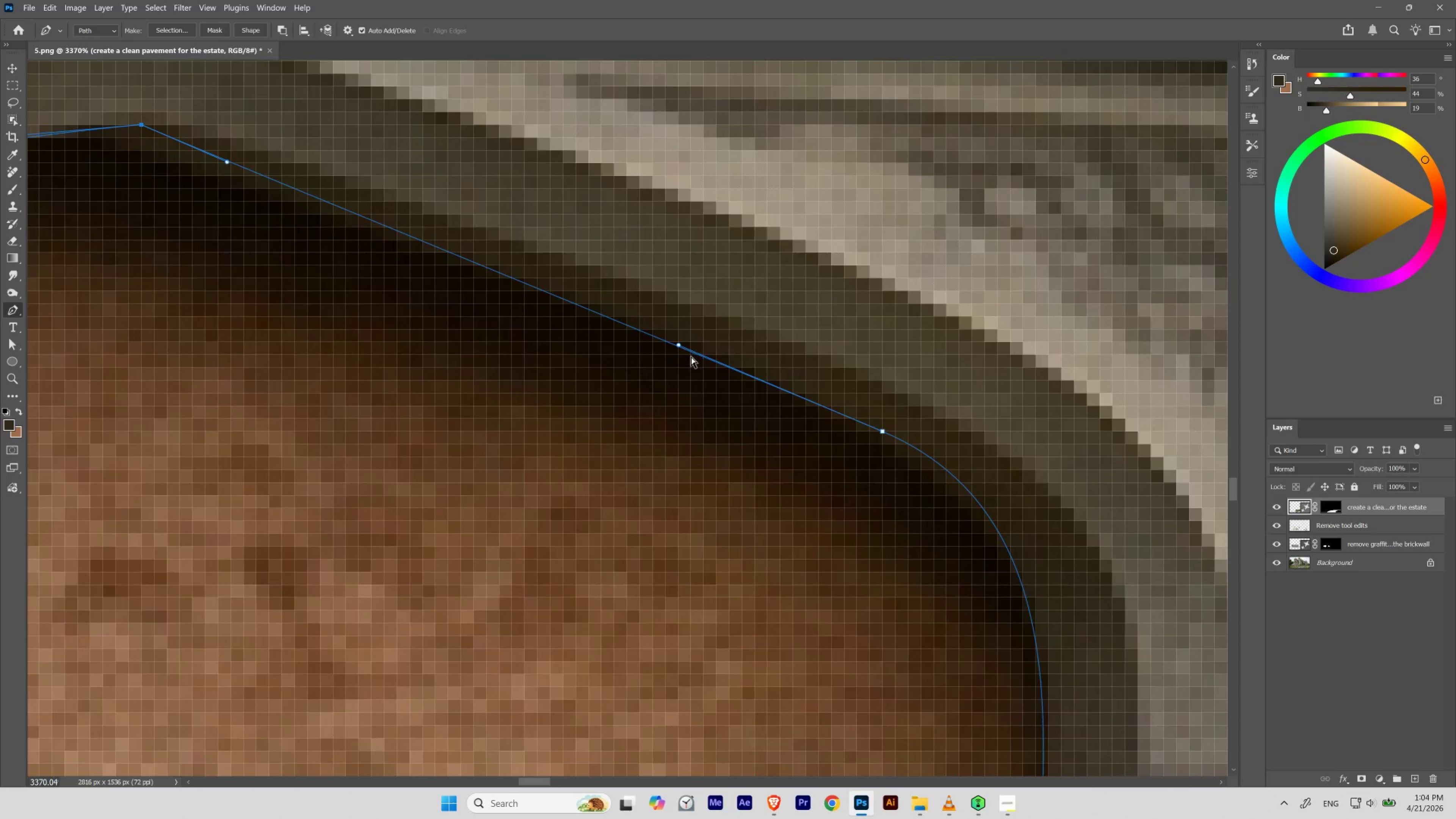 
key(Control+Space)
 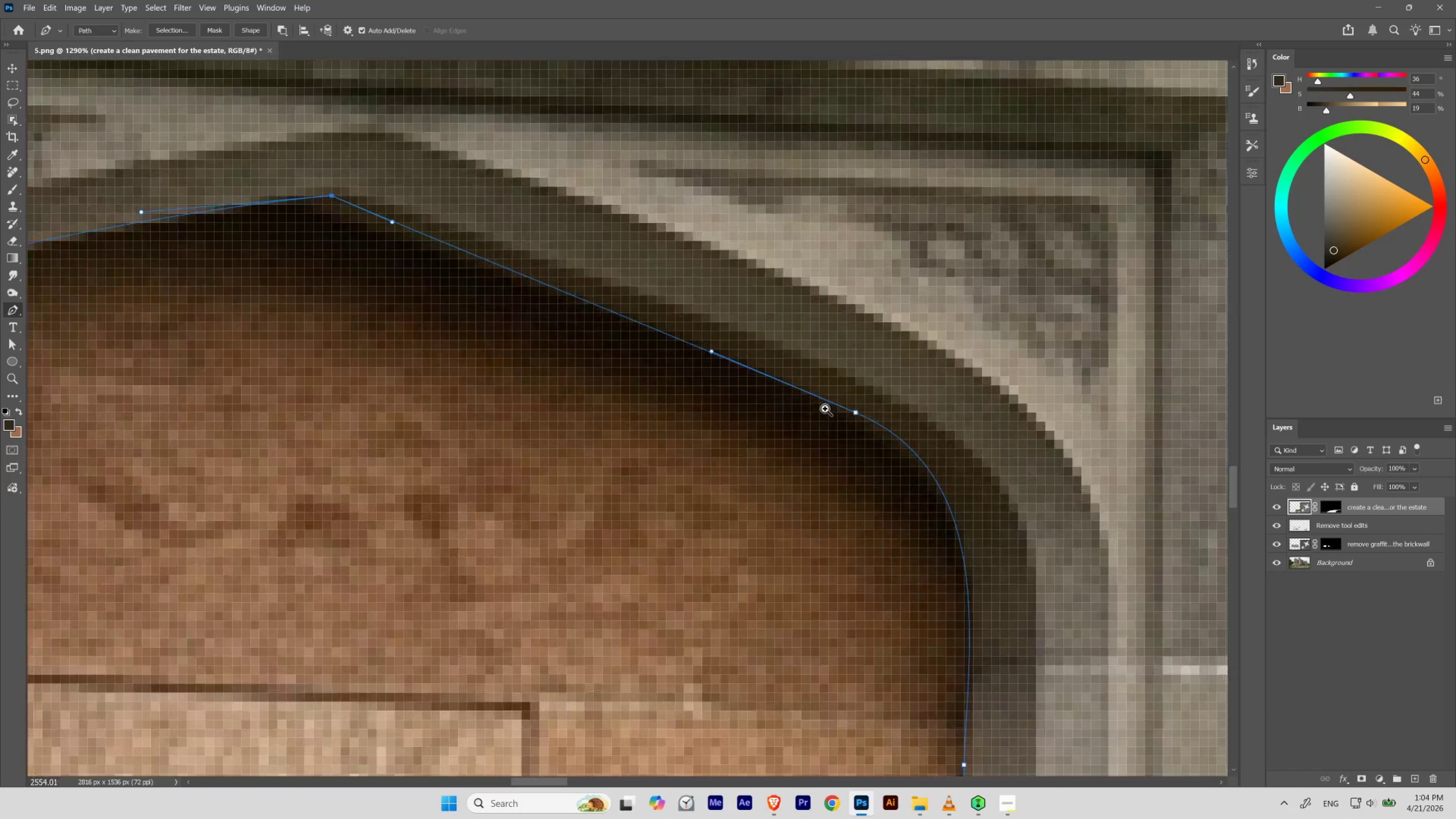 
key(Control+Space)
 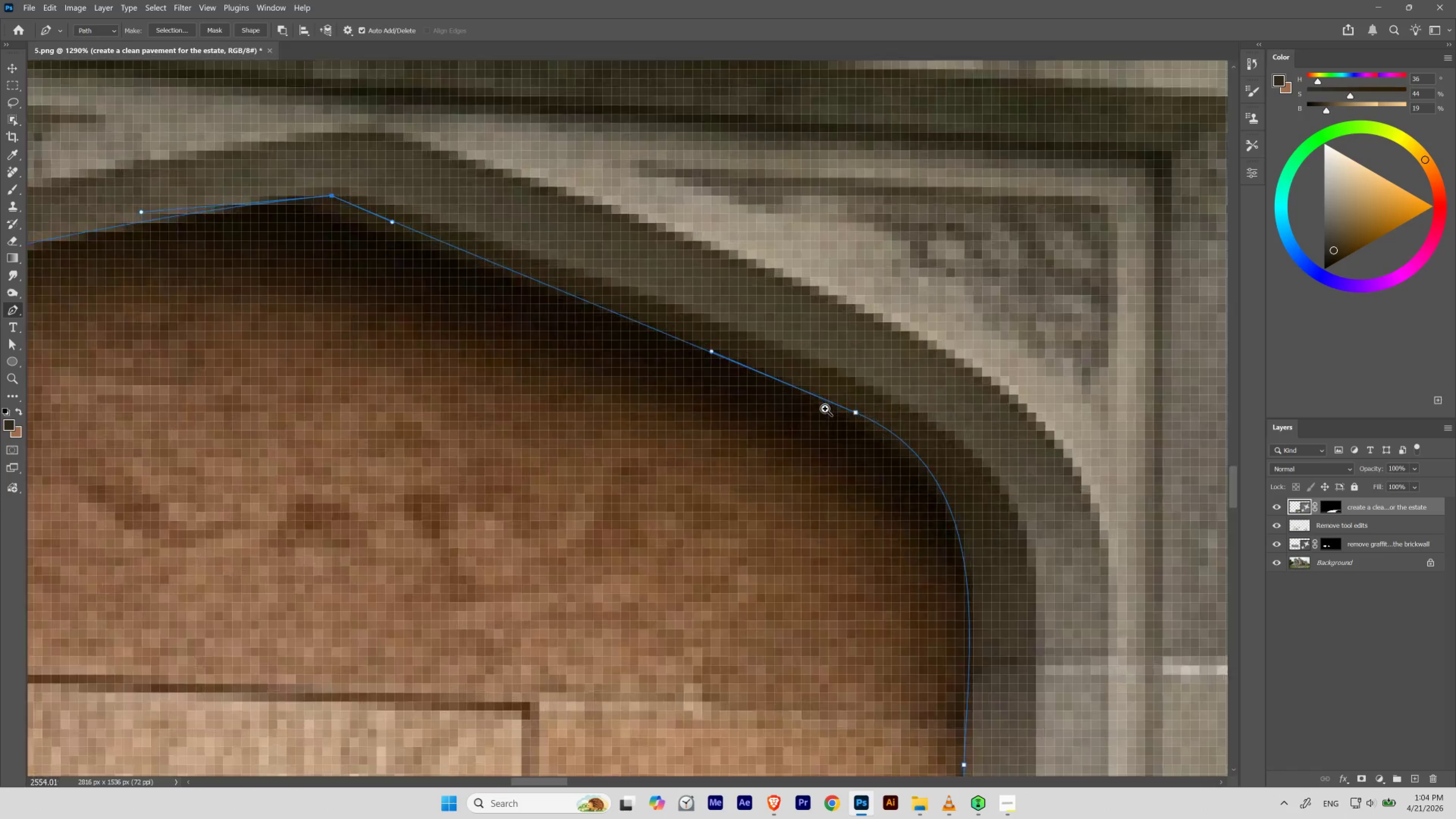 
key(Control+Space)
 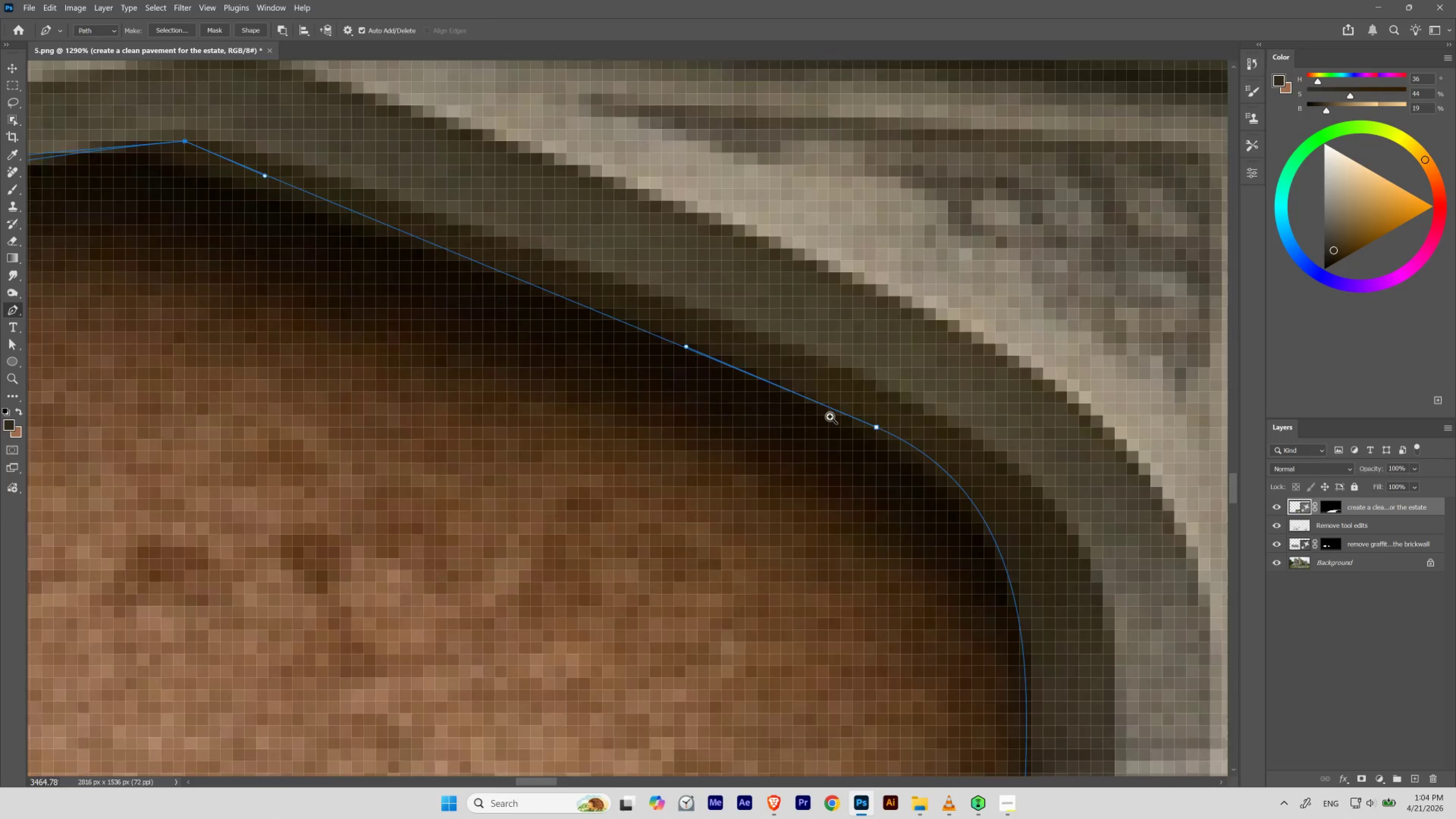 
key(Control+Space)
 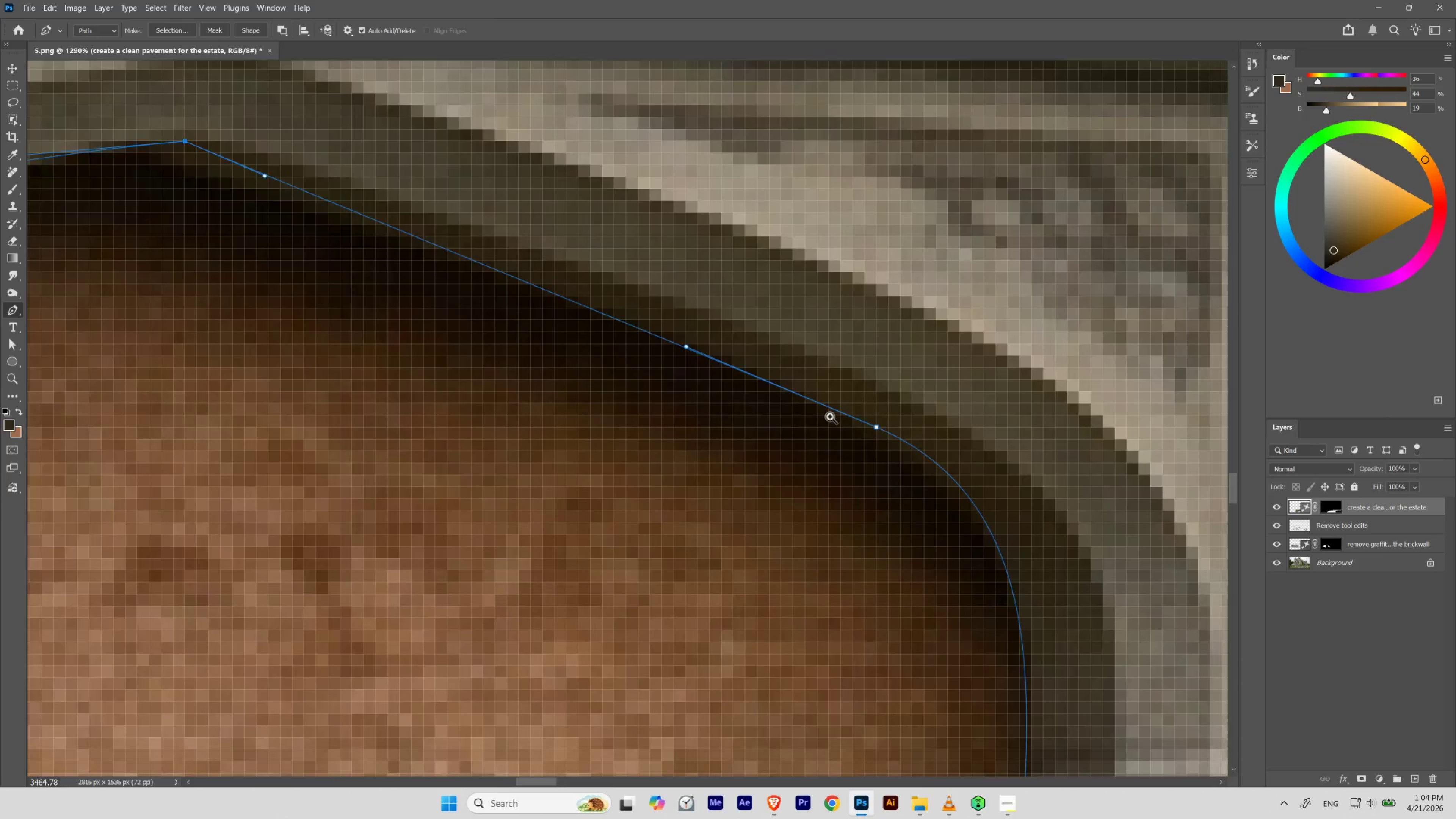 
key(Control+Space)
 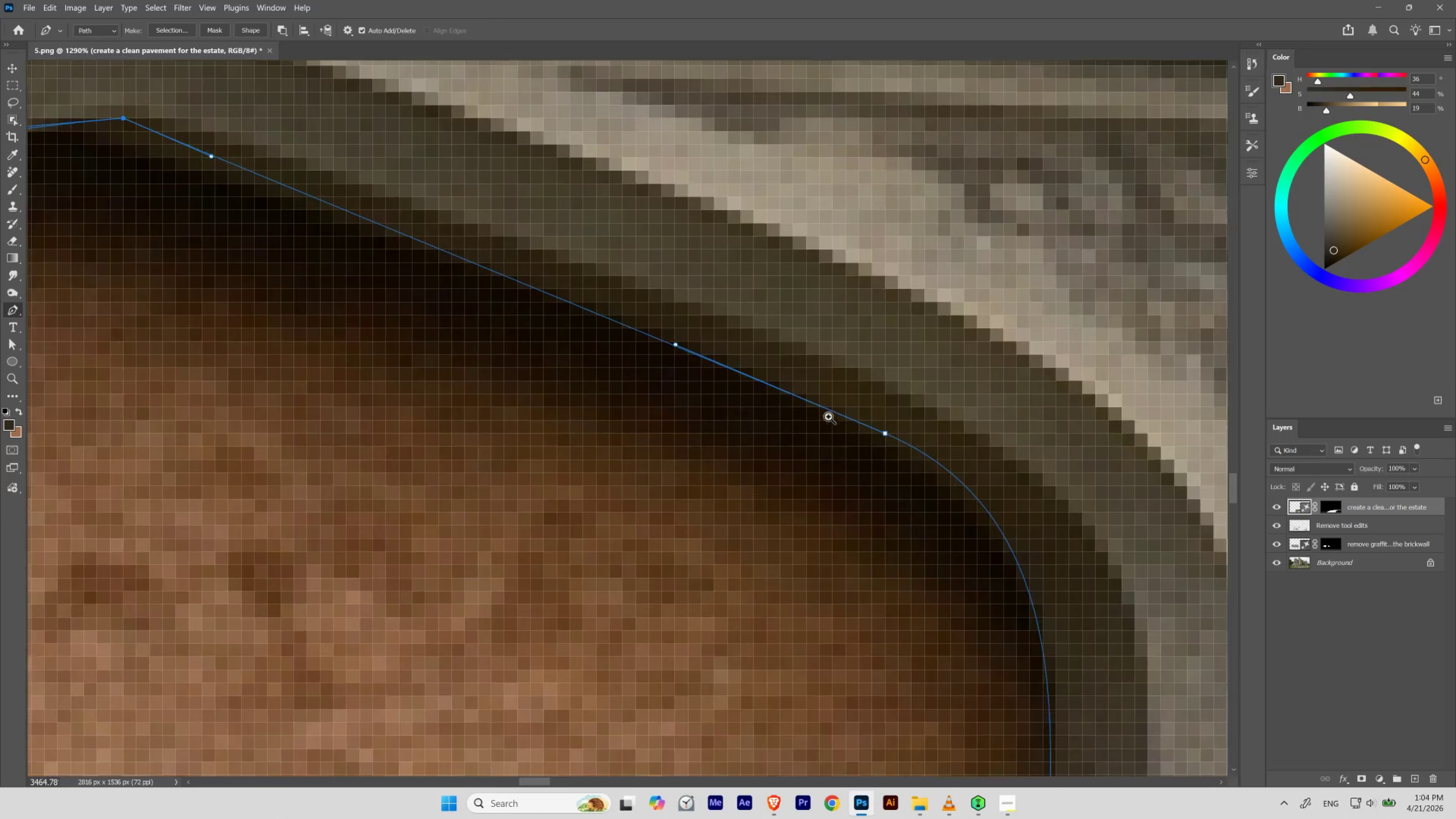 
key(Control+Space)
 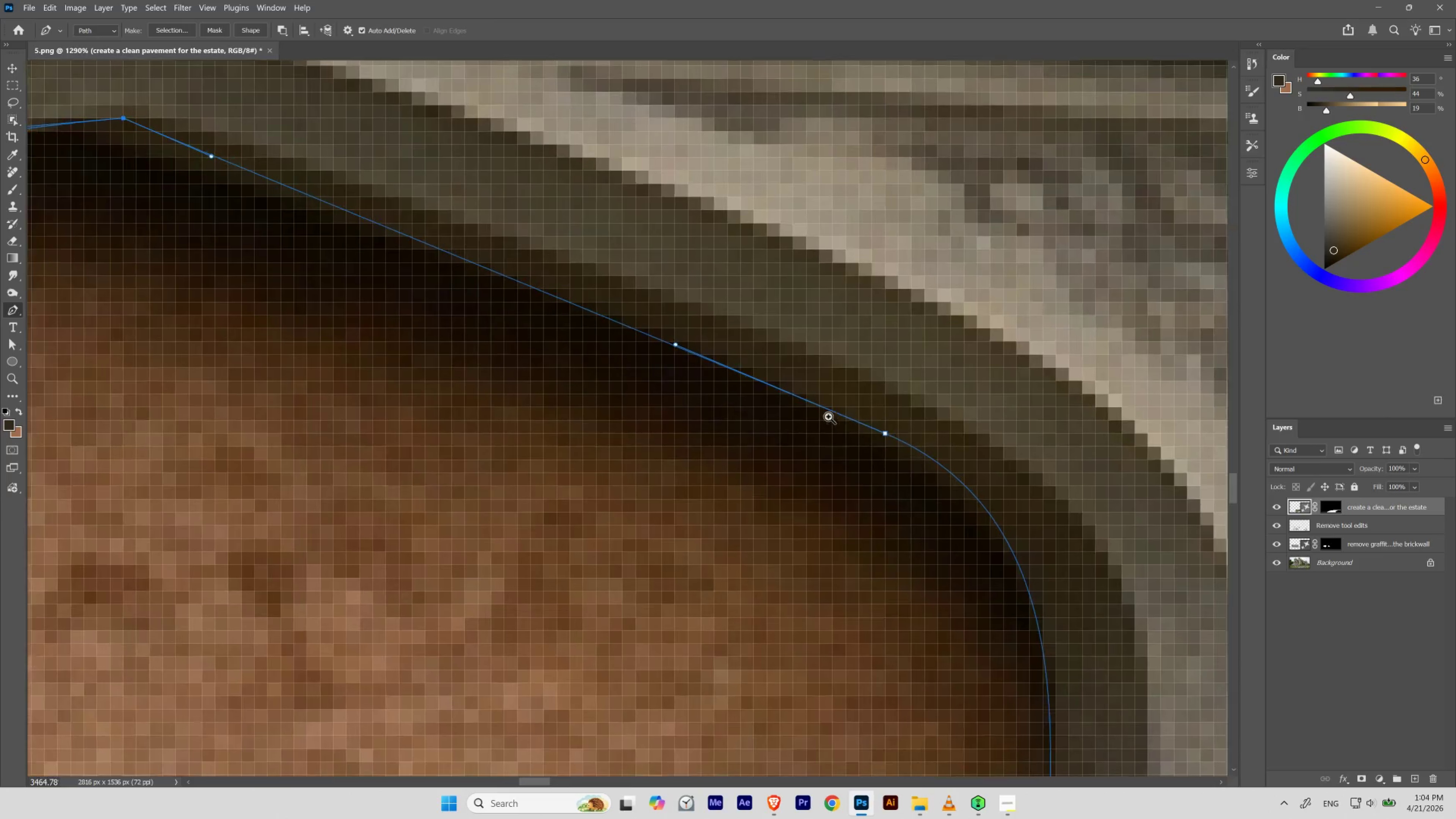 
key(Control+Space)
 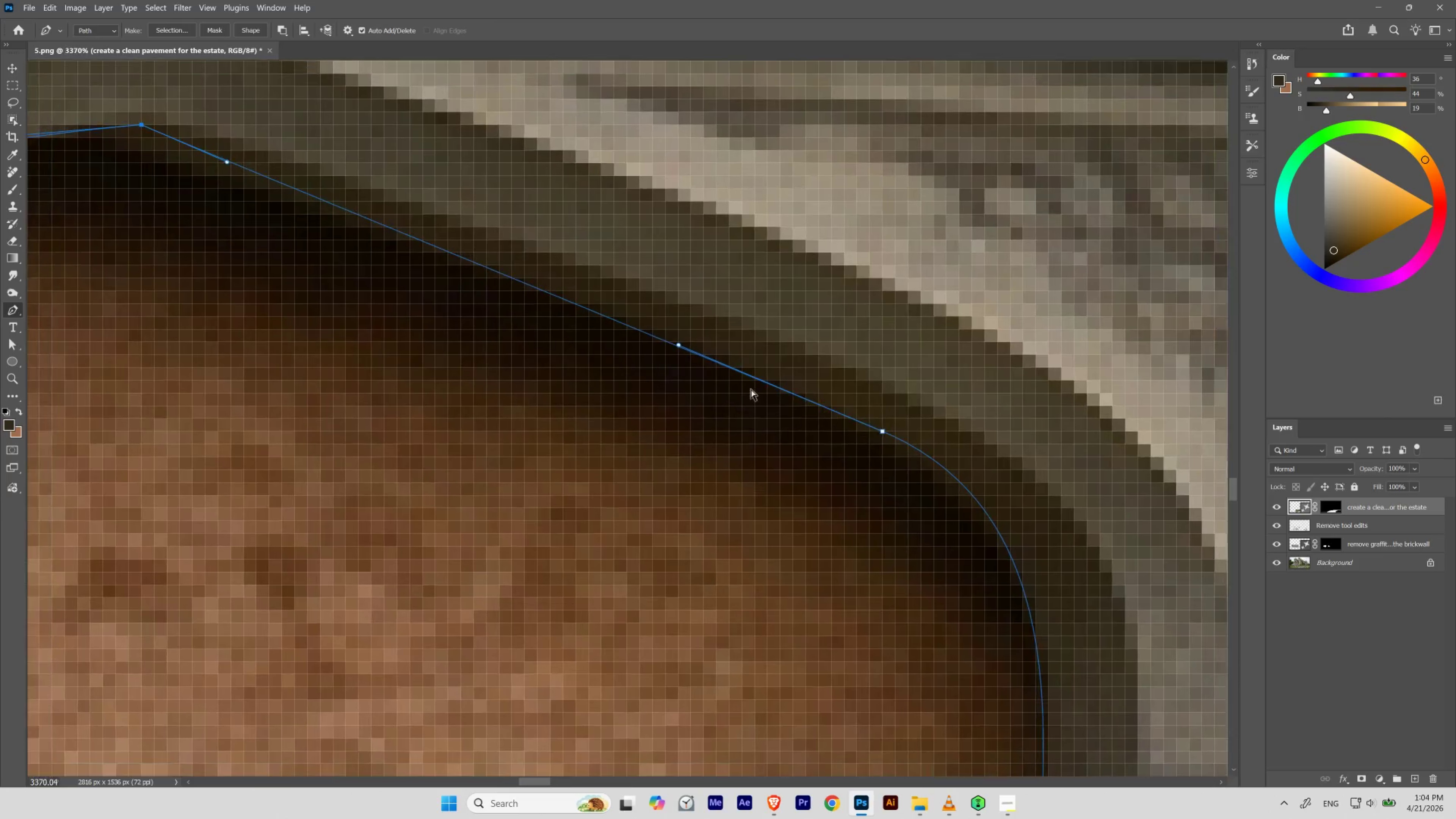 
key(Control+Space)
 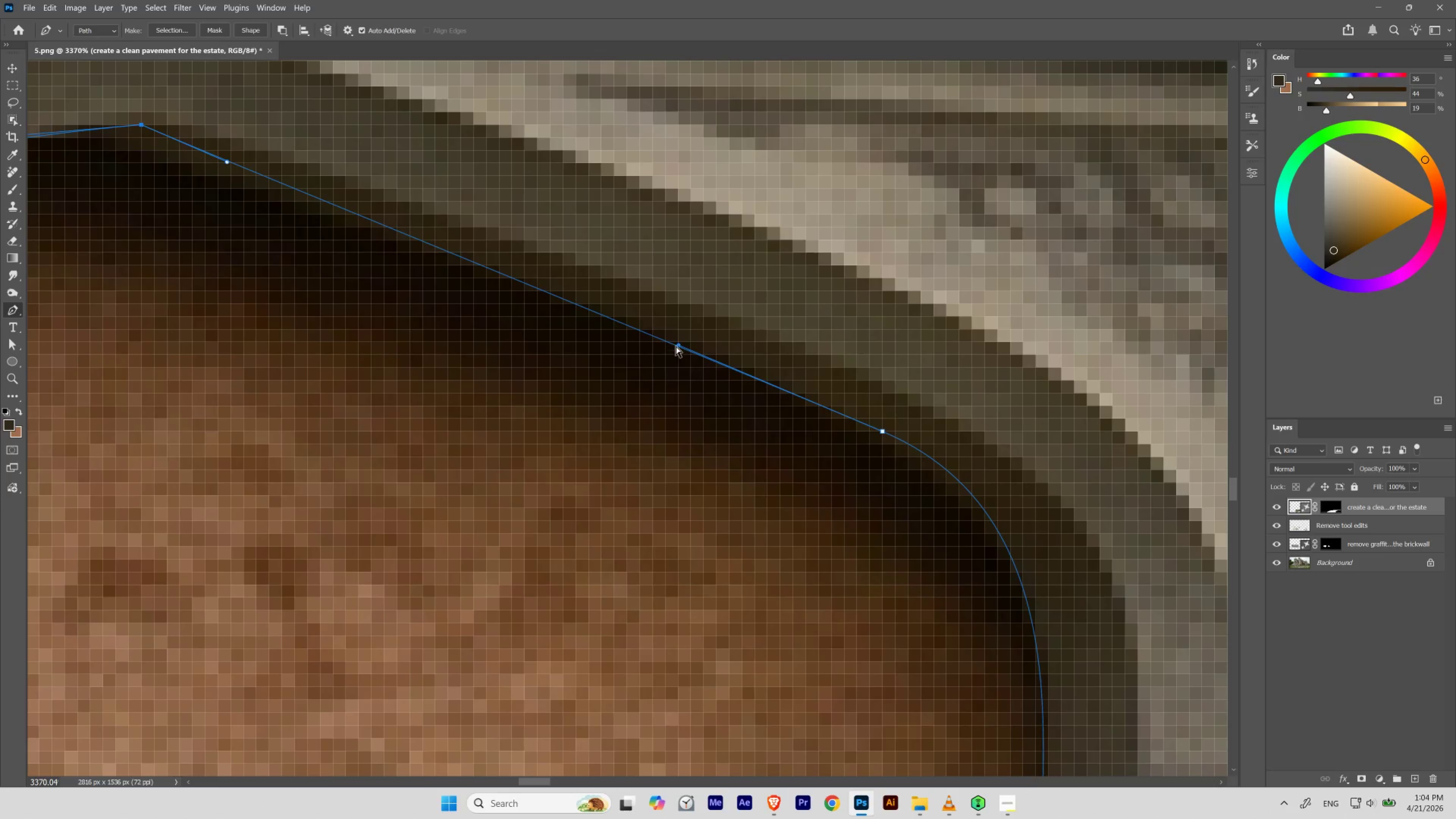 
left_click_drag(start_coordinate=[679, 346], to_coordinate=[685, 335])
 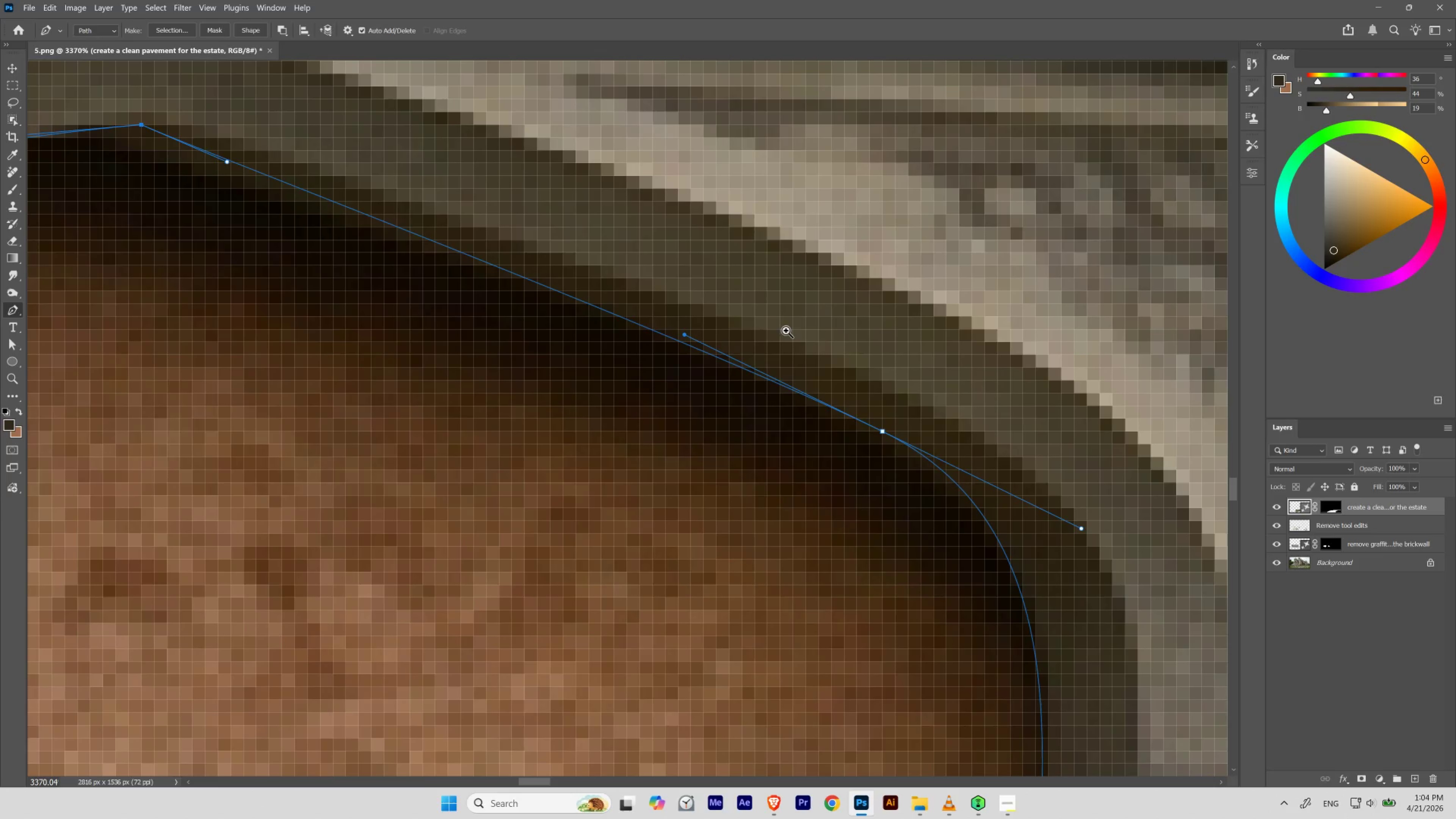 
hold_key(key=Space, duration=1.71)
 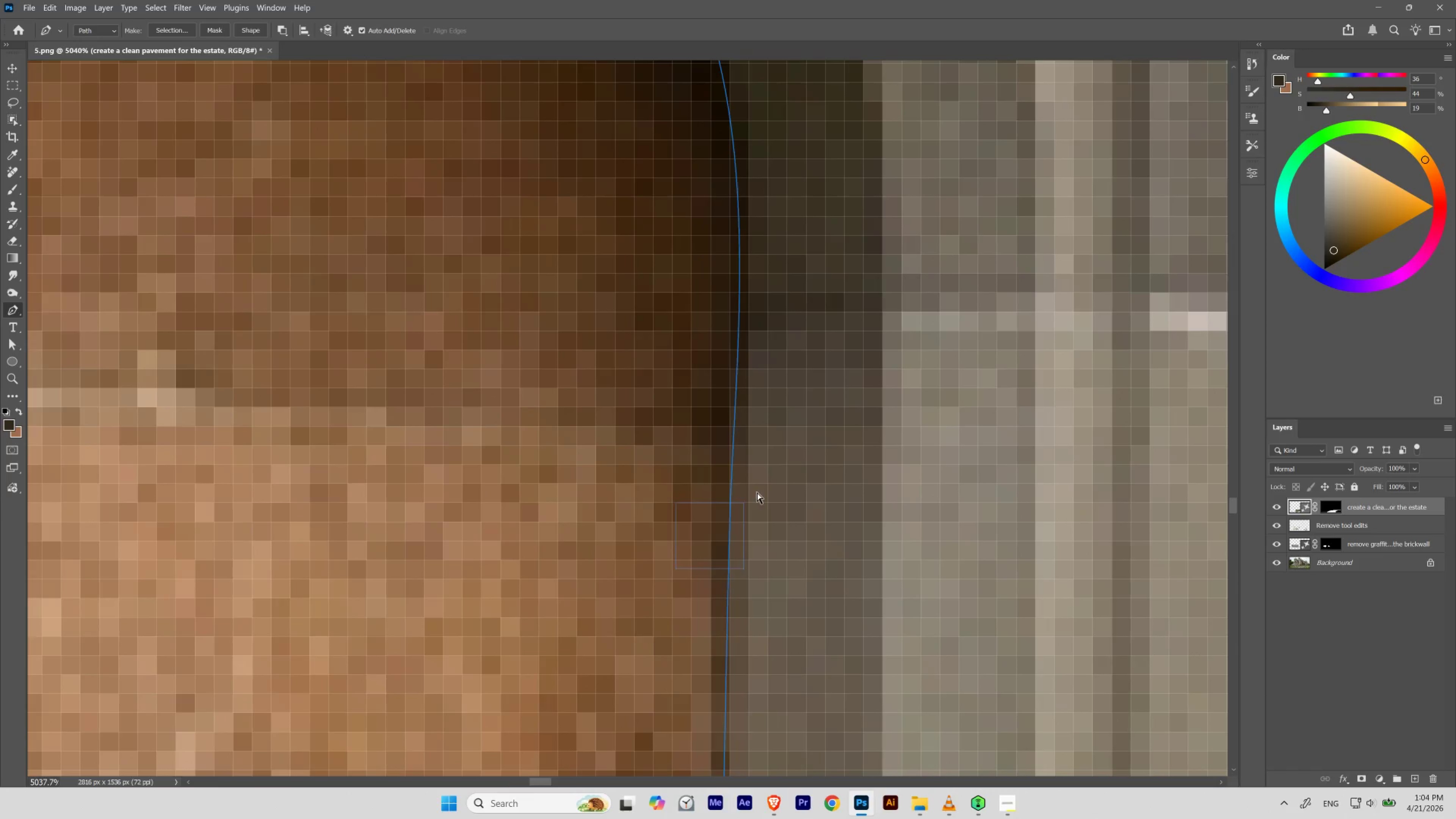 
left_click_drag(start_coordinate=[837, 332], to_coordinate=[798, 352])
 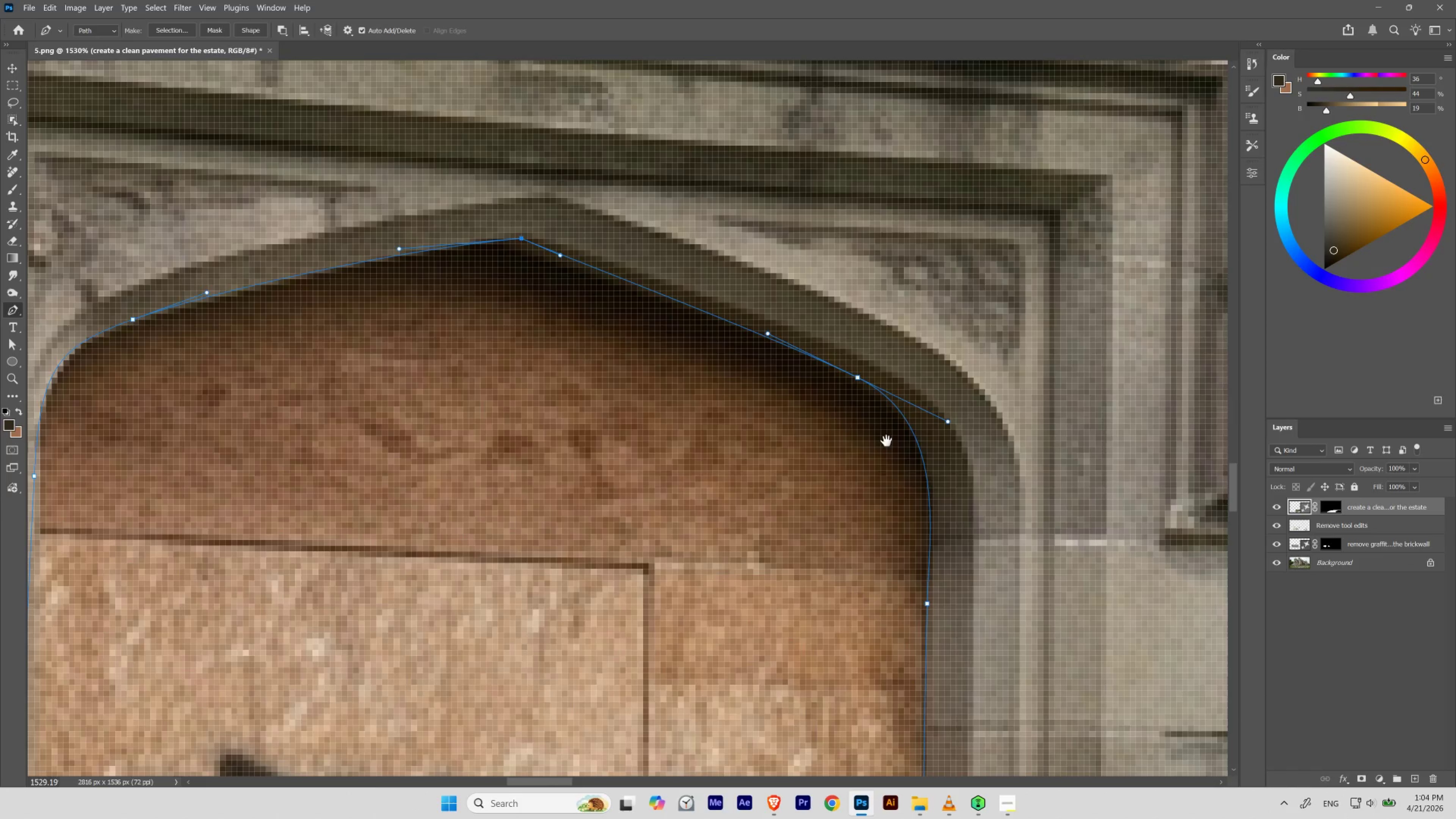 
left_click_drag(start_coordinate=[881, 445], to_coordinate=[708, 292])
 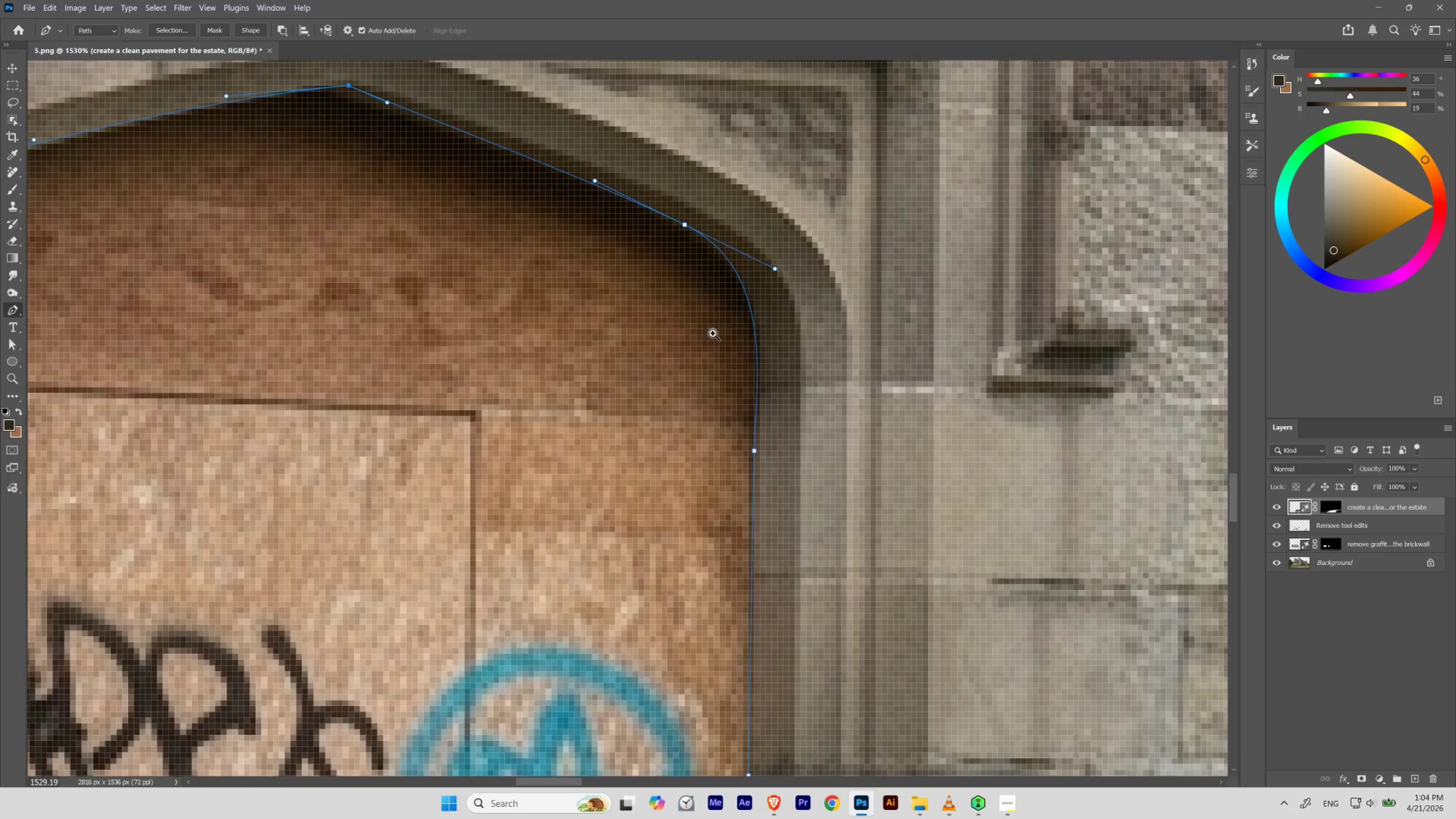 
hold_key(key=ControlLeft, duration=3.14)
left_click_drag(start_coordinate=[765, 420], to_coordinate=[810, 461])
 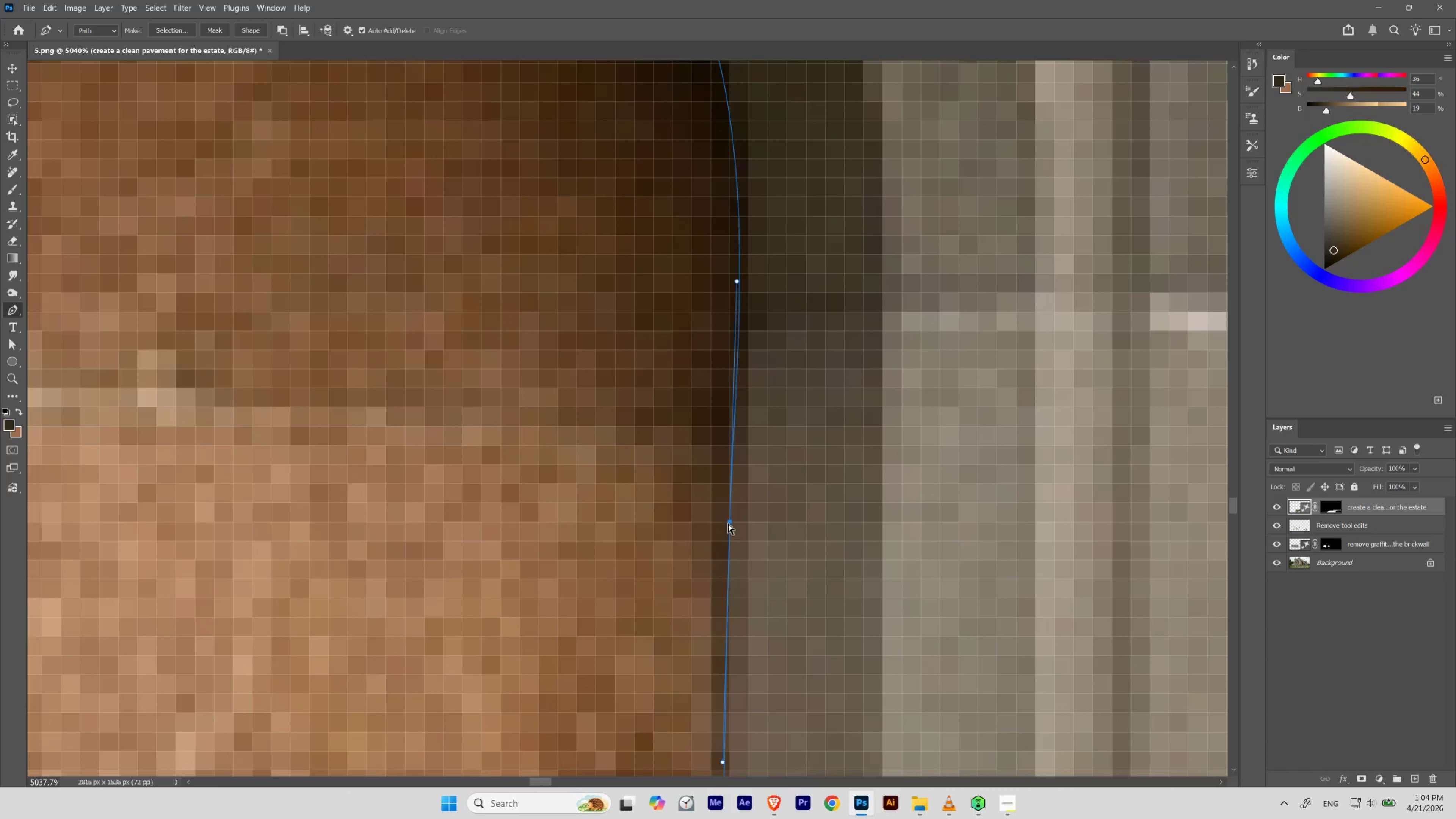 
left_click_drag(start_coordinate=[729, 522], to_coordinate=[744, 520])
 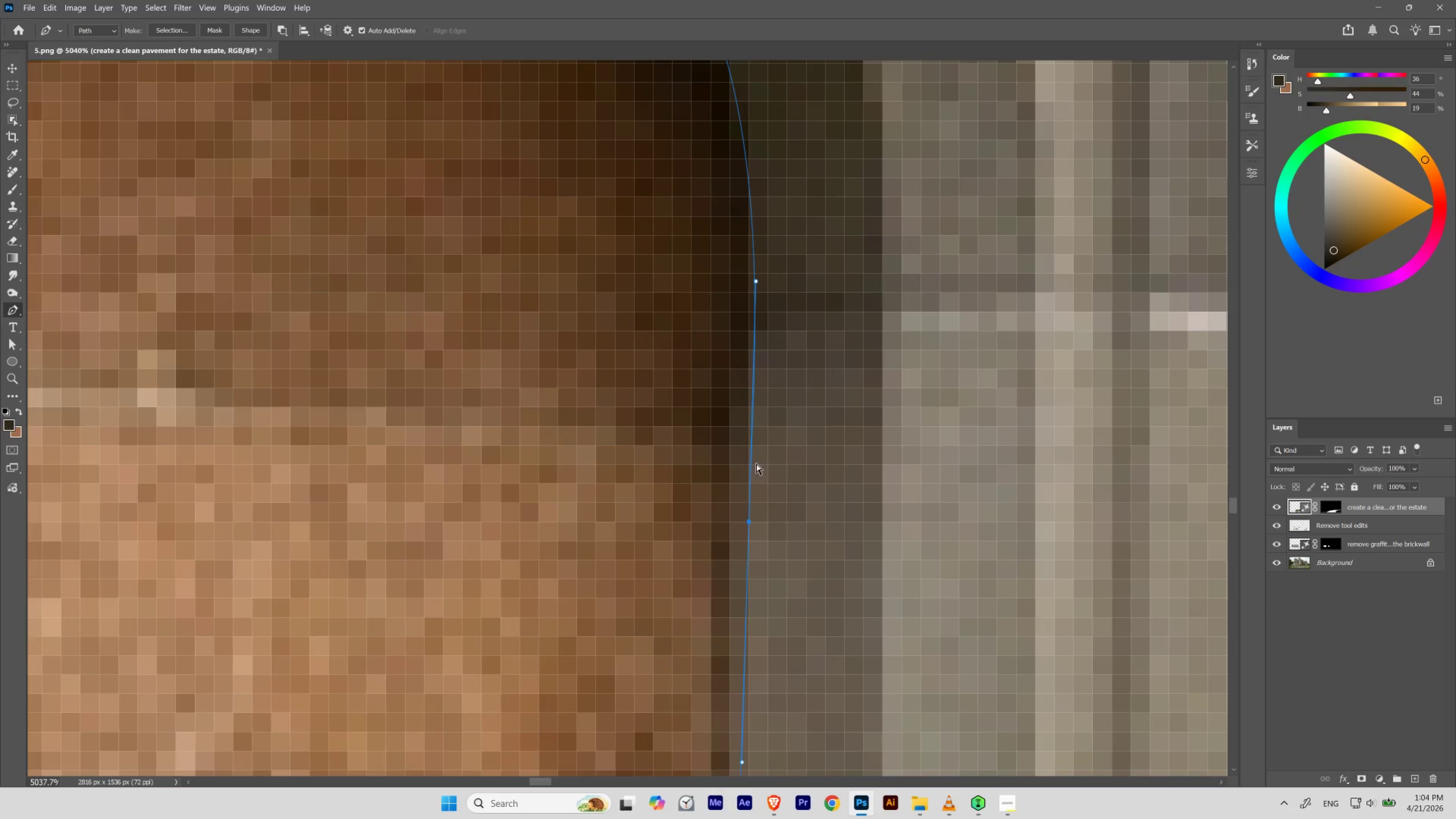 
hold_key(key=Space, duration=2.53)
 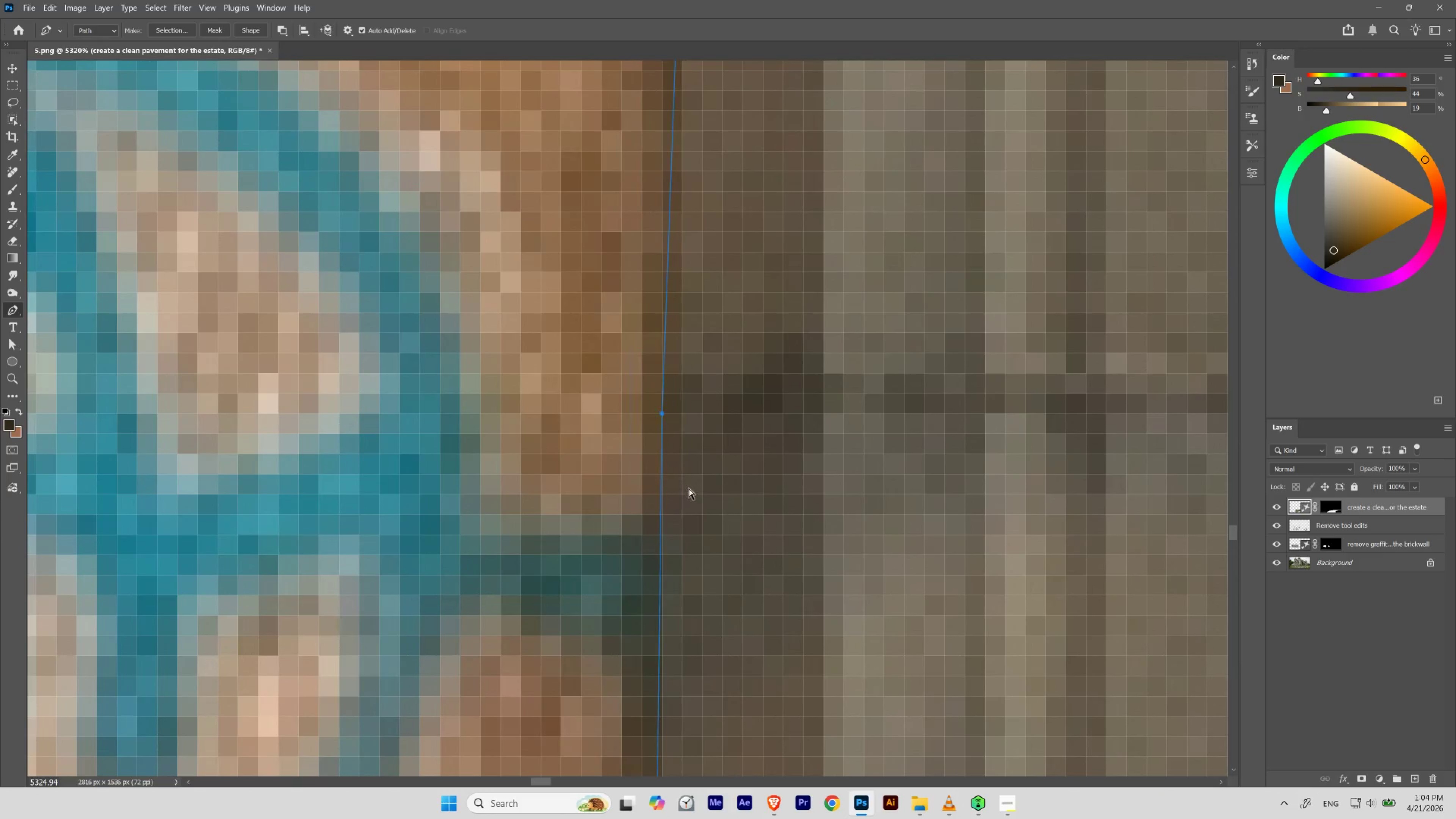 
left_click_drag(start_coordinate=[768, 390], to_coordinate=[716, 437])
 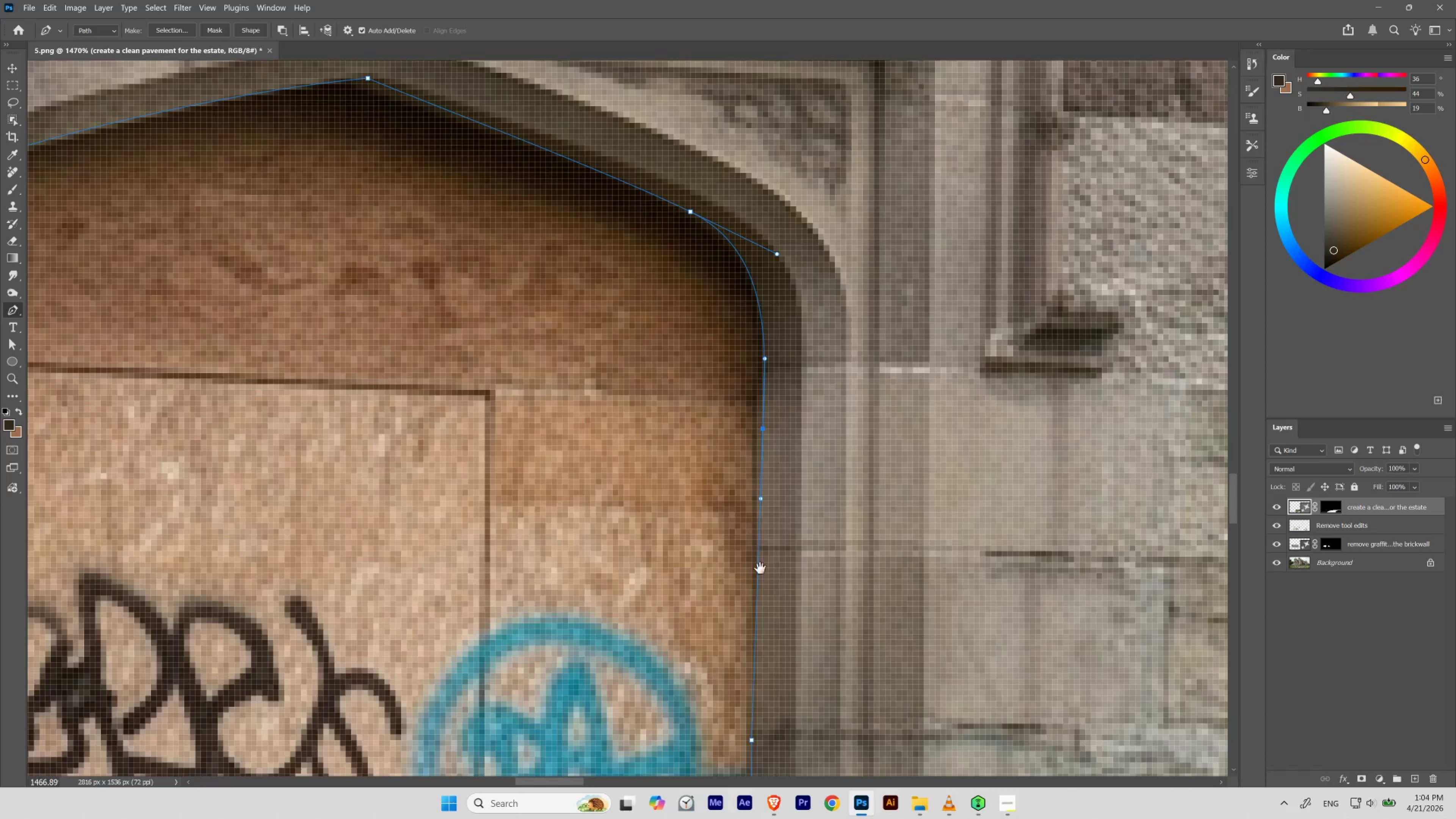 
left_click_drag(start_coordinate=[764, 587], to_coordinate=[691, 315])
 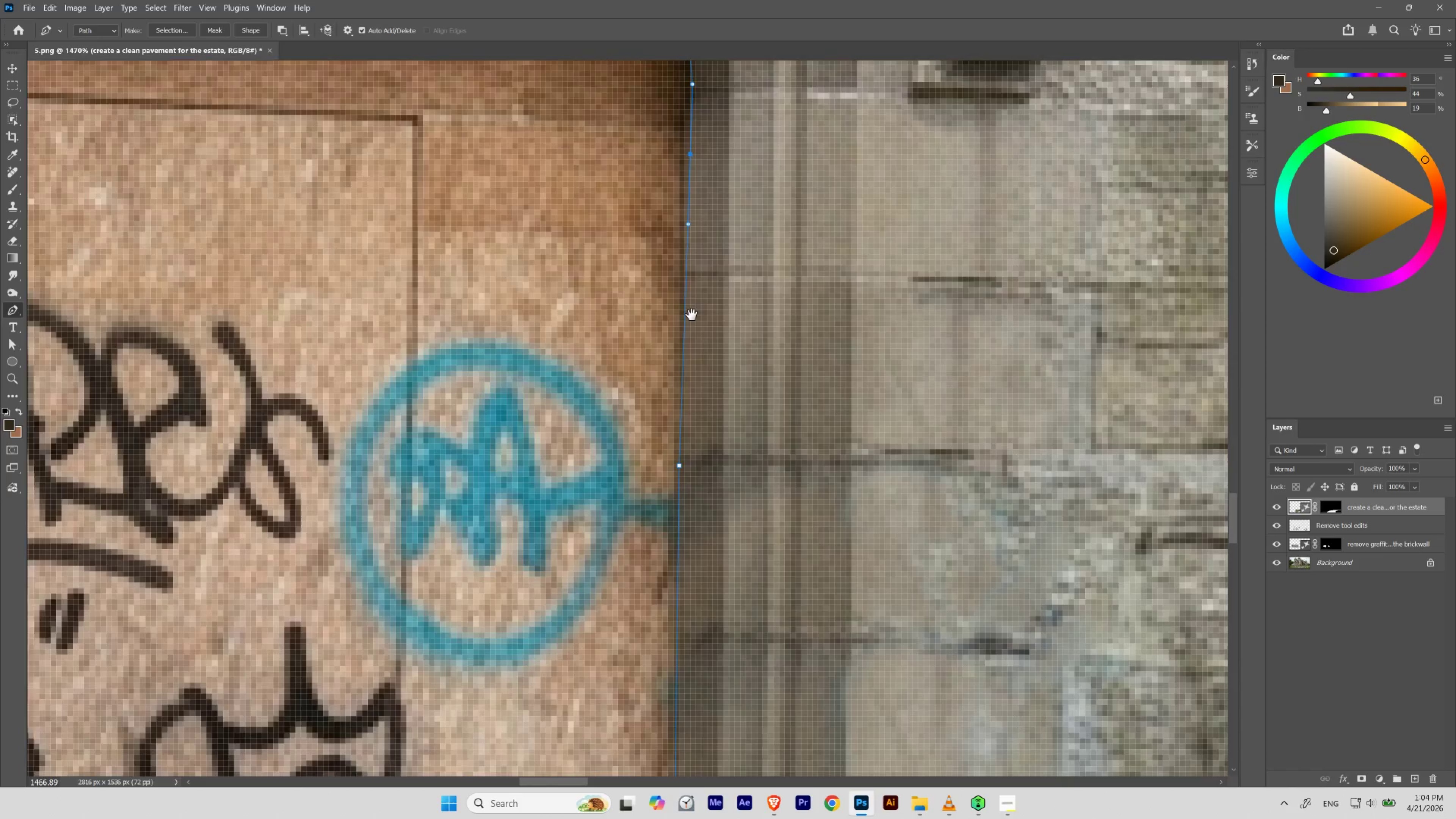 
hold_key(key=ControlLeft, duration=3.79)
left_click_drag(start_coordinate=[674, 471], to_coordinate=[724, 517])
 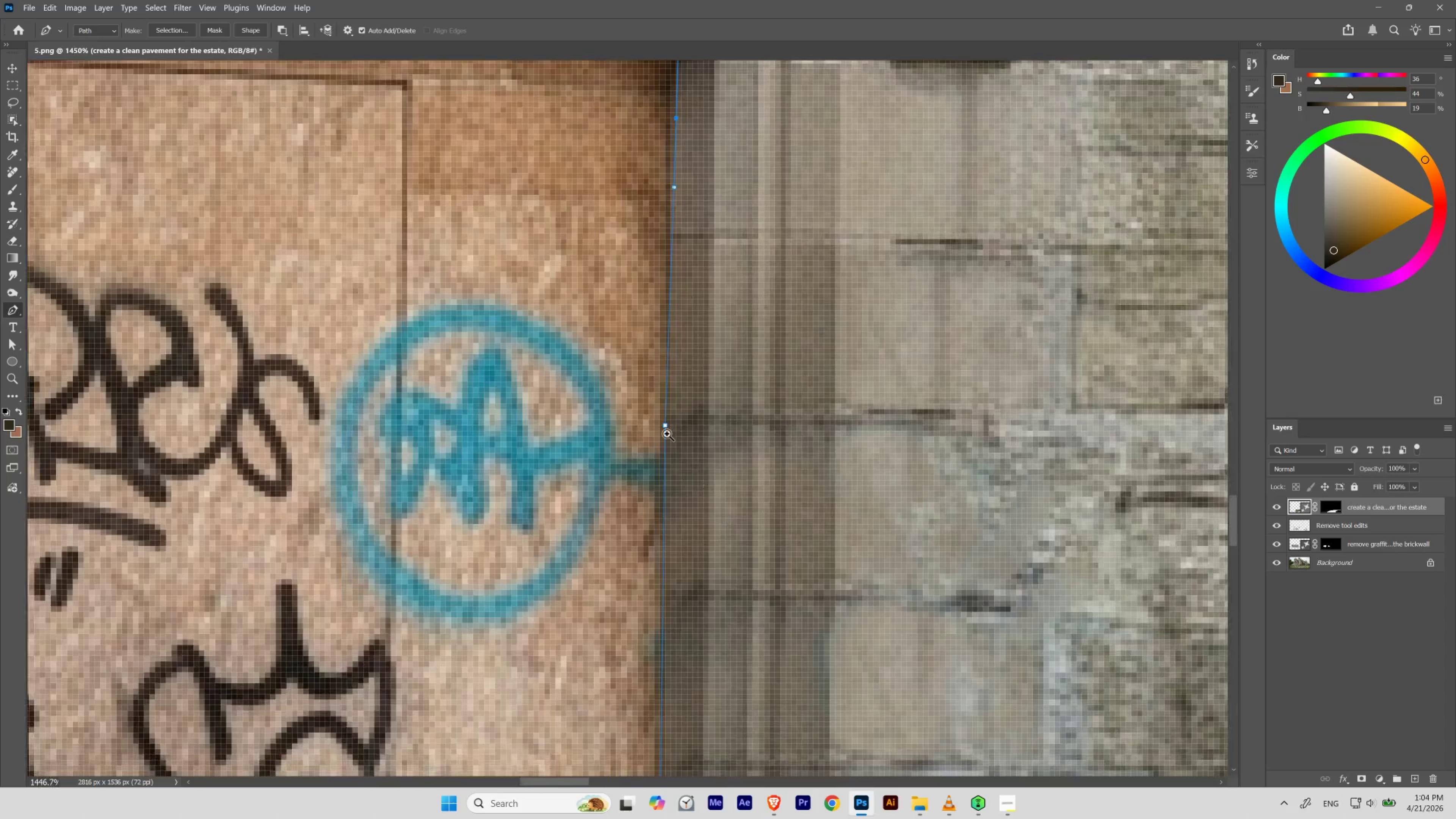 
left_click_drag(start_coordinate=[666, 430], to_coordinate=[714, 476])
 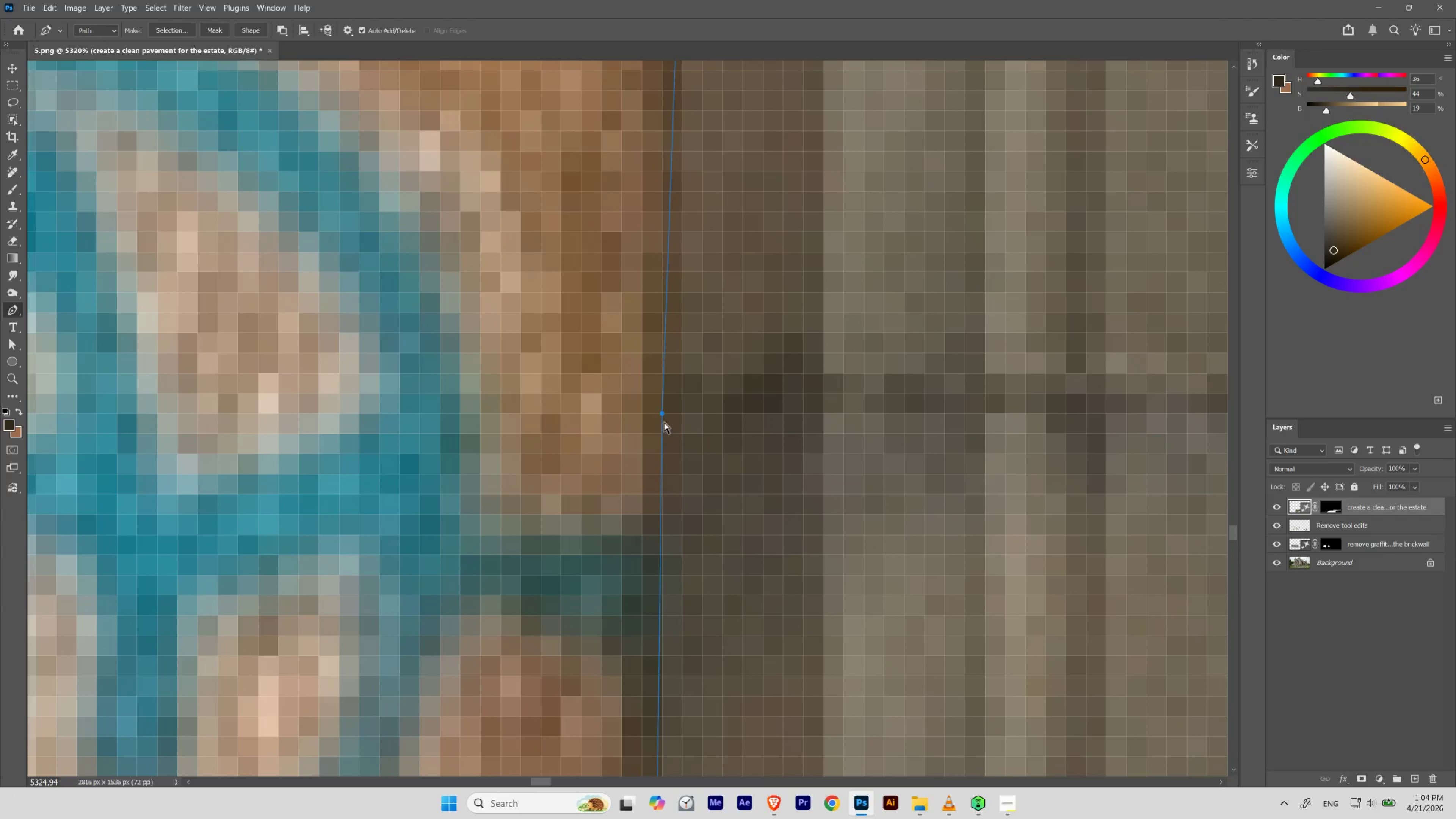 
left_click_drag(start_coordinate=[662, 414], to_coordinate=[678, 416])
 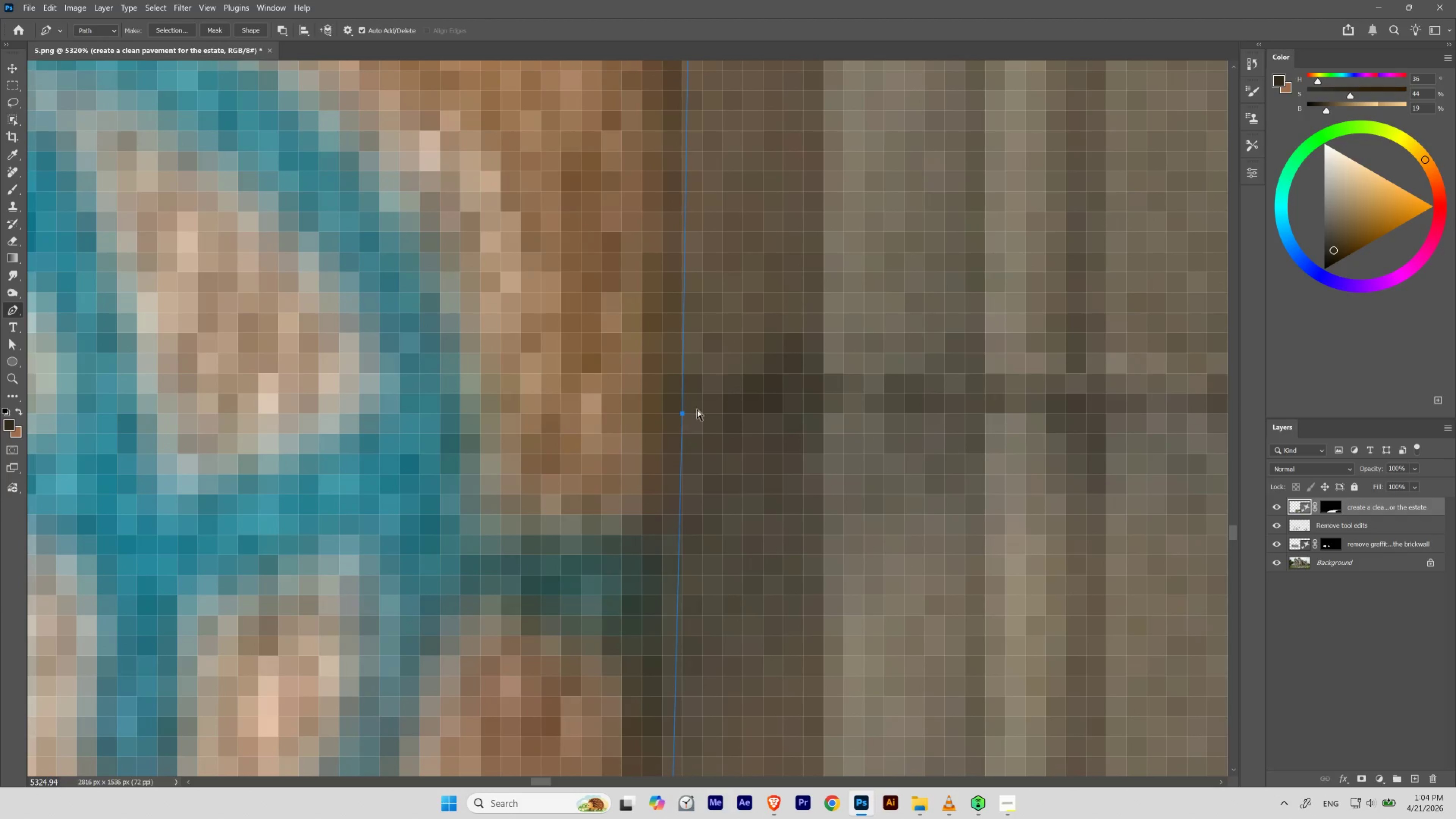 
hold_key(key=Space, duration=2.16)
 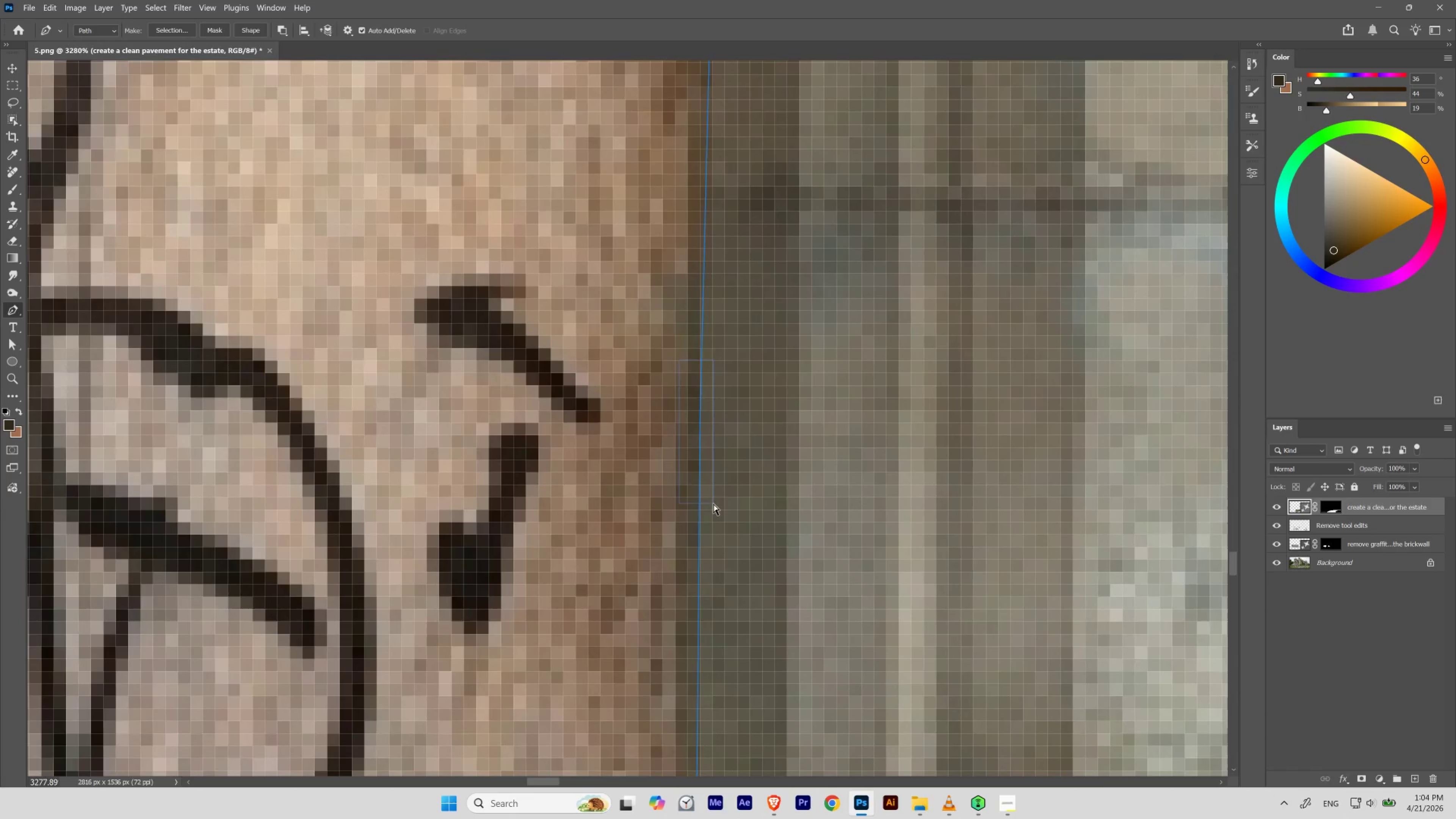 
left_click_drag(start_coordinate=[738, 364], to_coordinate=[680, 431])
 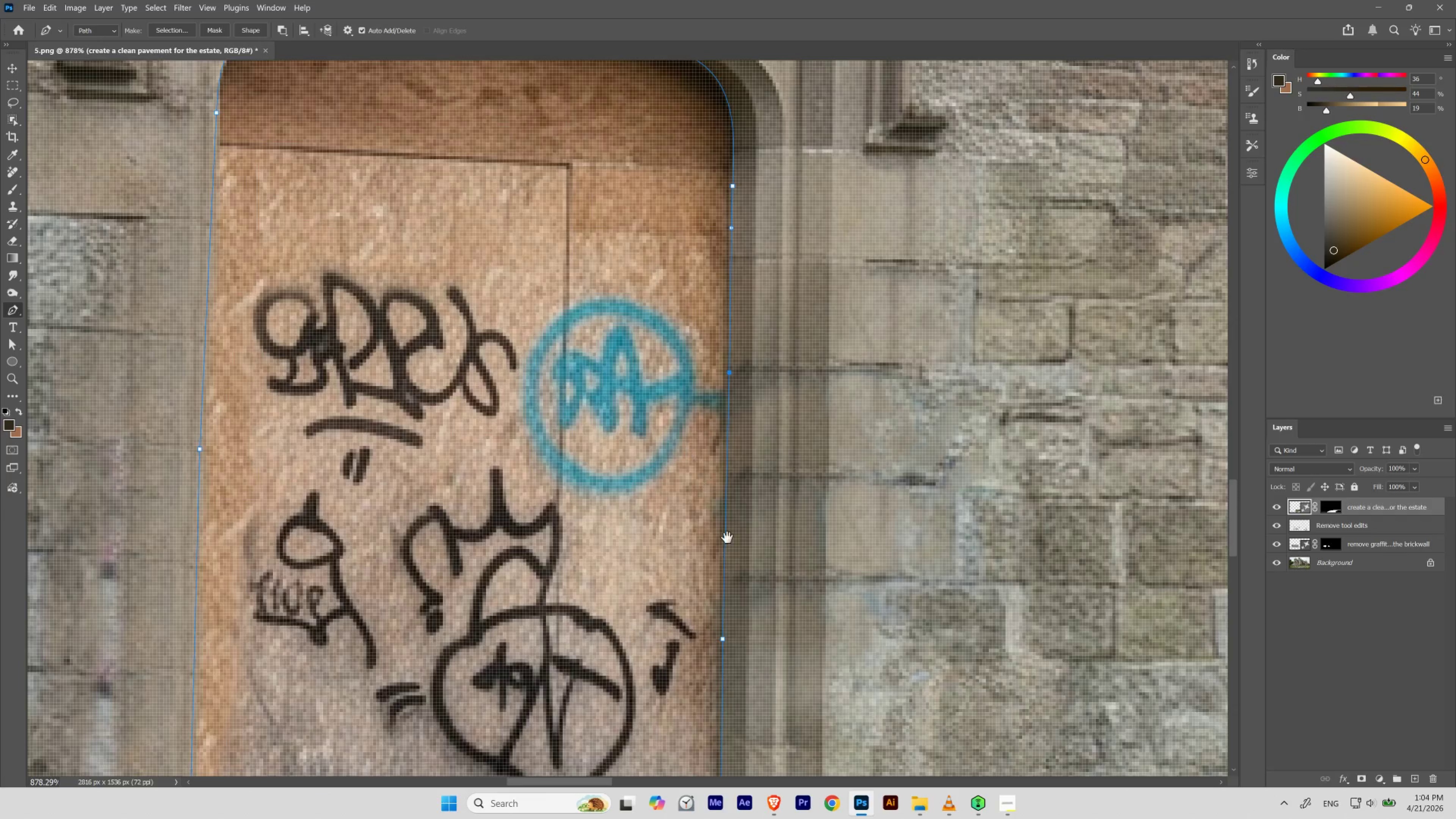 
left_click_drag(start_coordinate=[736, 573], to_coordinate=[712, 346])
 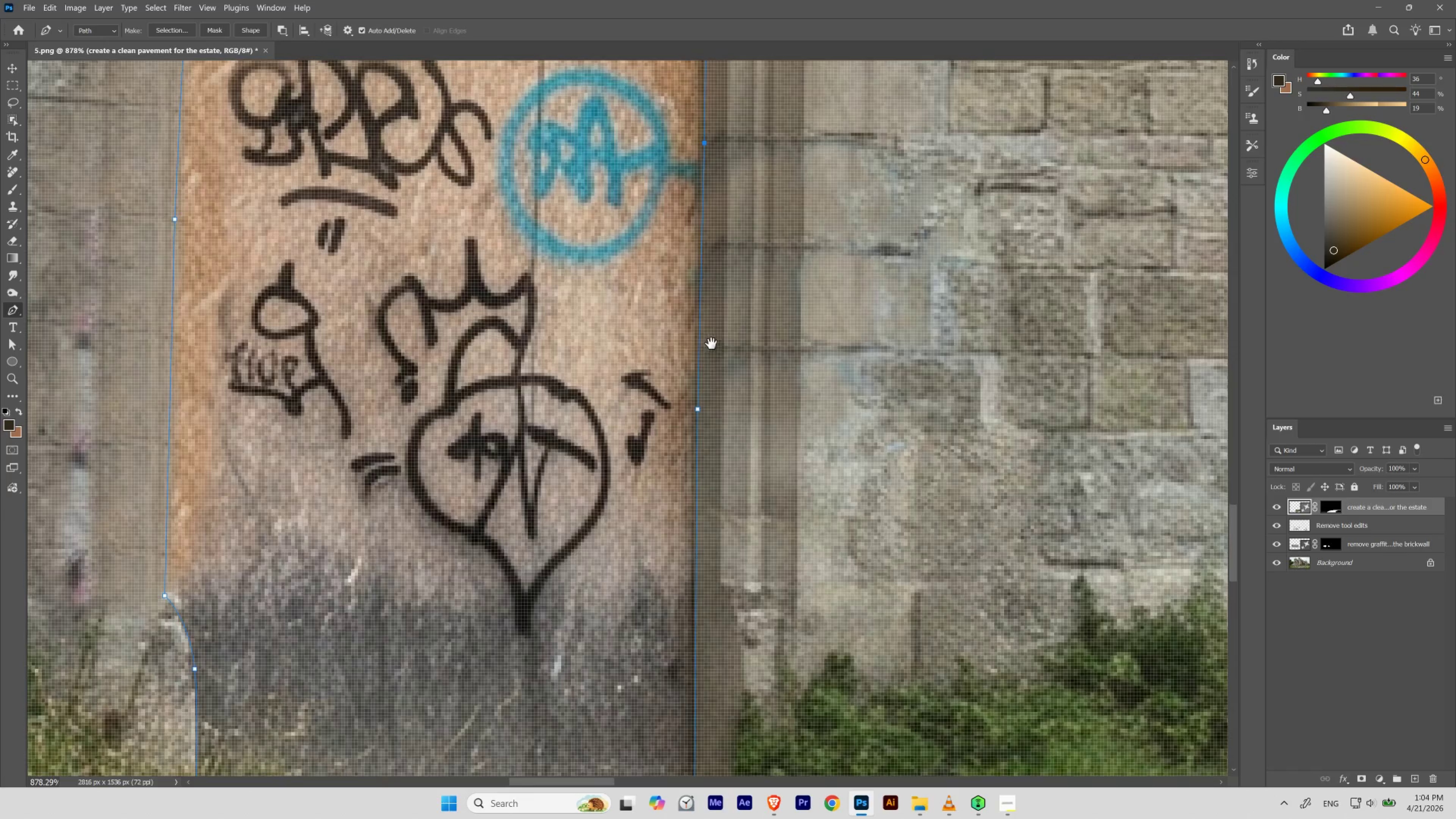 
hold_key(key=ControlLeft, duration=2.24)
left_click_drag(start_coordinate=[699, 407], to_coordinate=[743, 466])
 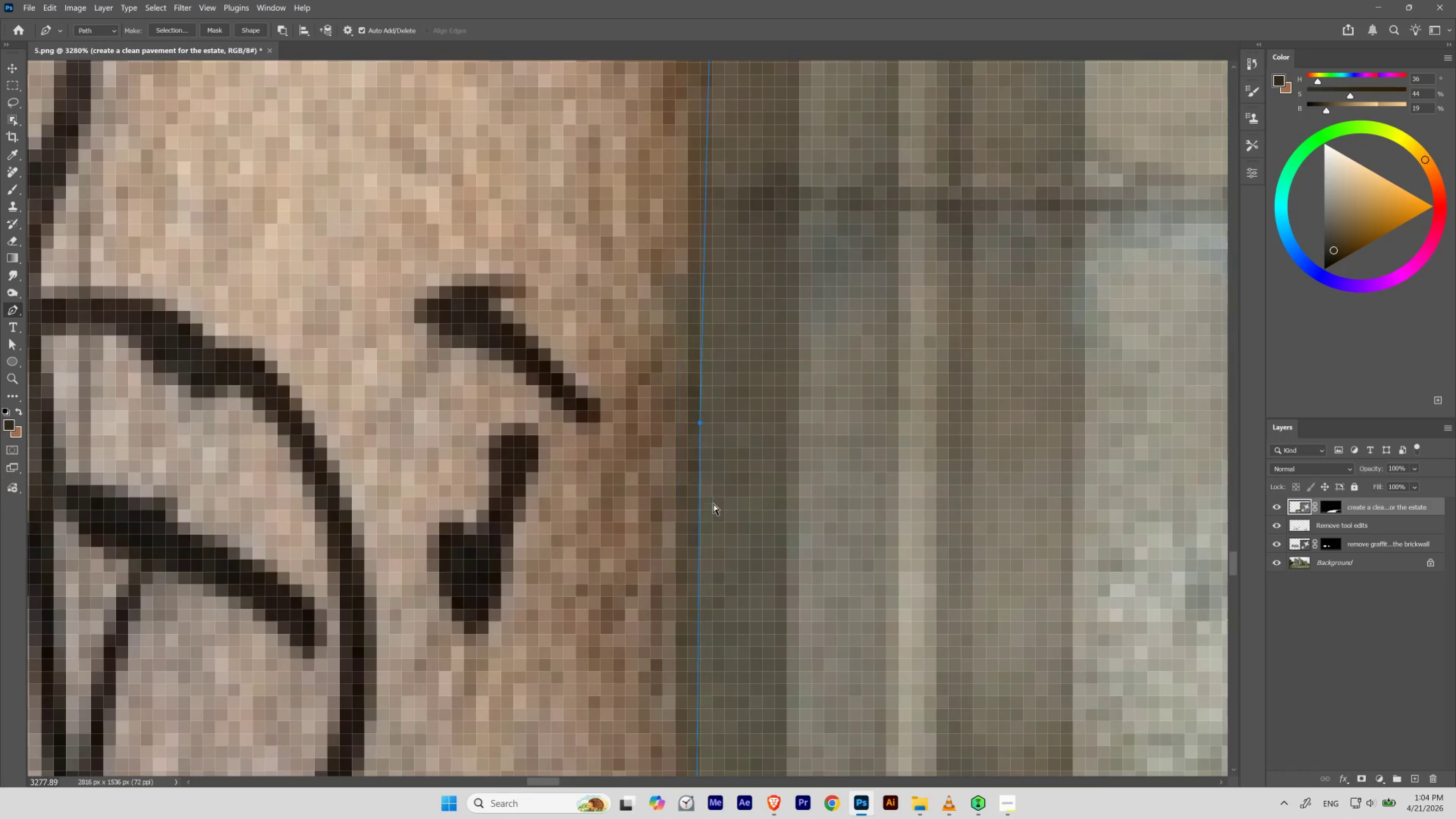 
hold_key(key=Space, duration=1.51)
 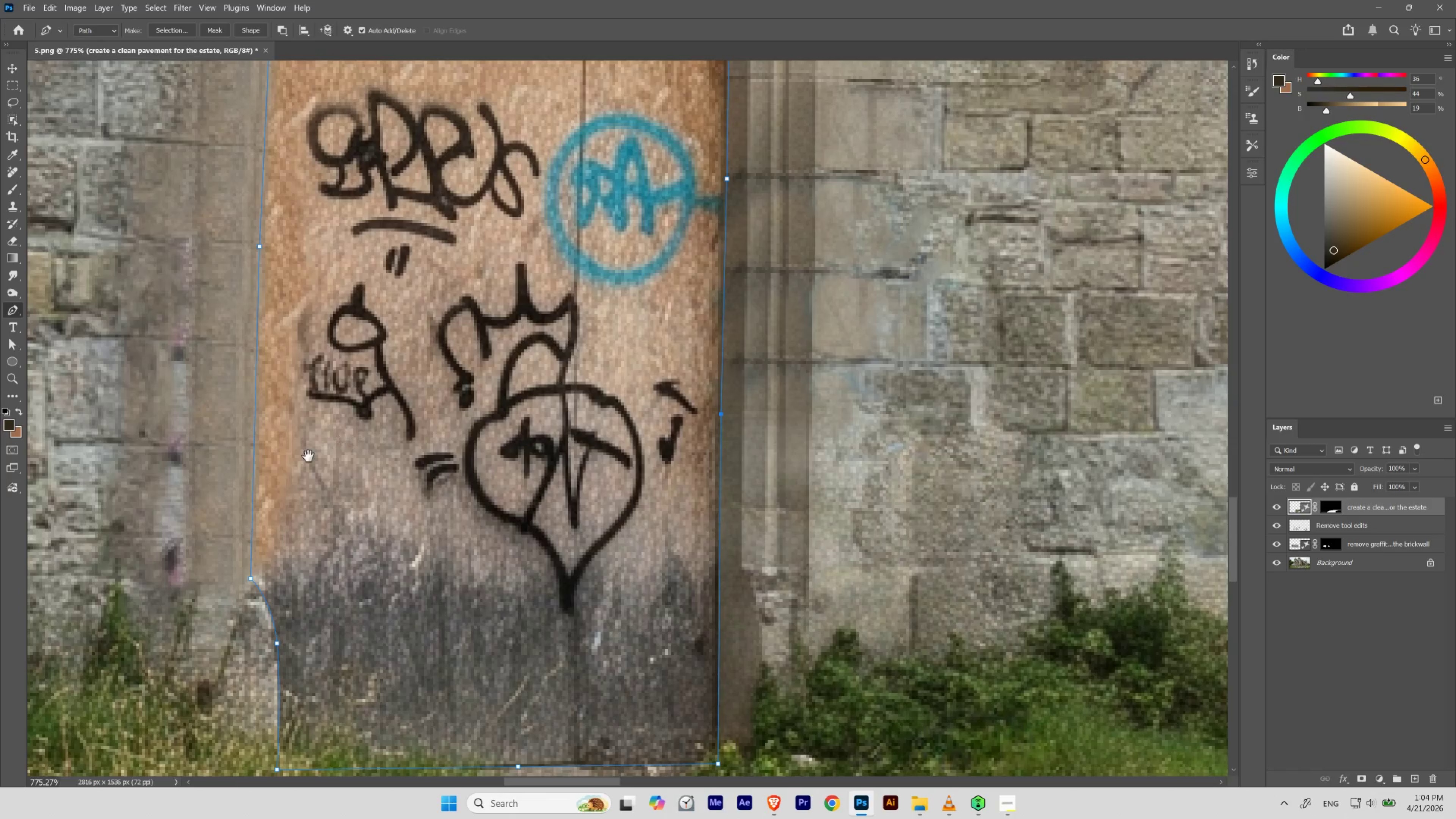 
left_click_drag(start_coordinate=[727, 411], to_coordinate=[674, 459])
 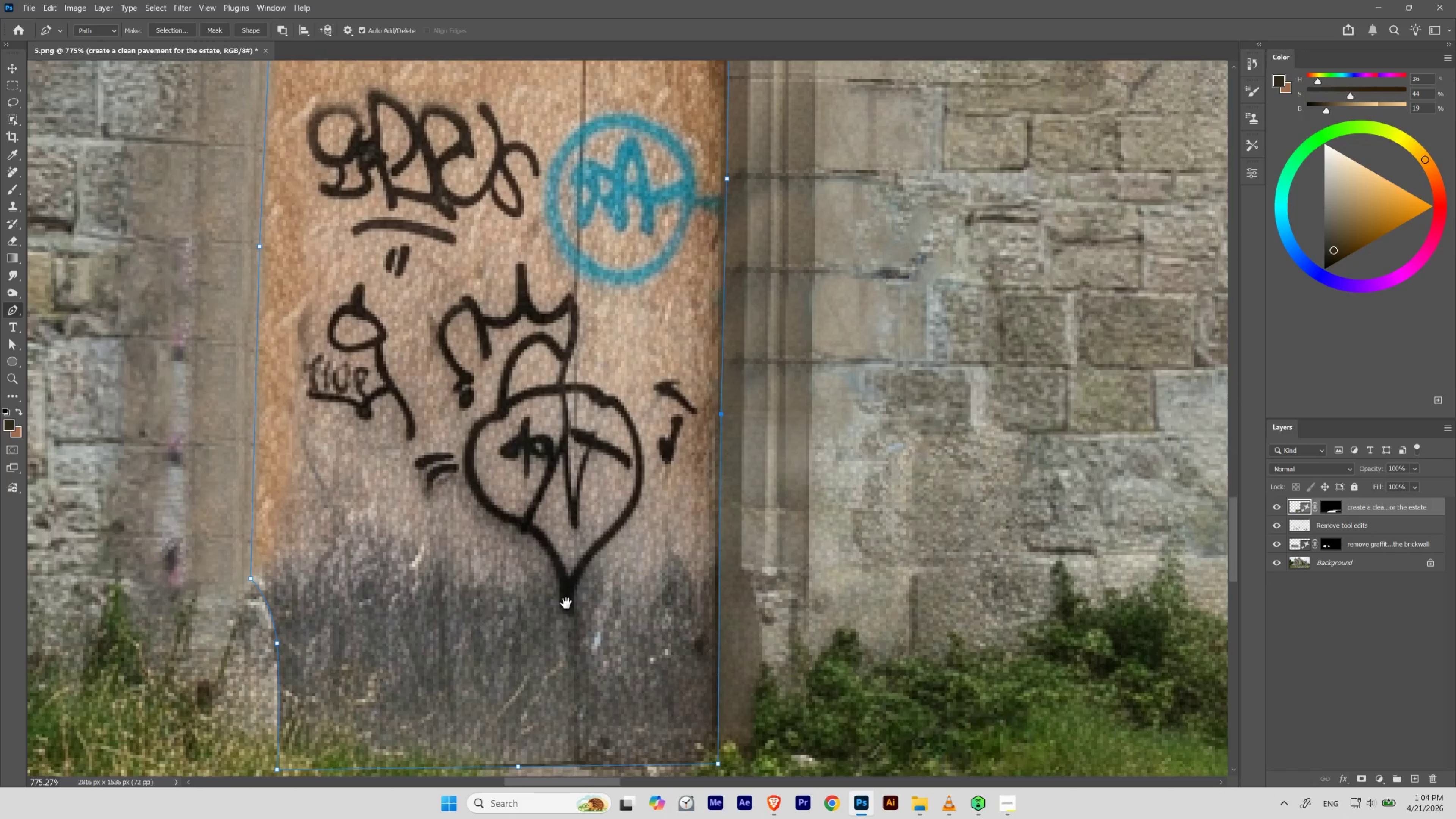 
hold_key(key=Space, duration=4.73)
 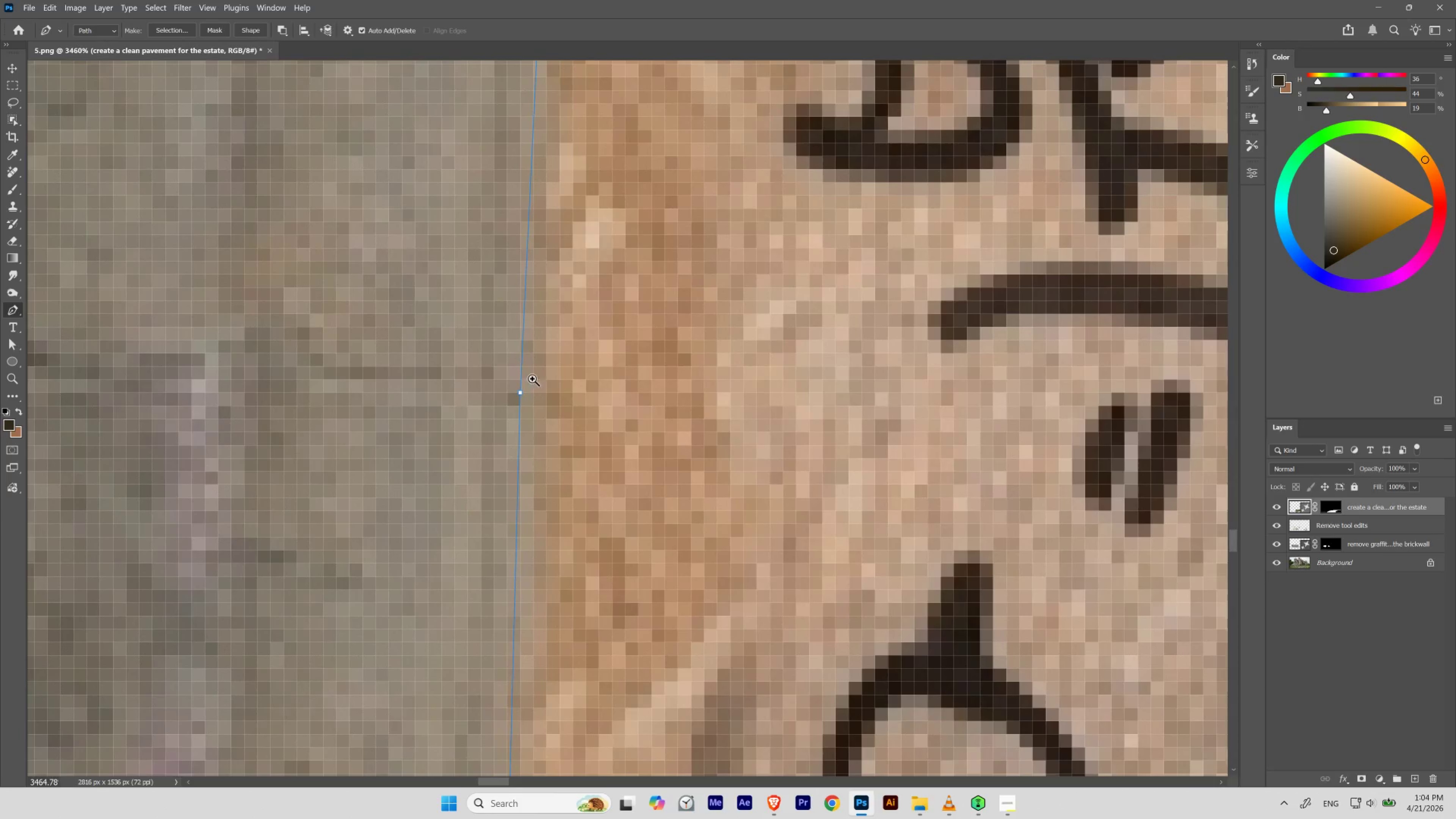 
left_click_drag(start_coordinate=[322, 459], to_coordinate=[514, 269])
 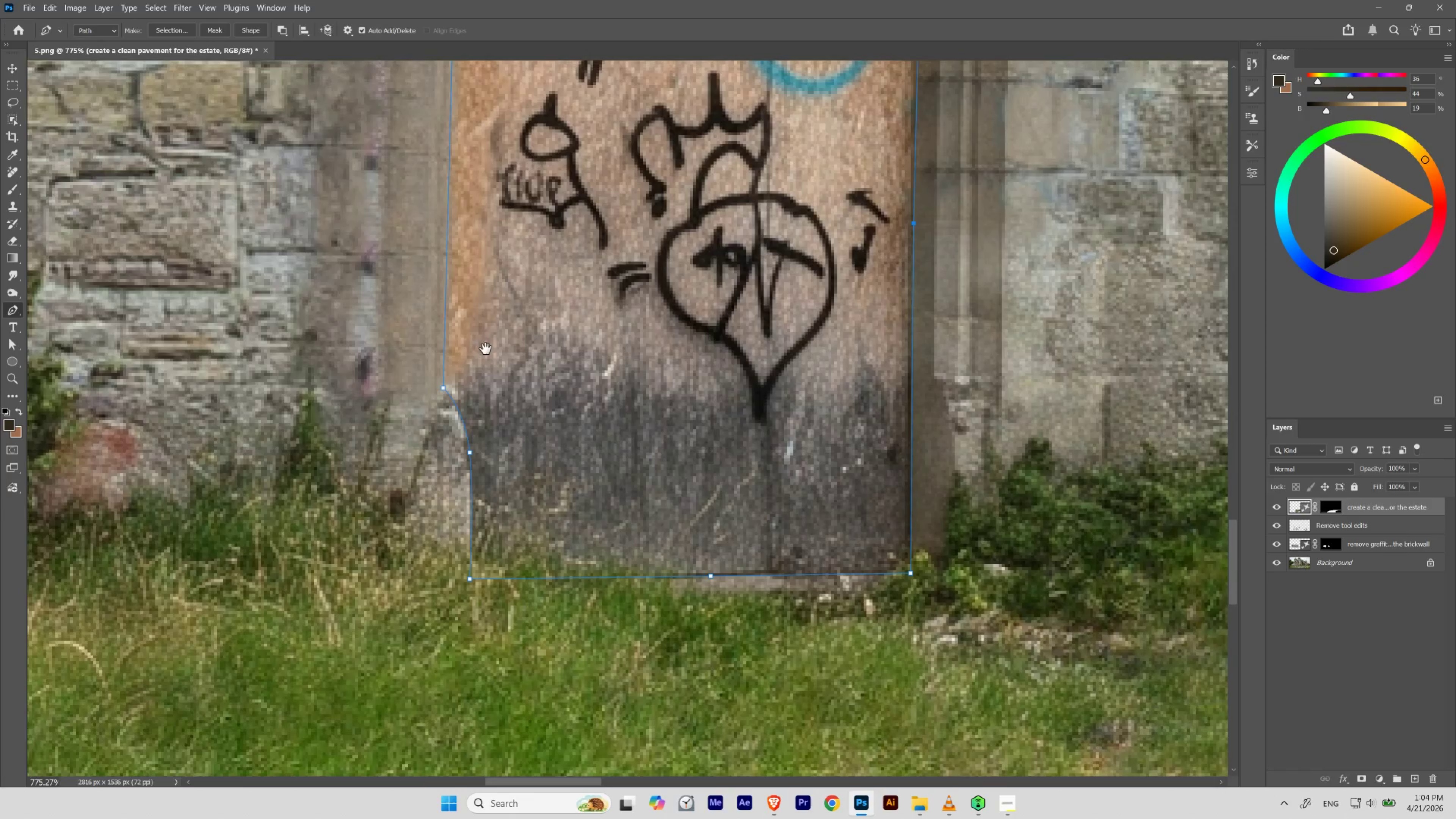 
hold_key(key=ControlLeft, duration=1.64)
left_click_drag(start_coordinate=[426, 403], to_coordinate=[414, 427])
 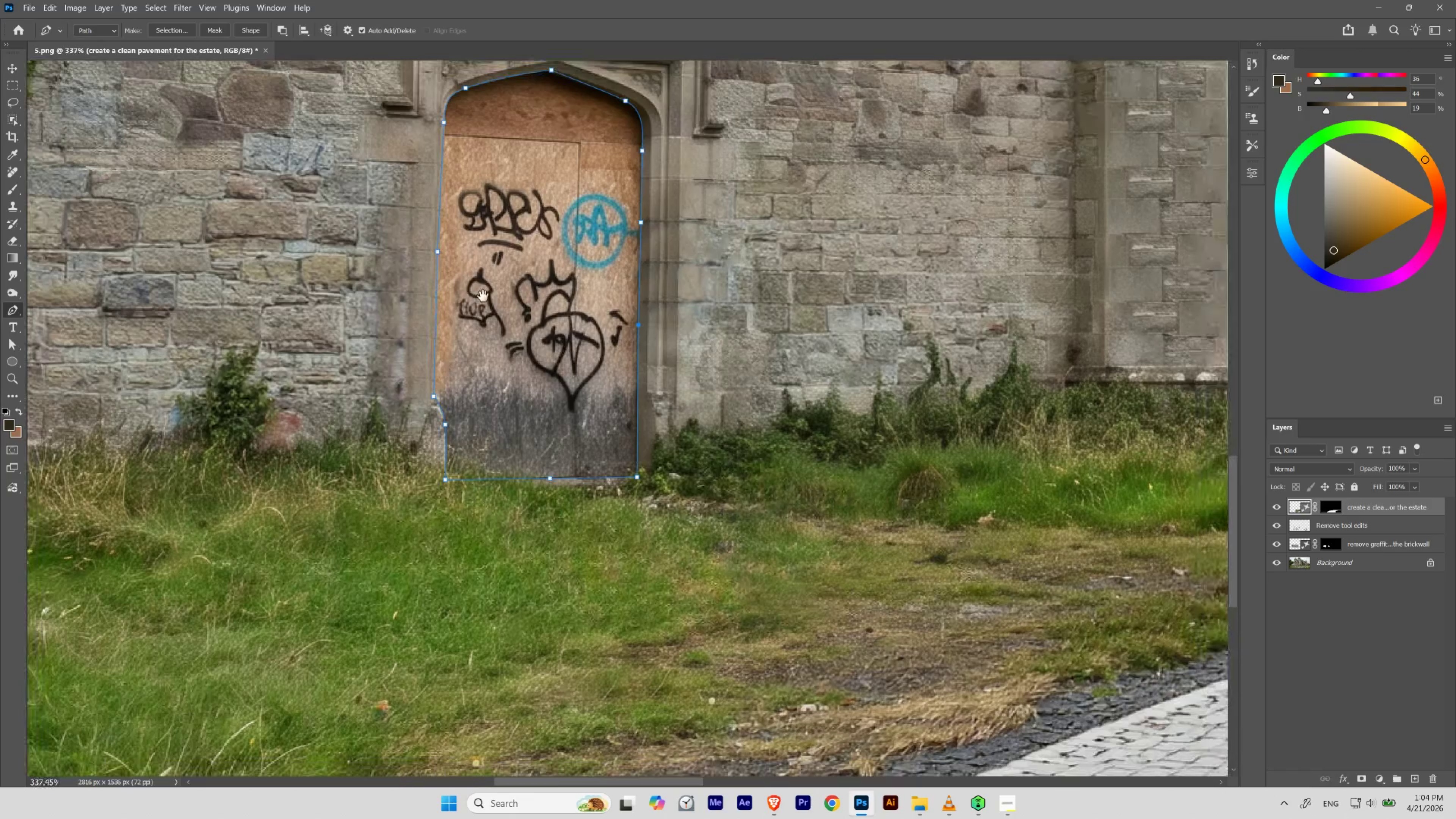 
left_click_drag(start_coordinate=[511, 252], to_coordinate=[514, 393])
 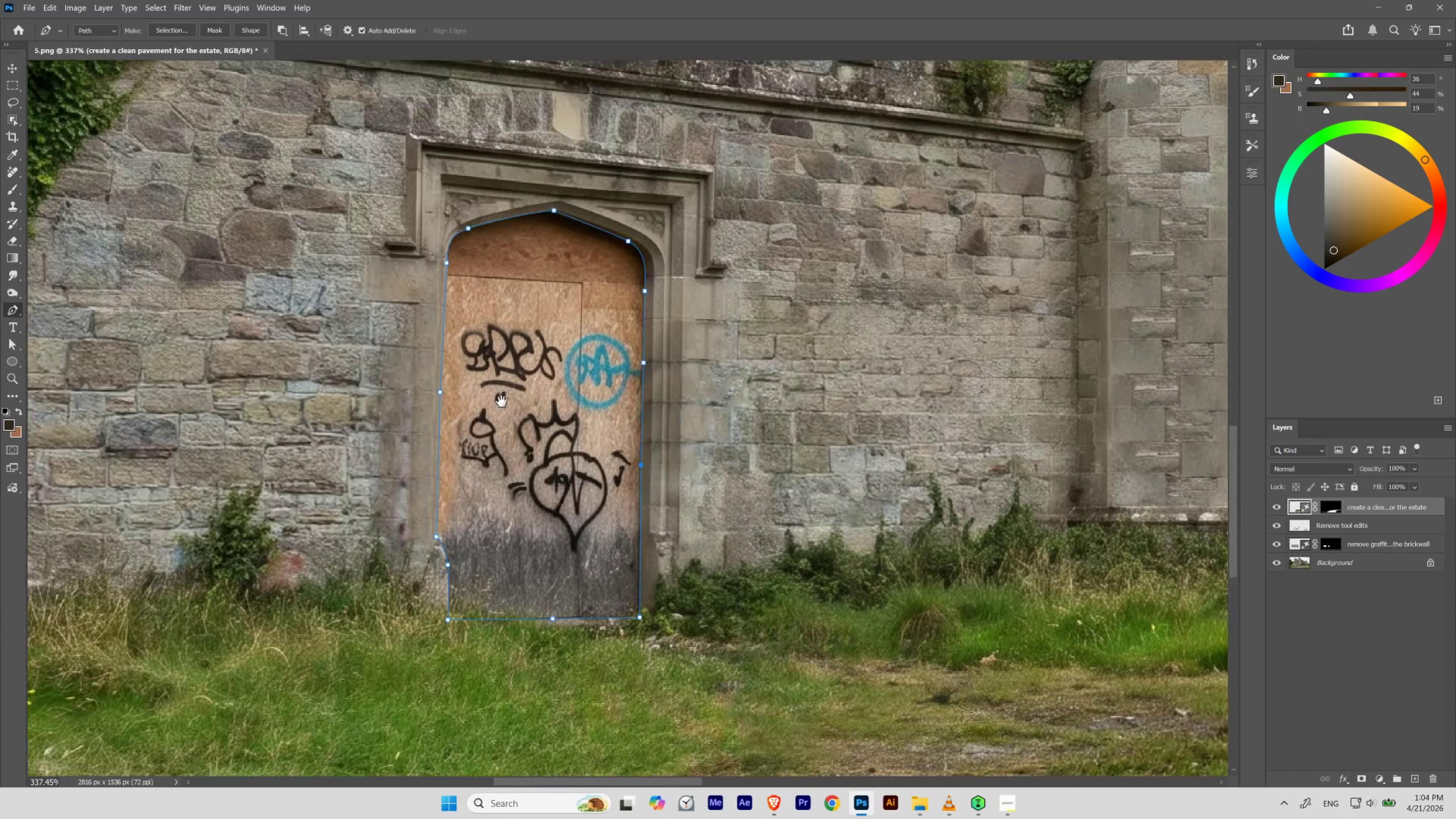 
hold_key(key=ControlLeft, duration=2.26)
left_click_drag(start_coordinate=[431, 392], to_coordinate=[505, 476])
 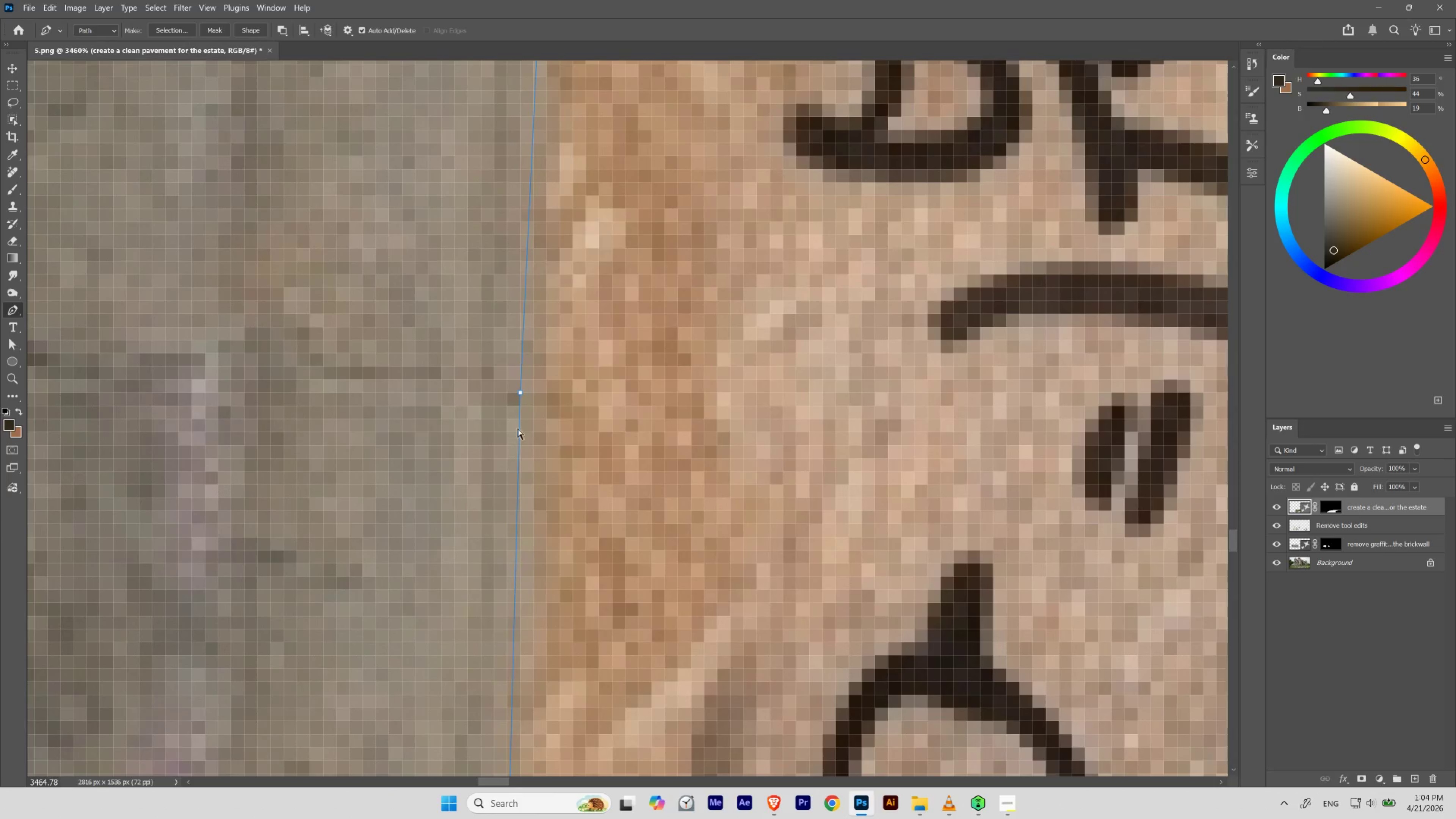 
hold_key(key=Space, duration=3.73)
 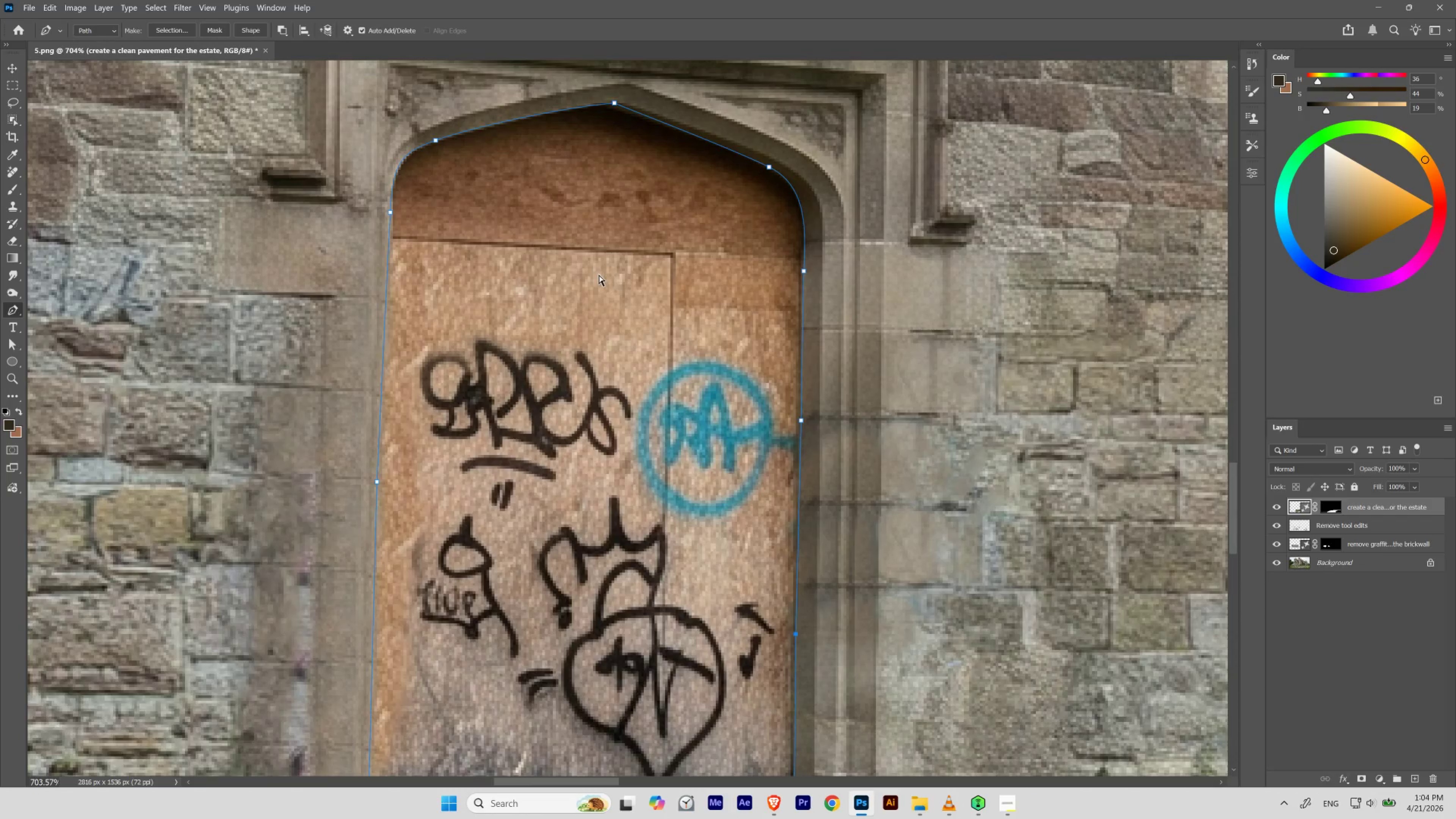 
left_click_drag(start_coordinate=[541, 372], to_coordinate=[490, 409])
 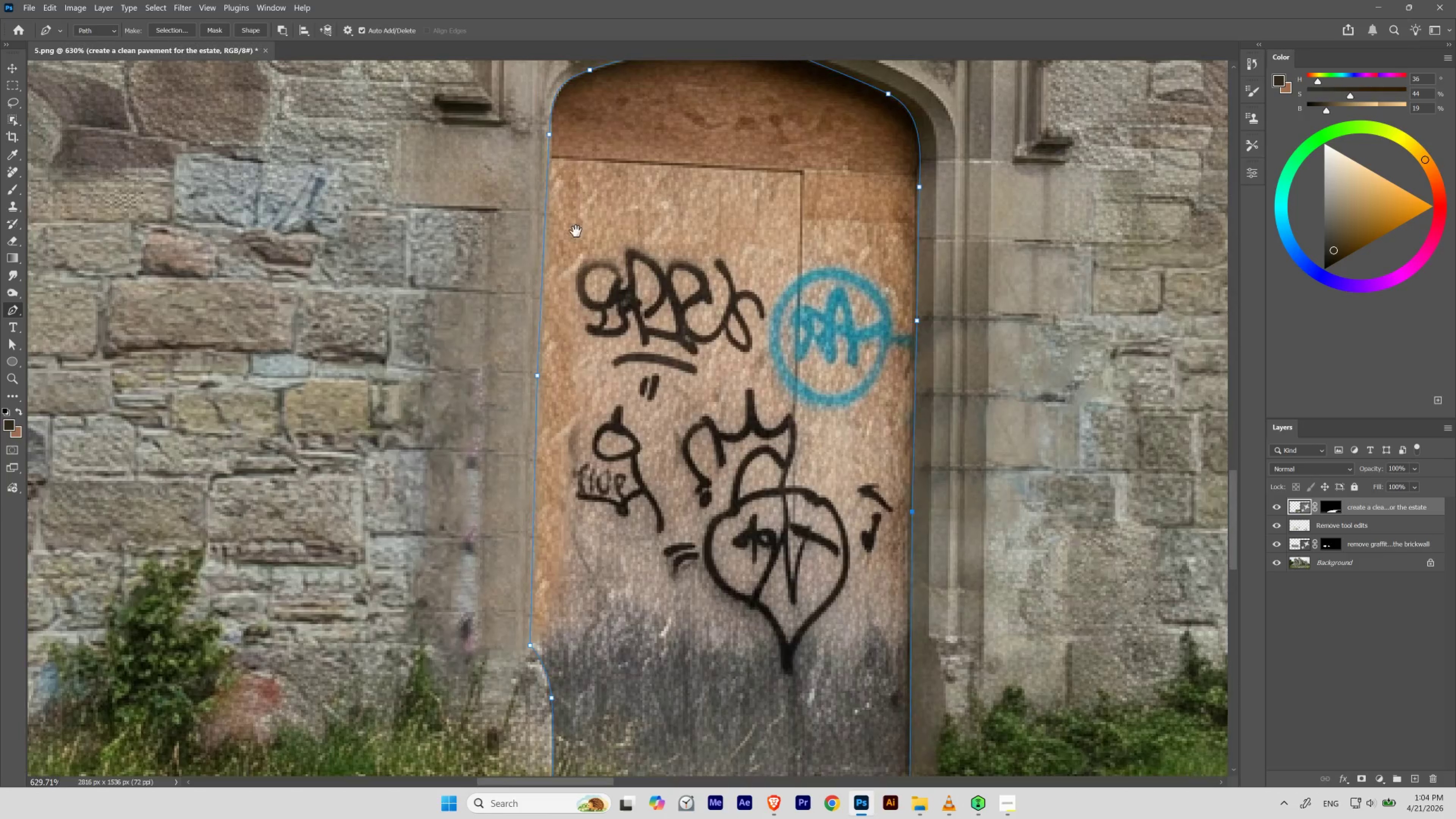 
left_click_drag(start_coordinate=[584, 211], to_coordinate=[555, 407])
 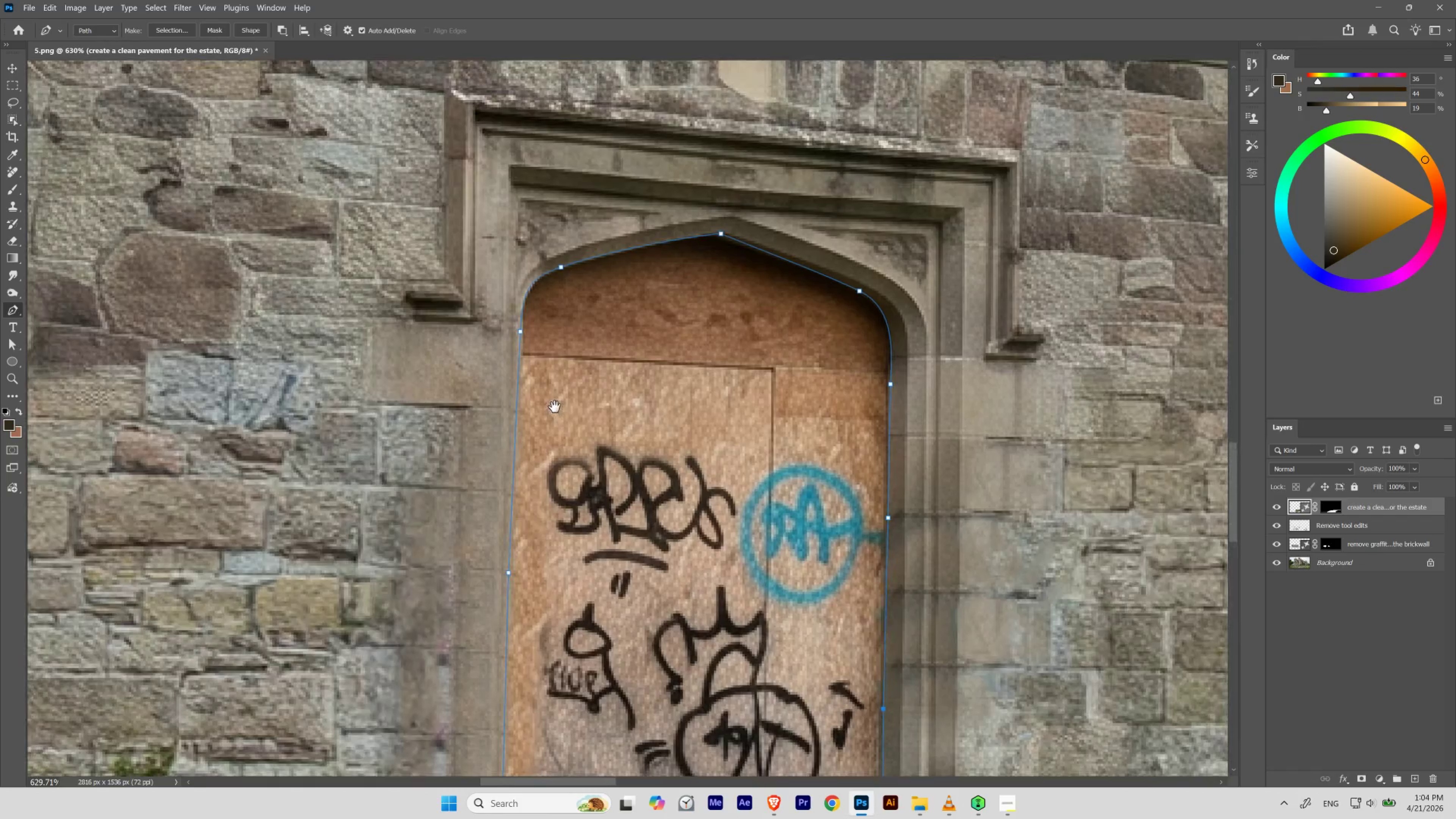 
hold_key(key=ControlLeft, duration=1.56)
left_click_drag(start_coordinate=[565, 241], to_coordinate=[580, 299])
 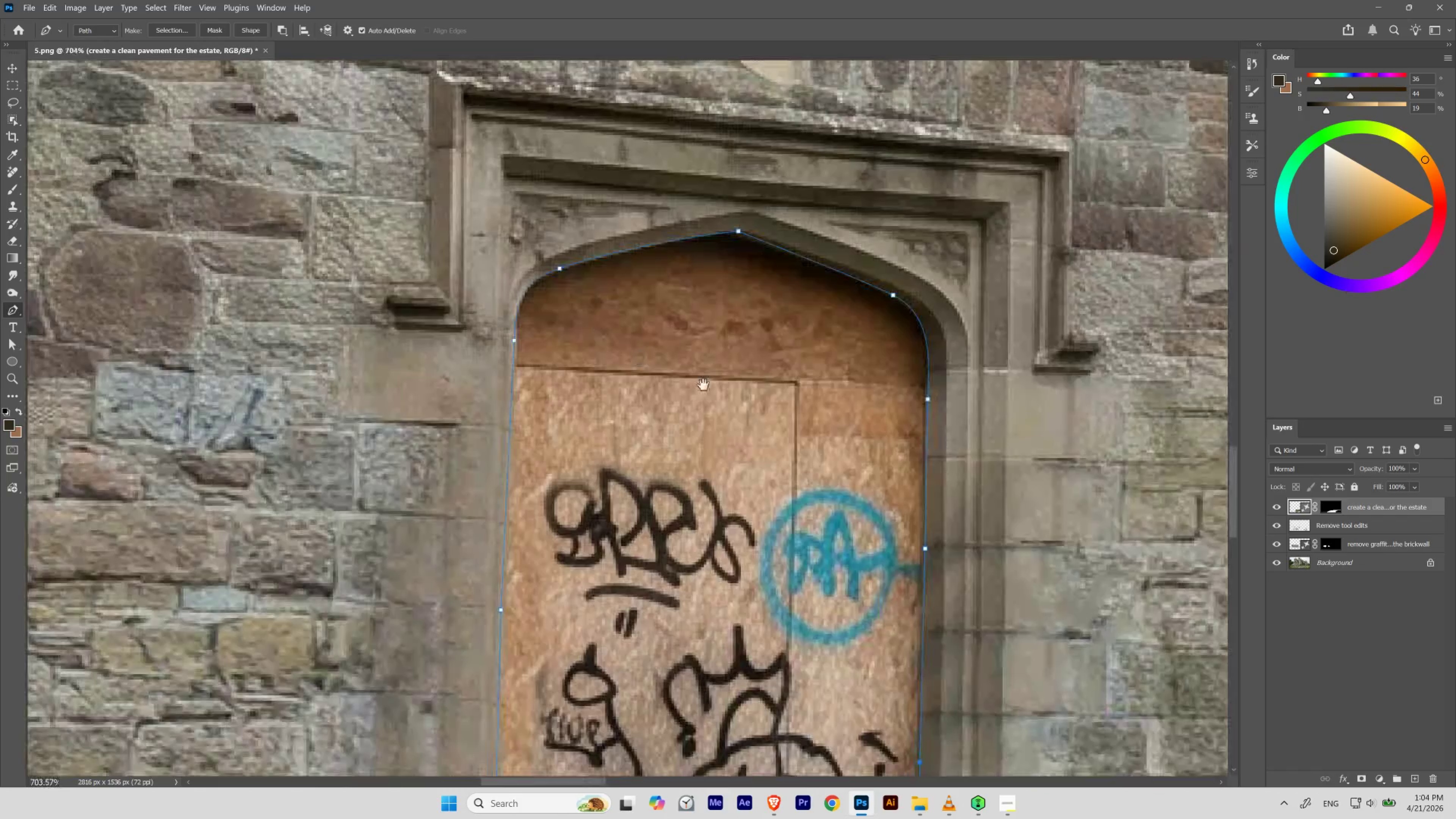 
left_click_drag(start_coordinate=[735, 401], to_coordinate=[611, 273])
 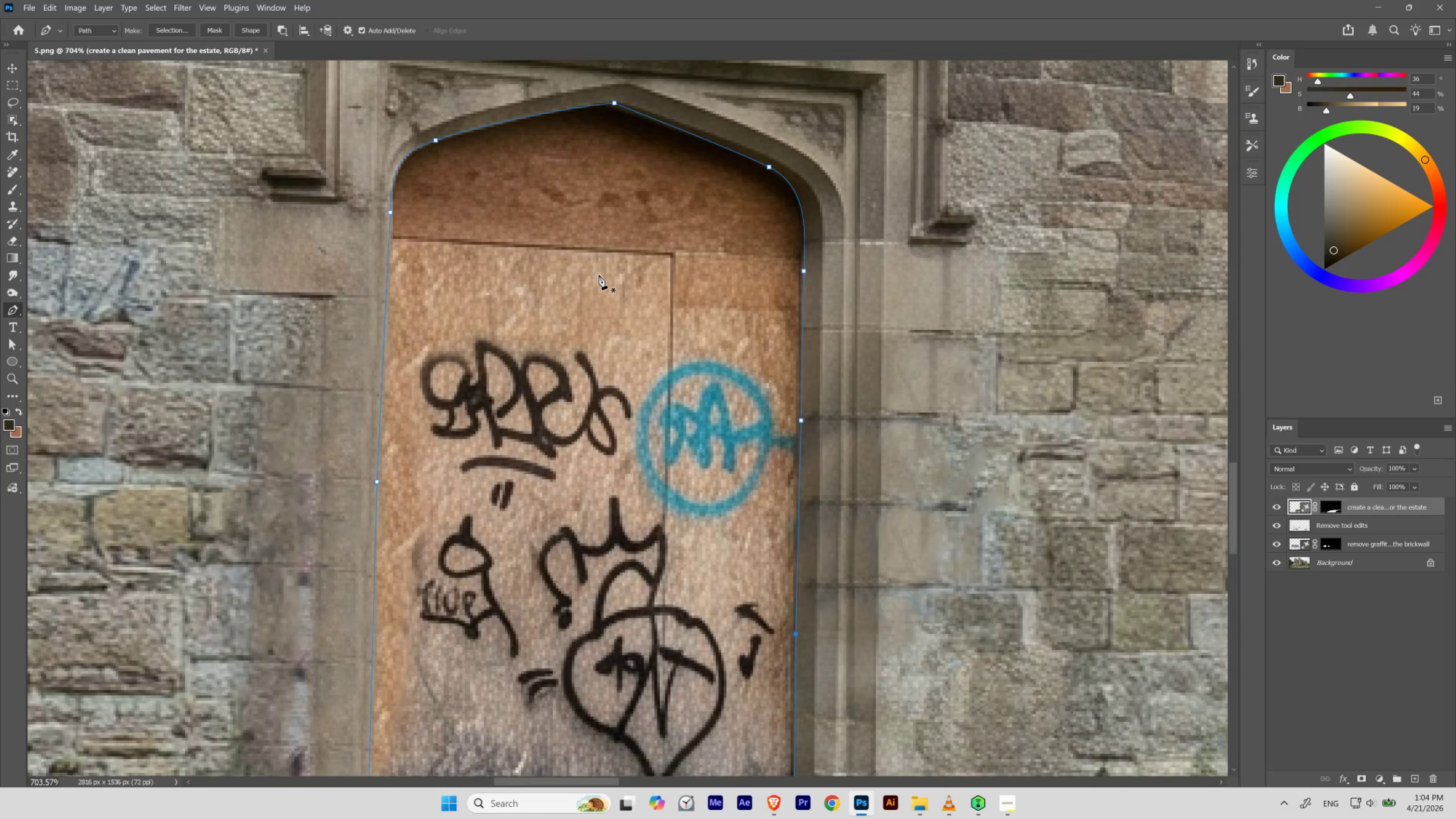 
key(Control+Enter)
 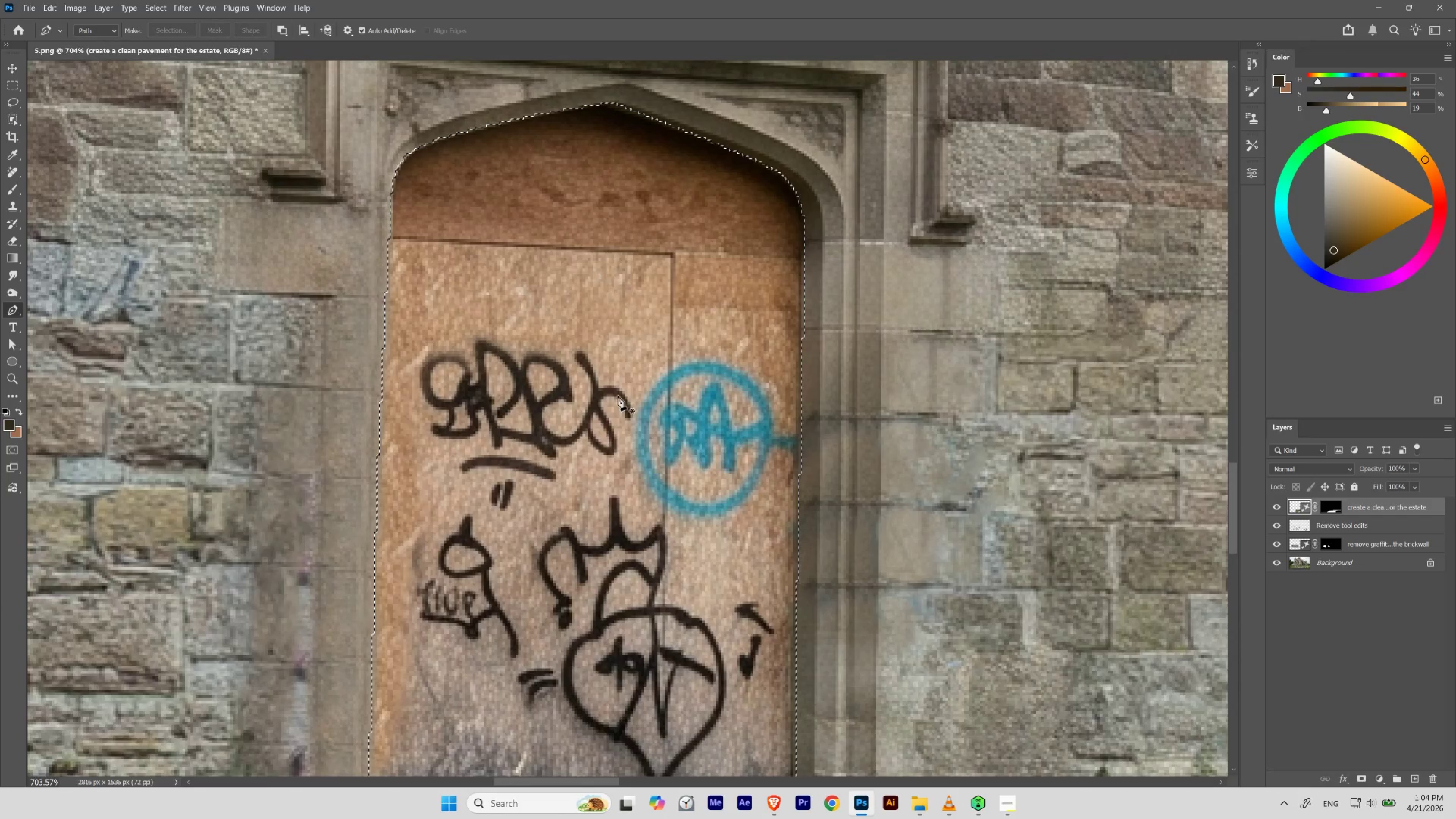 
hold_key(key=Space, duration=0.77)
 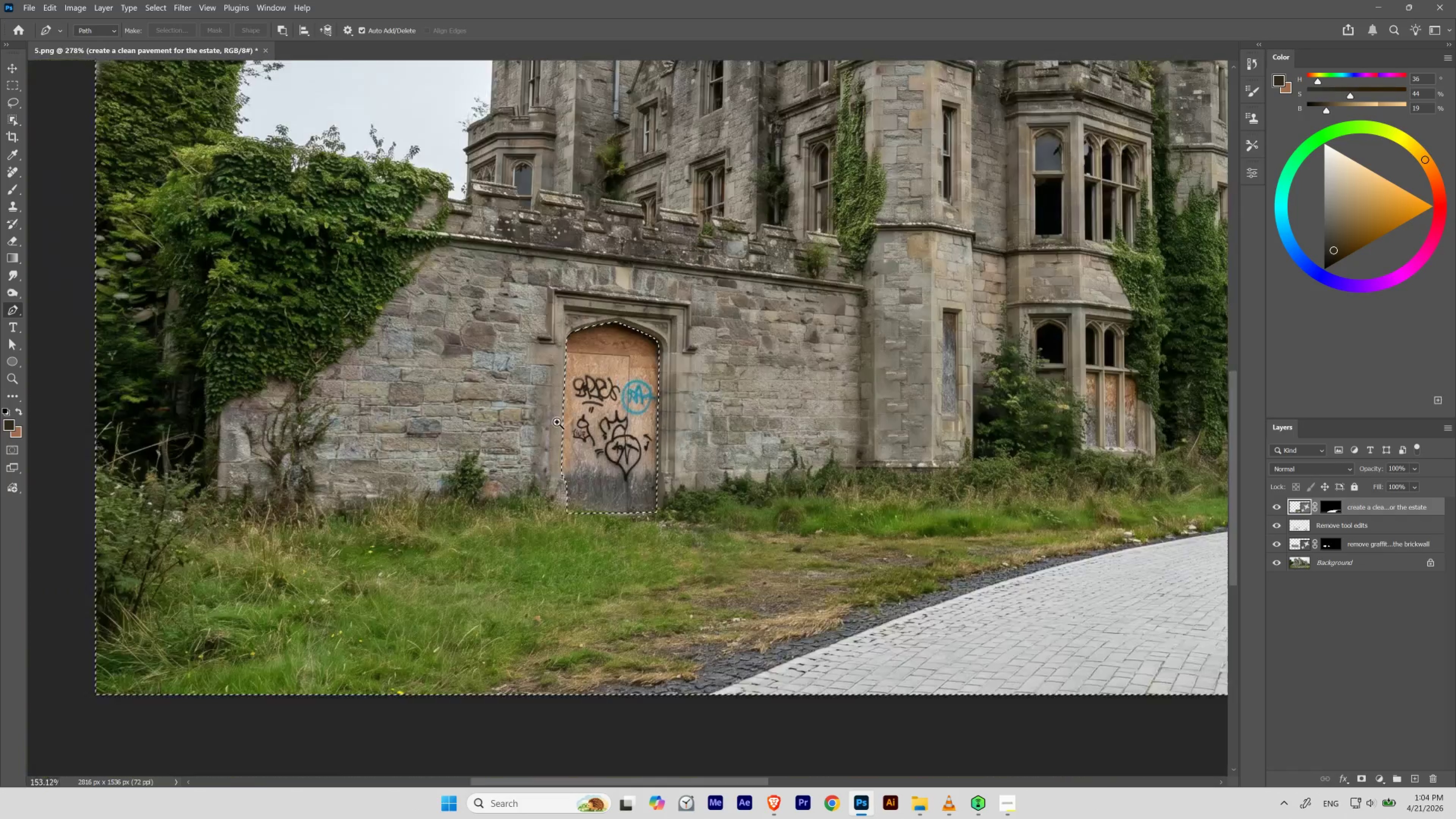 
left_click_drag(start_coordinate=[647, 360], to_coordinate=[599, 395])
 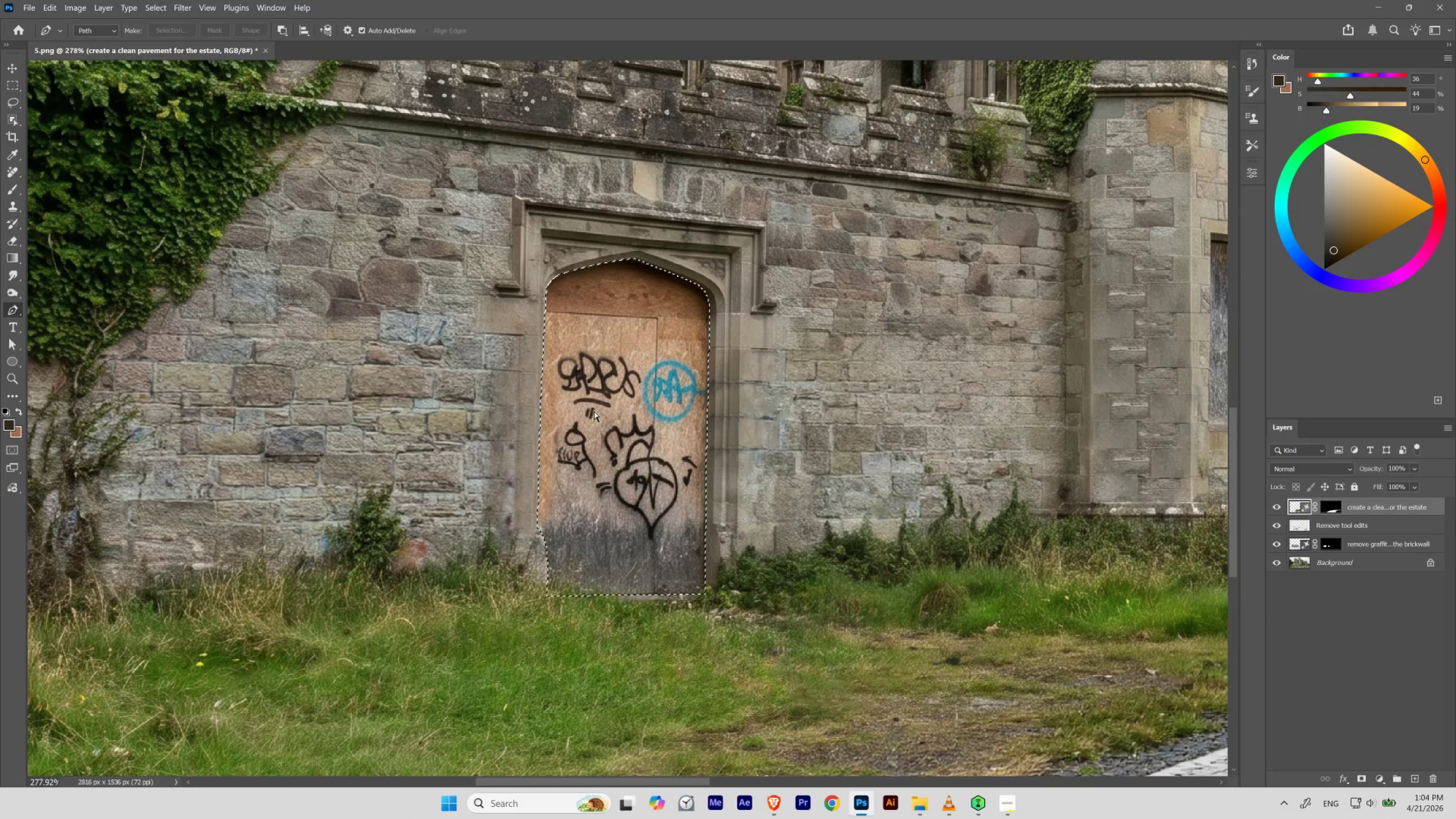 
hold_key(key=Space, duration=0.52)
 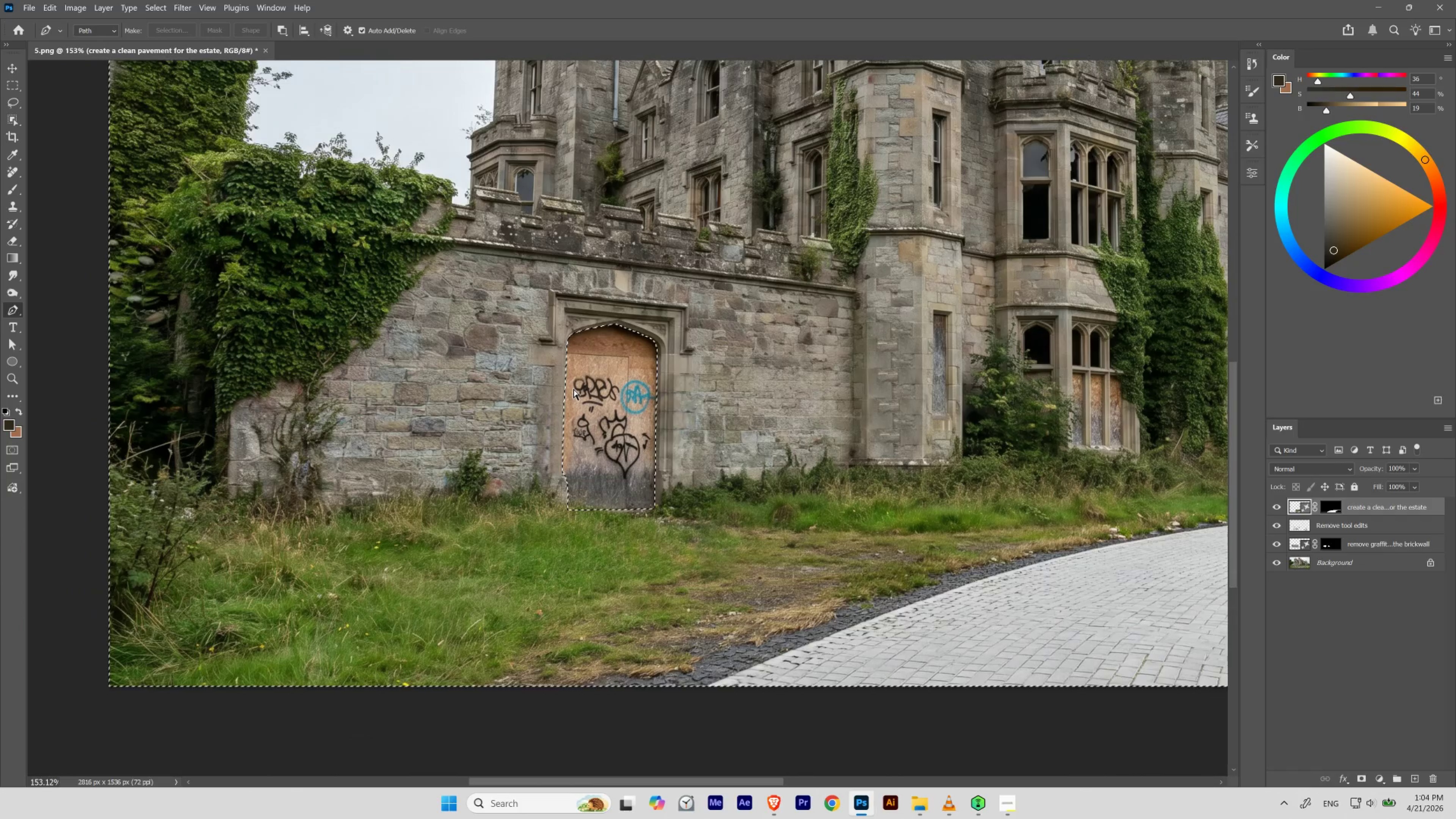 
left_click_drag(start_coordinate=[593, 404], to_coordinate=[558, 426])
 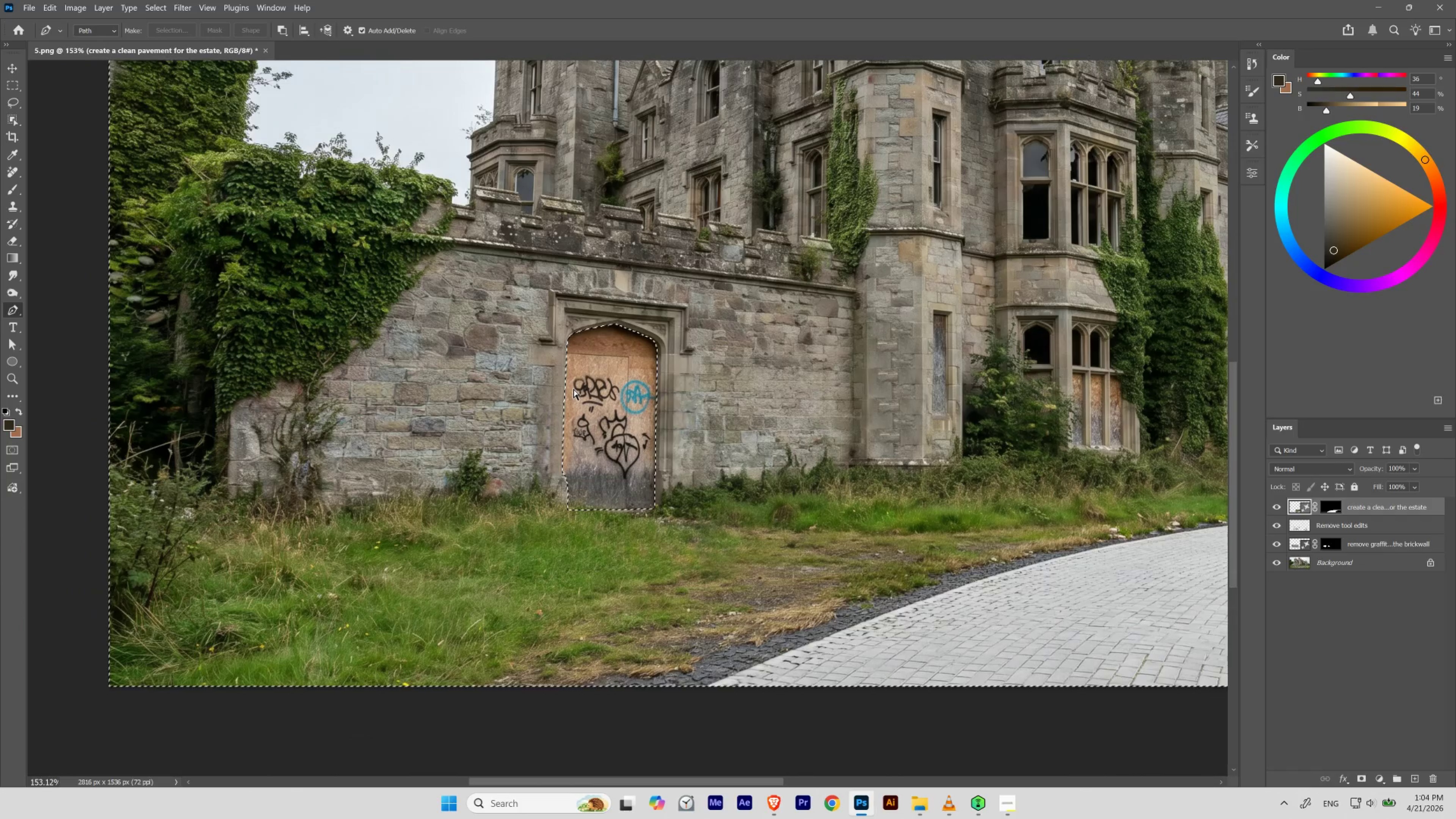 
key(Control+Shift+I)
 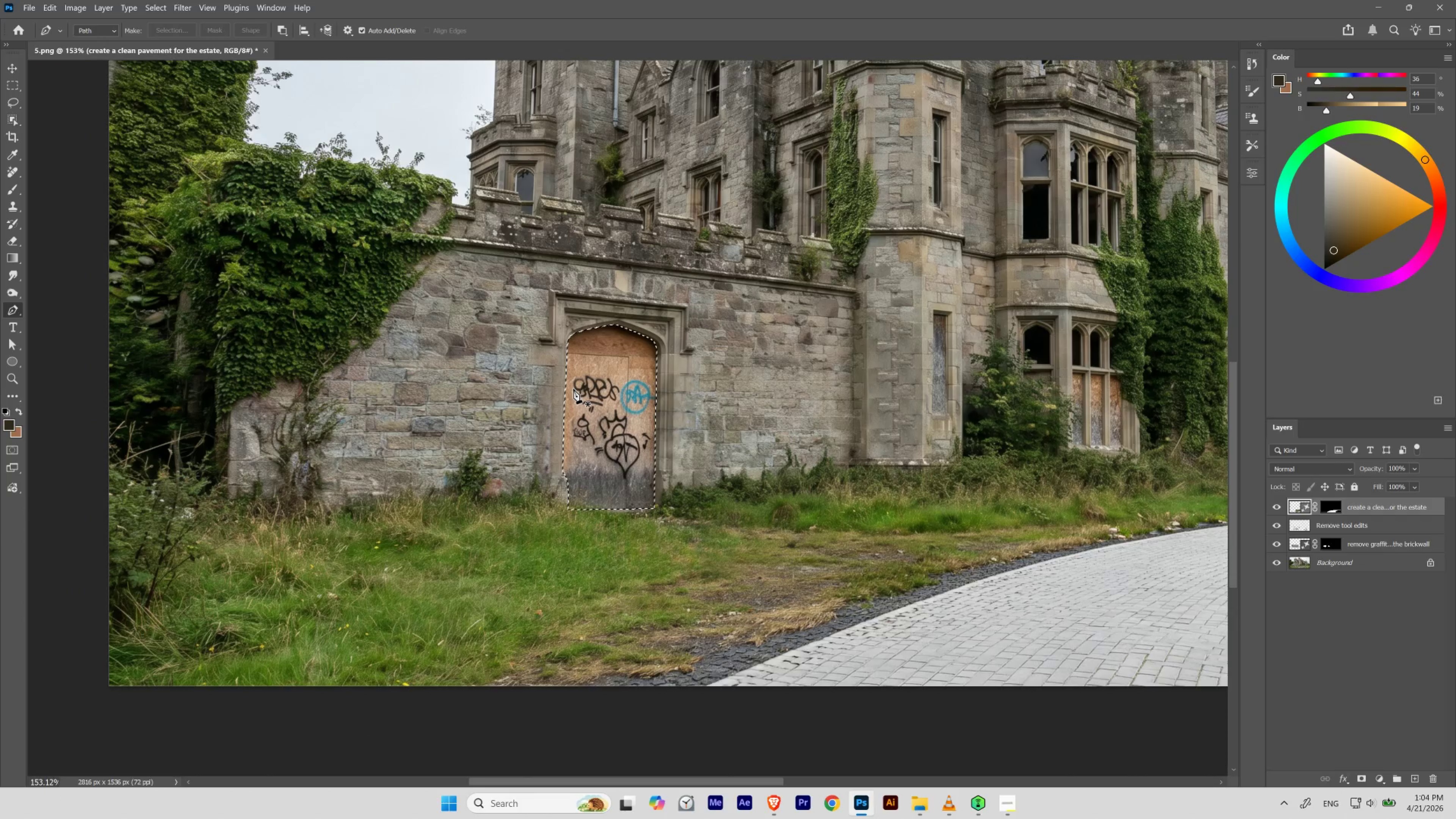 
hold_key(key=ControlLeft, duration=0.74)
 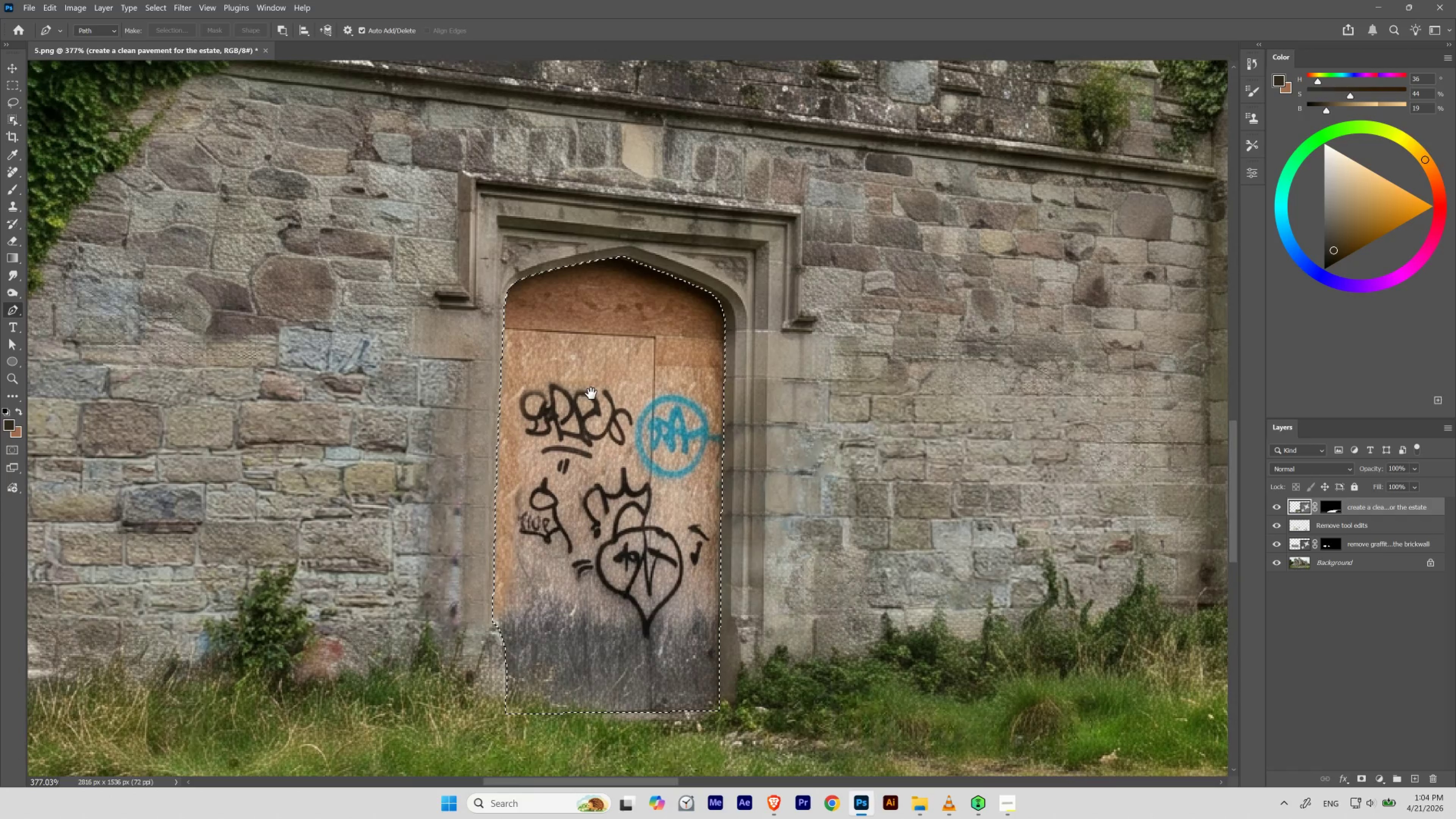 
hold_key(key=Space, duration=1.51)
 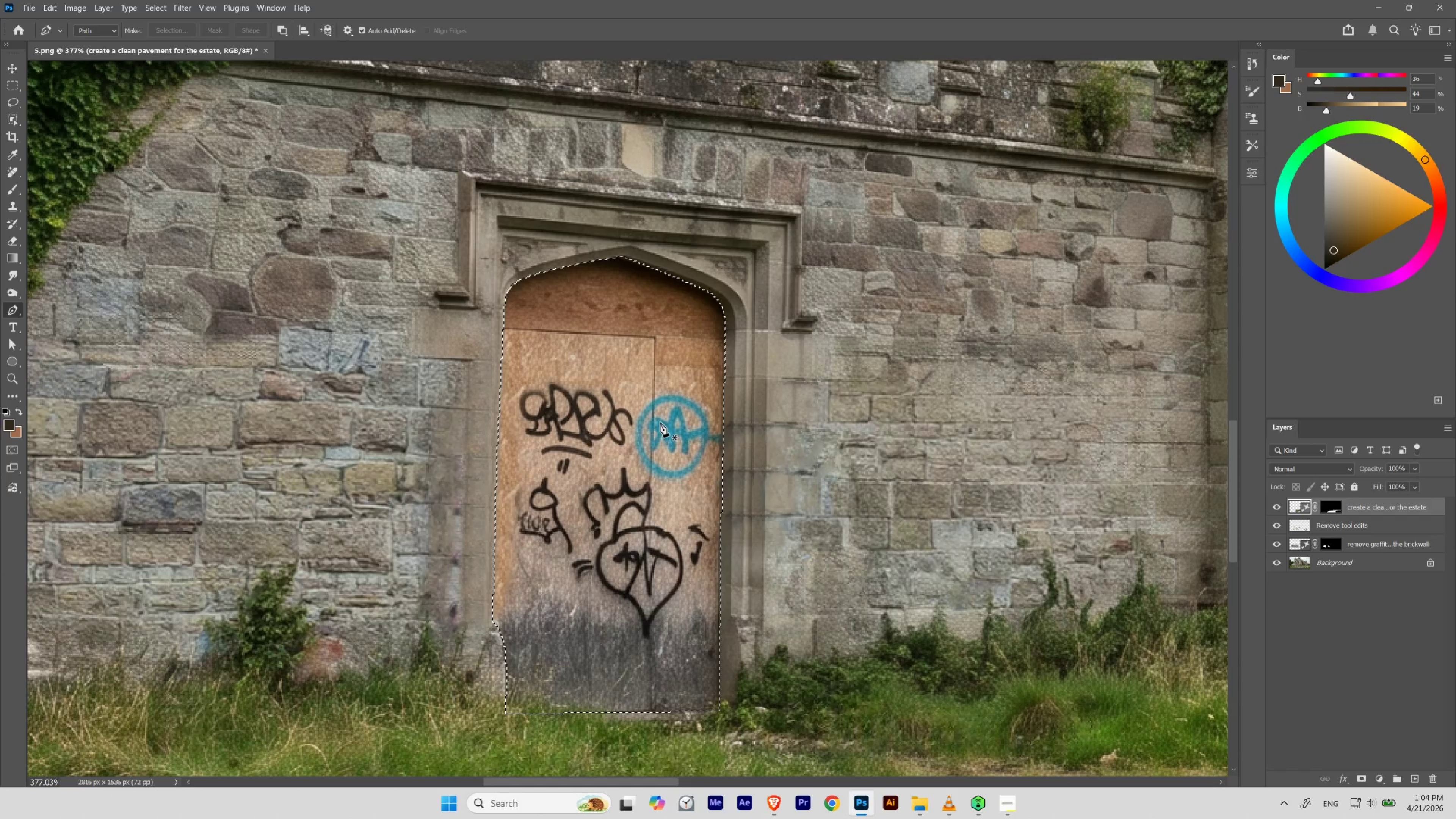 
left_click_drag(start_coordinate=[583, 377], to_coordinate=[612, 395])
 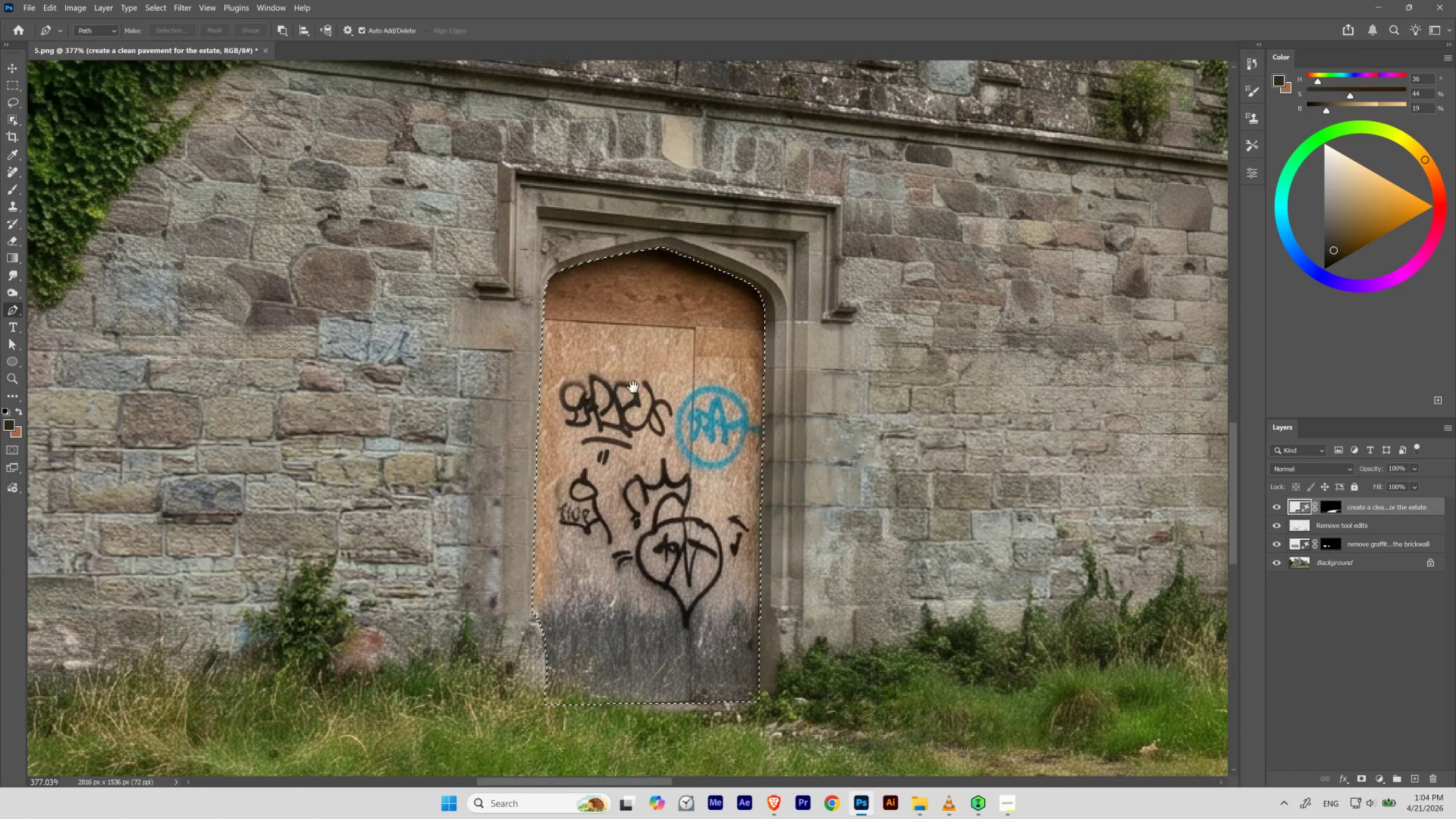 
left_click_drag(start_coordinate=[631, 384], to_coordinate=[591, 393])
 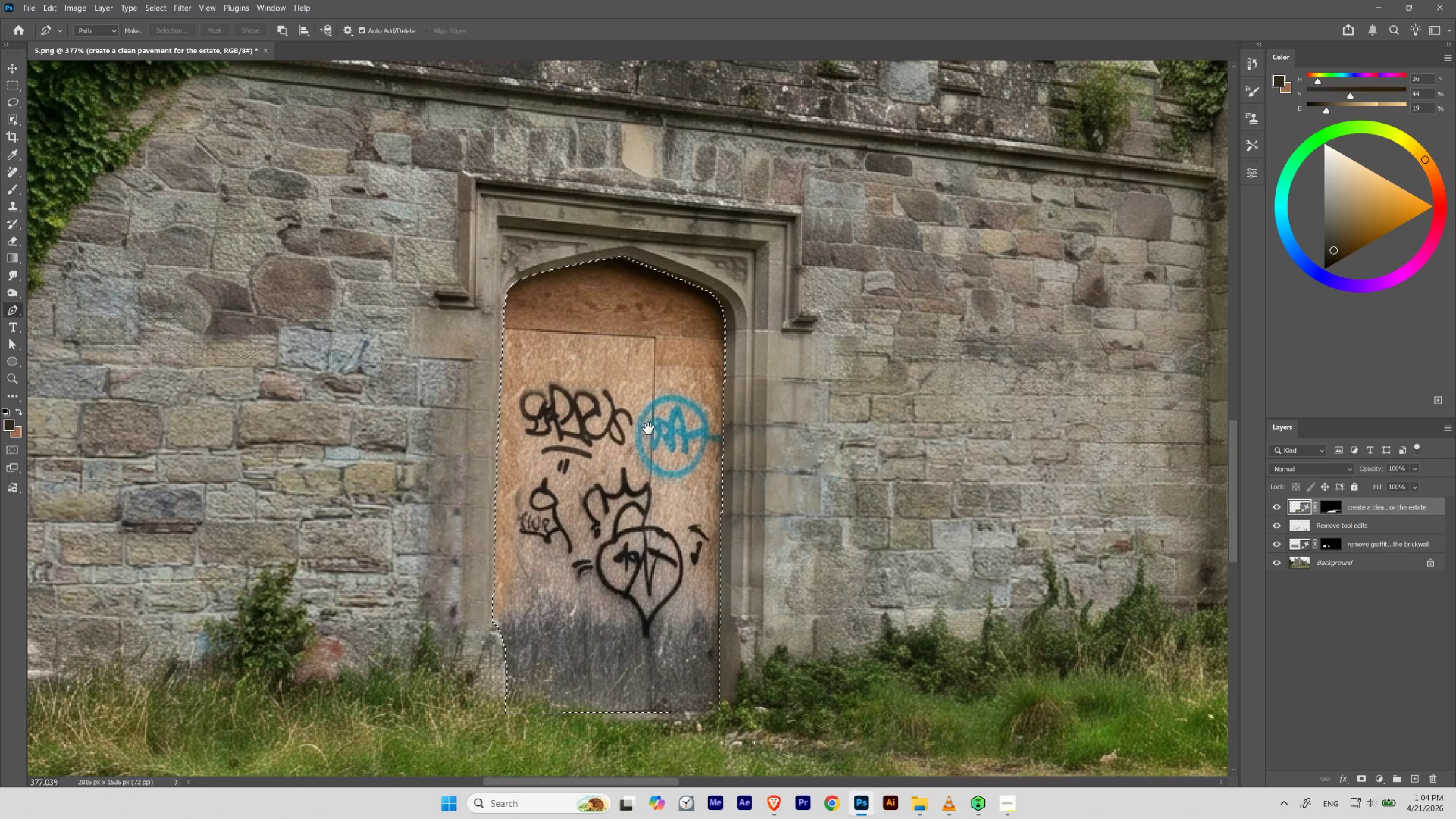 
key(Space)
 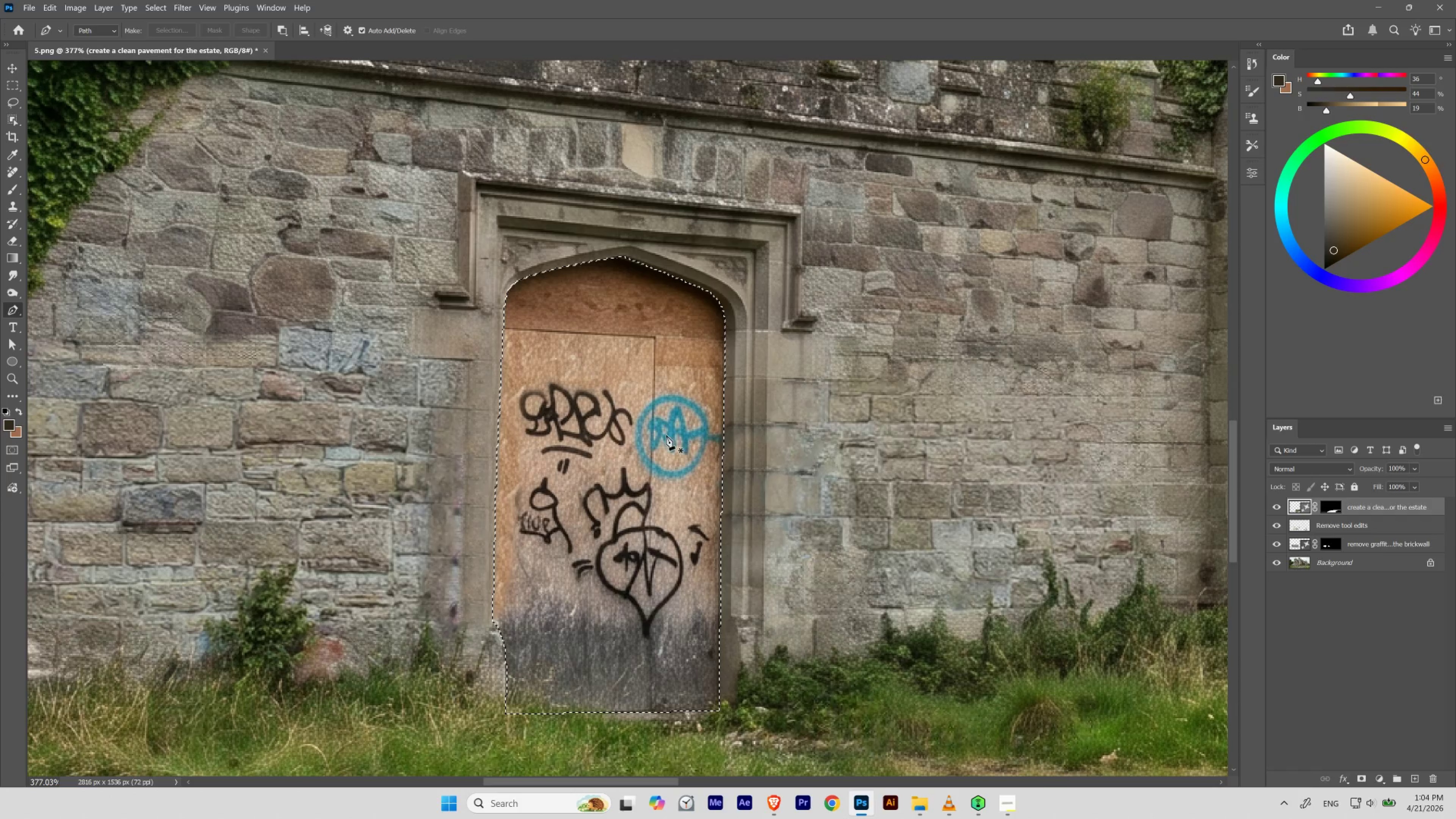 
key(Space)
 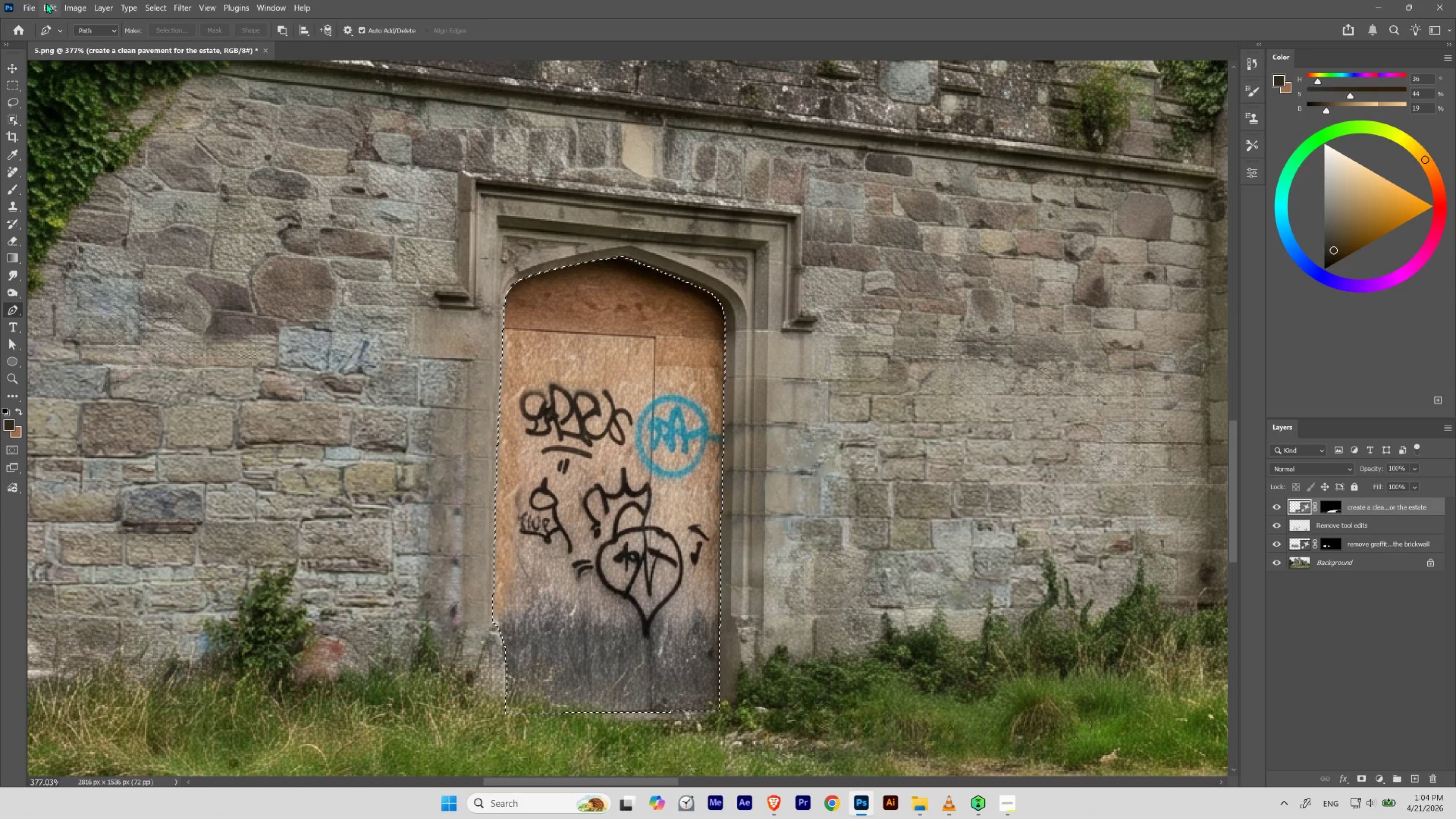 
left_click([36, 12])
 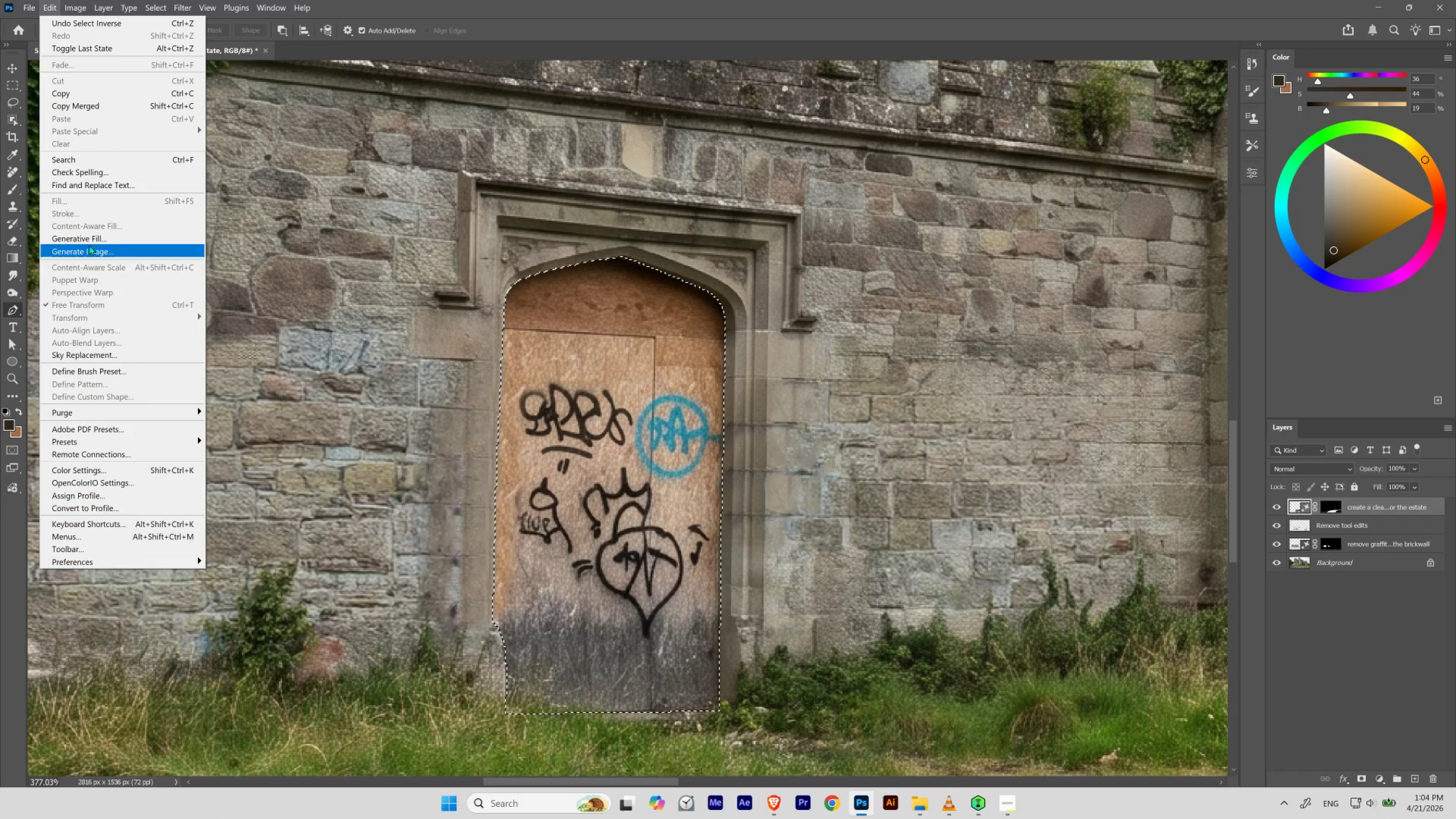 
left_click([89, 241])
 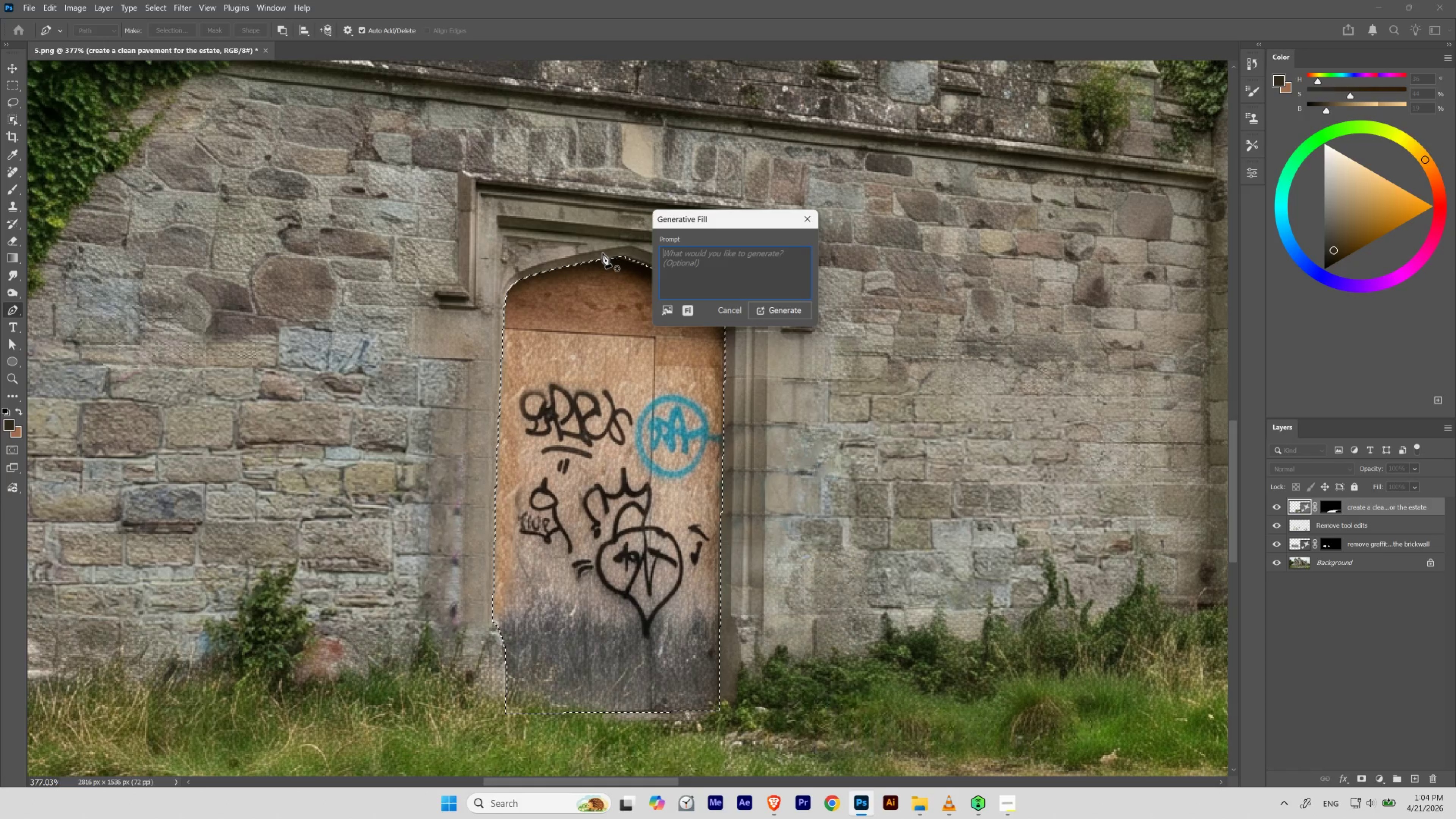 
type(create a suitable door)
 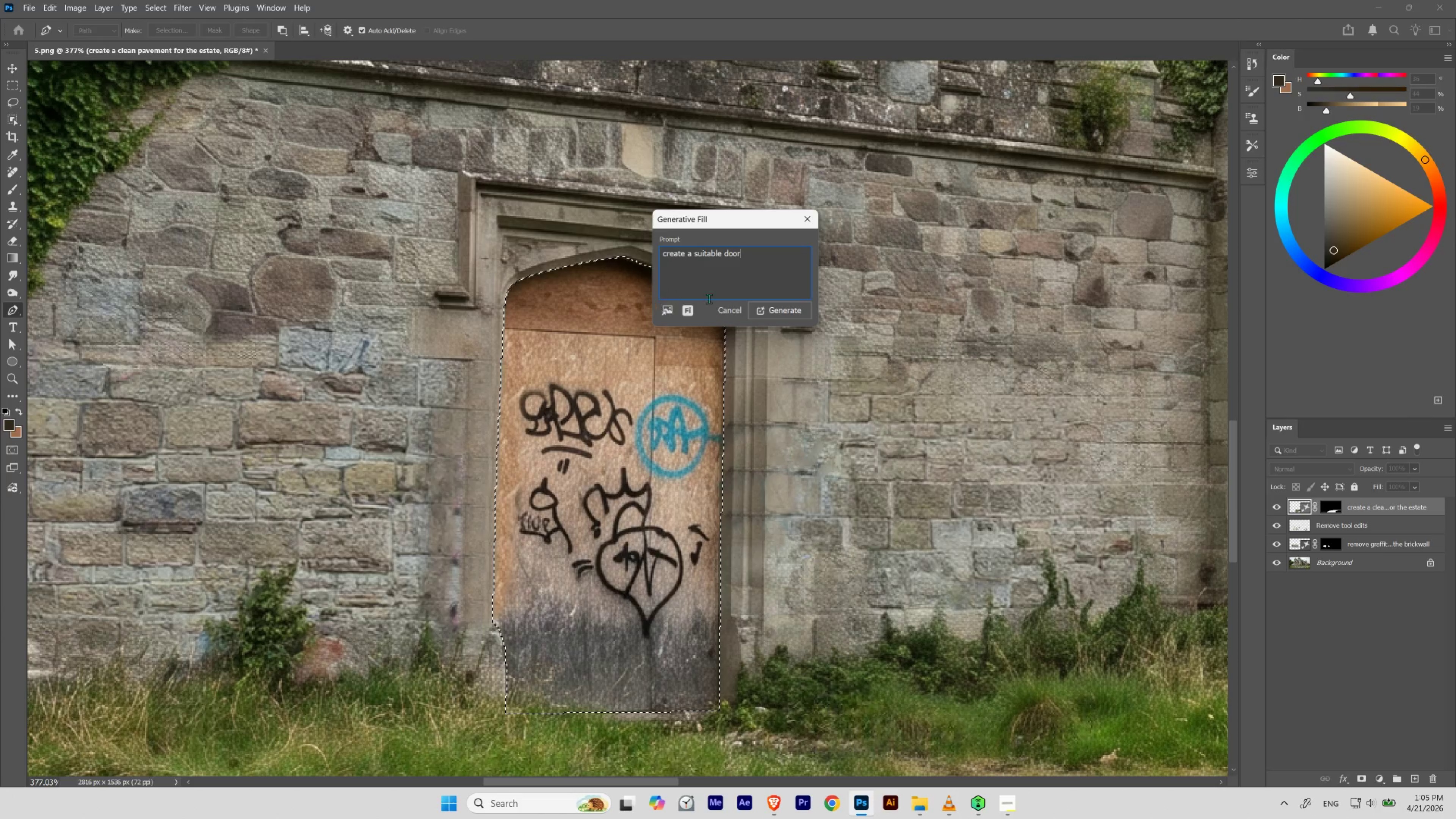 
key(Control+ControlLeft)
 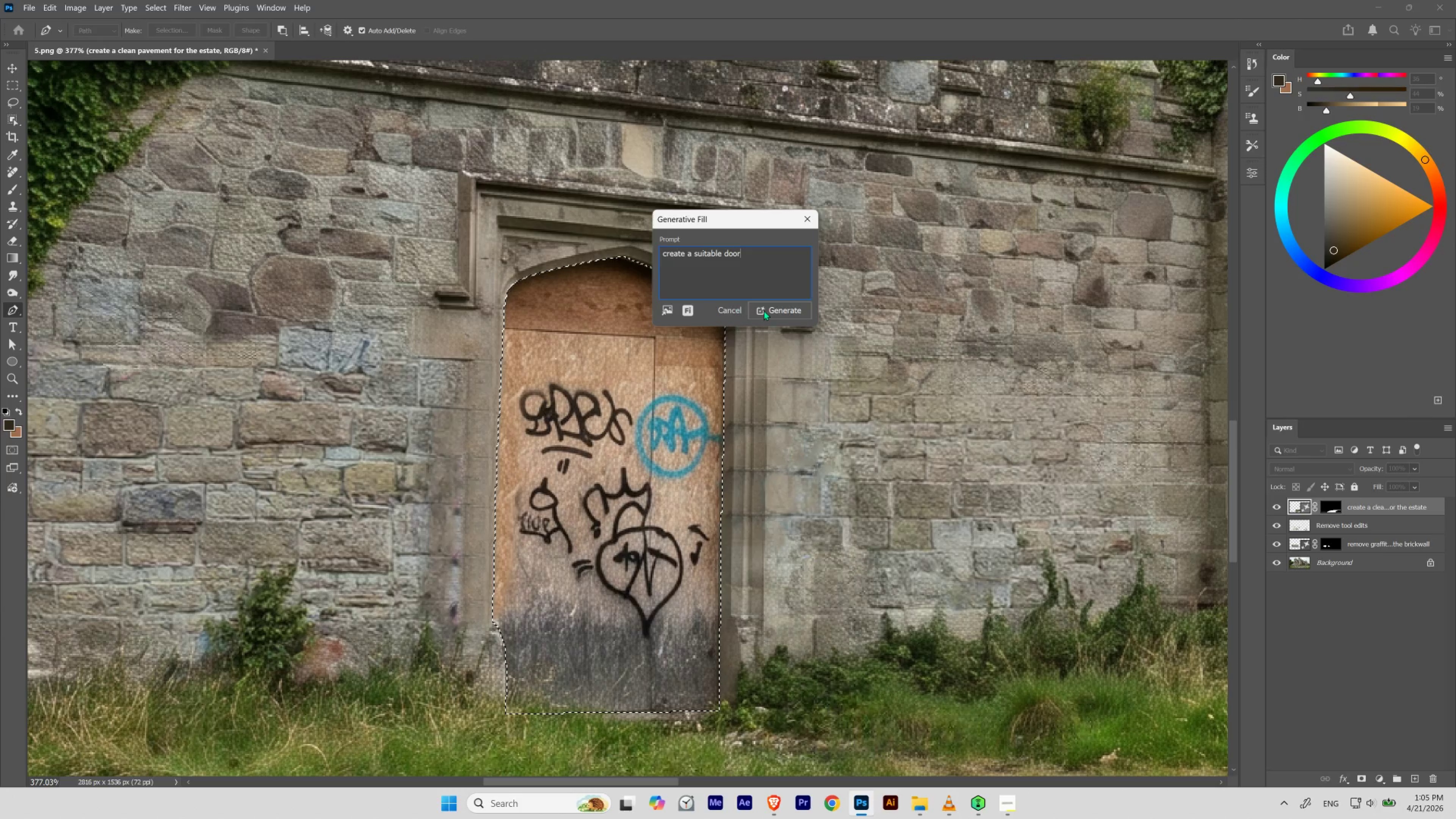 
key(Control+Y)
 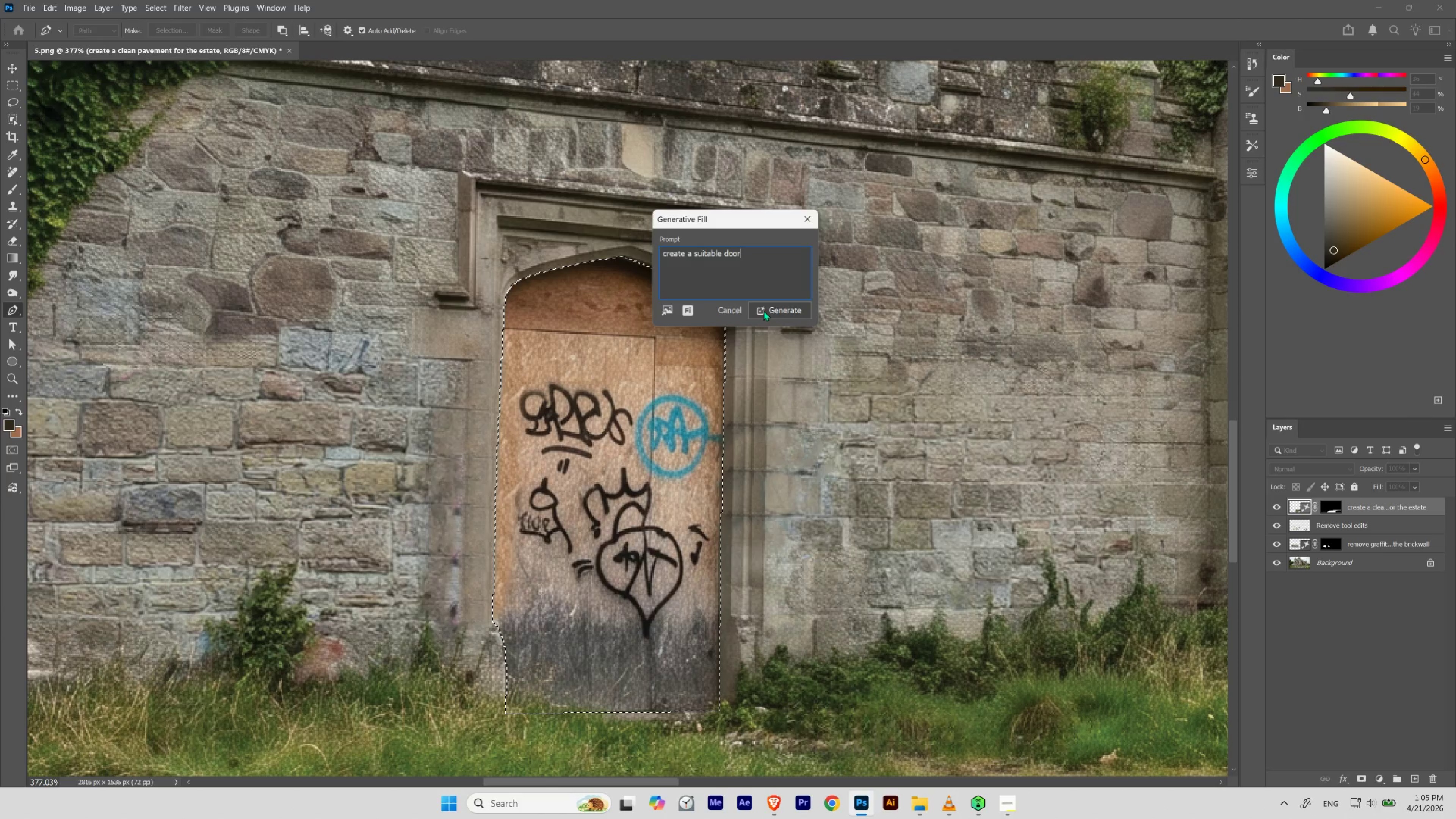 
left_click([763, 310])
 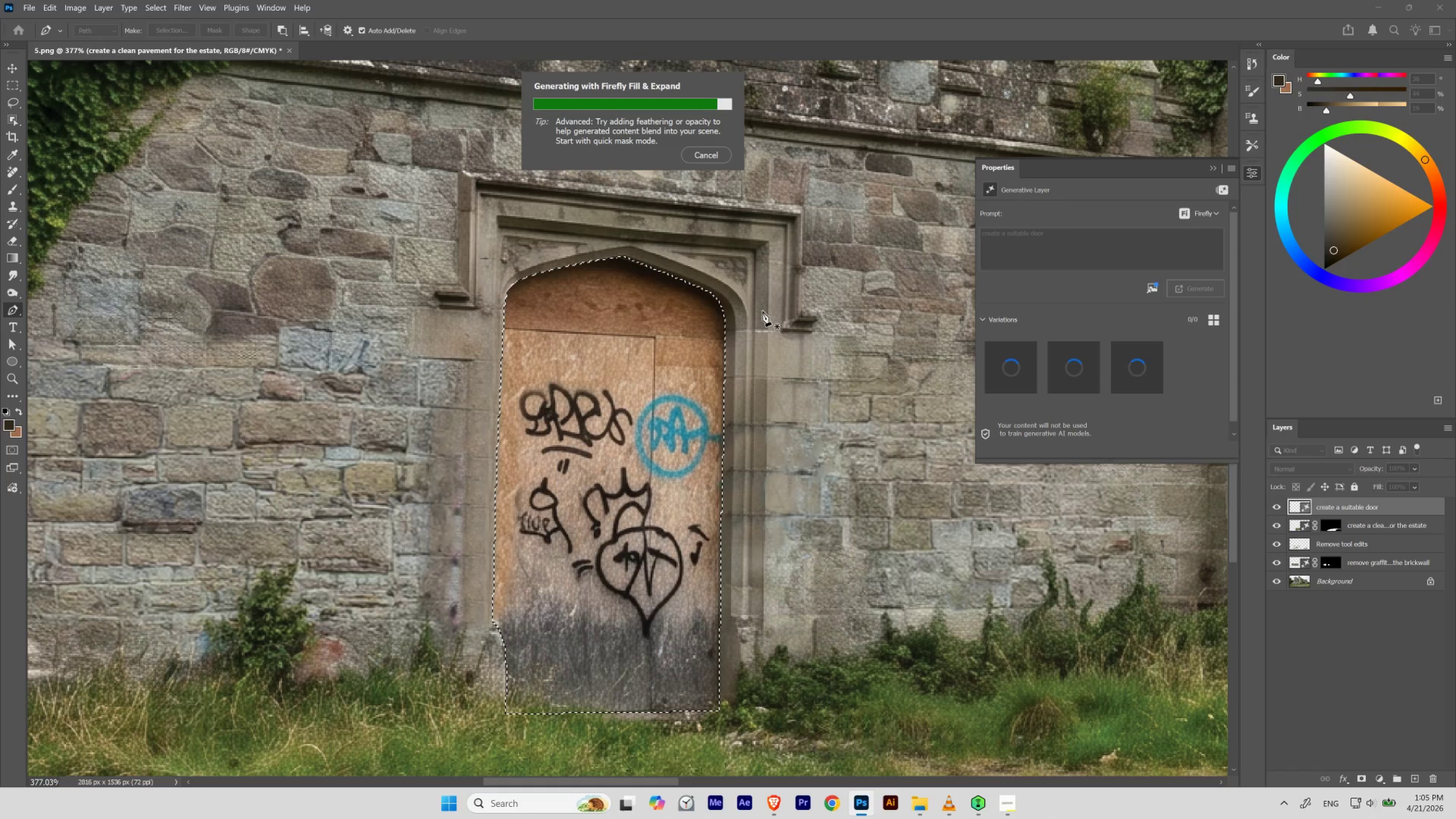 
wait(25.22)
 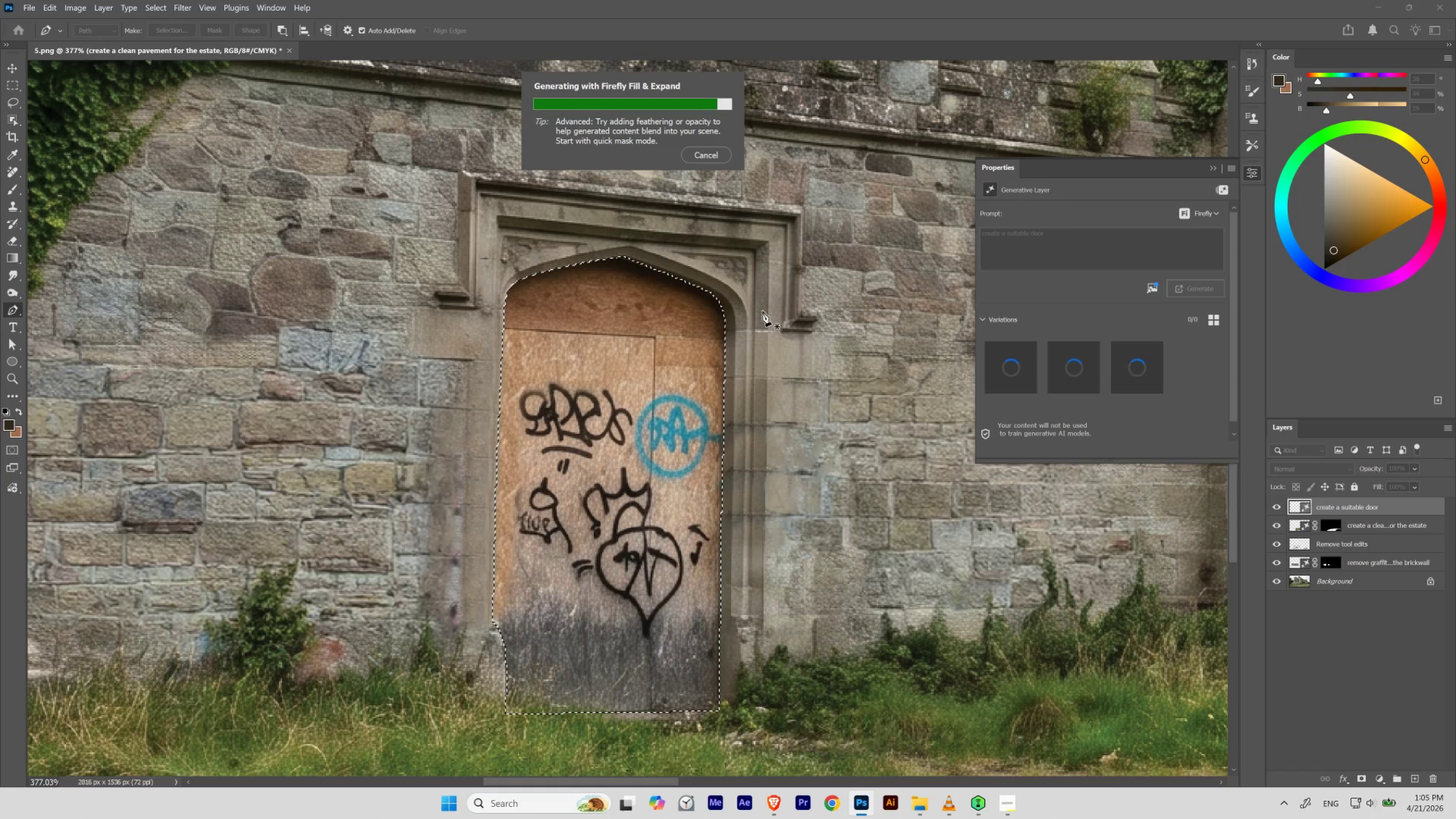 
left_click([1059, 361])
 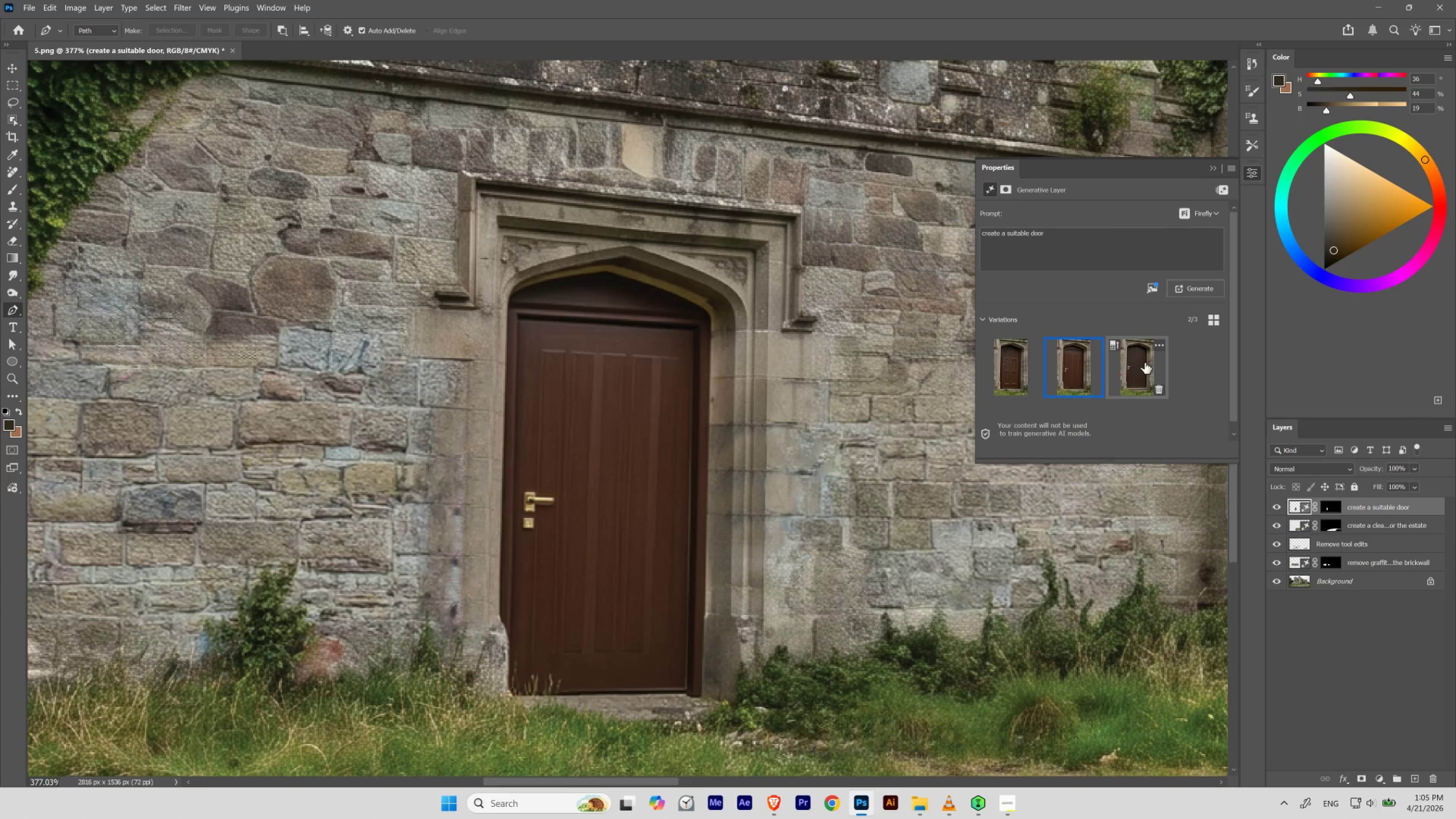 
left_click([1154, 362])
 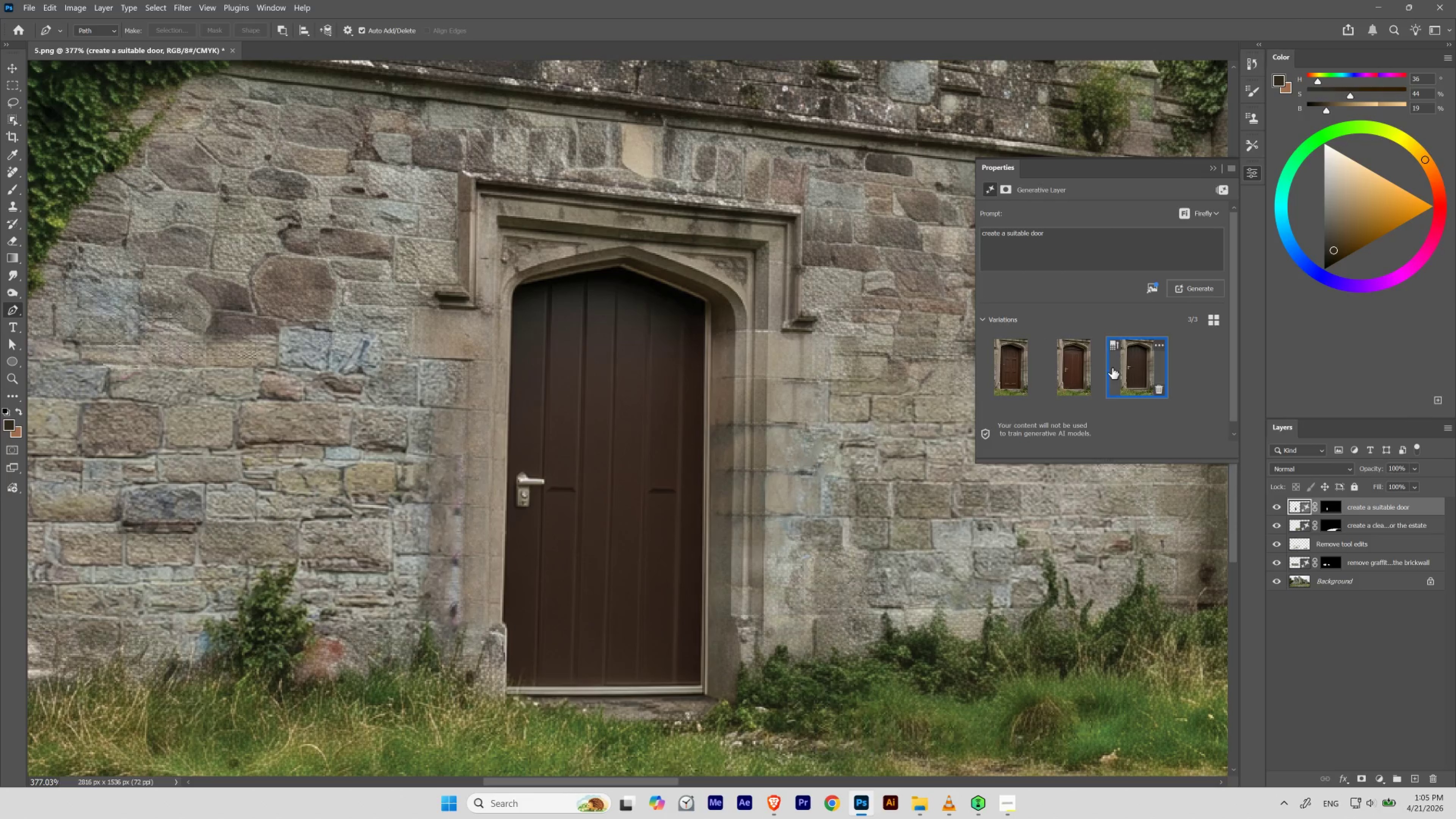 
left_click([1020, 371])
 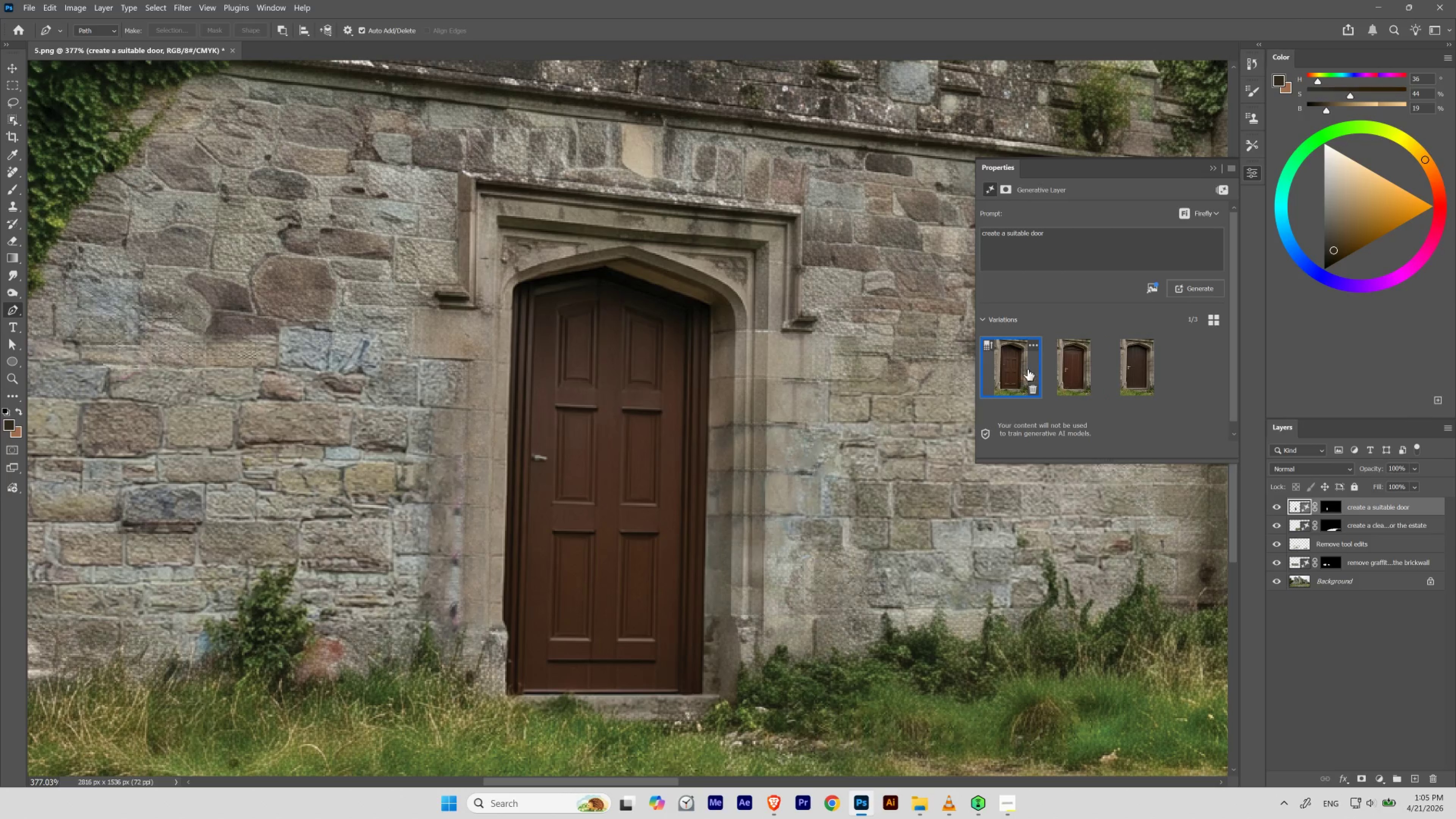 
left_click([1069, 367])
 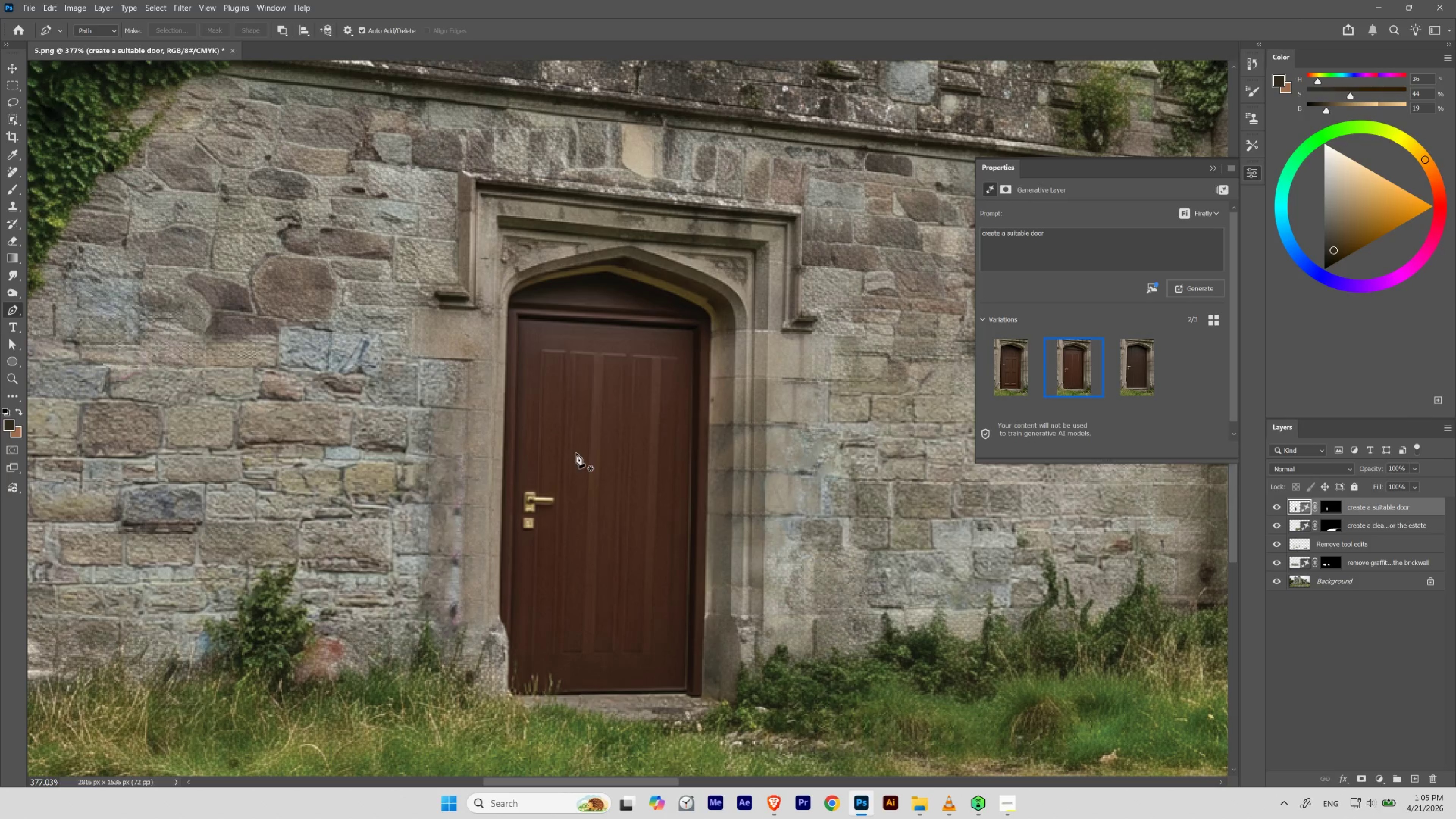 
hold_key(key=Space, duration=1.91)
 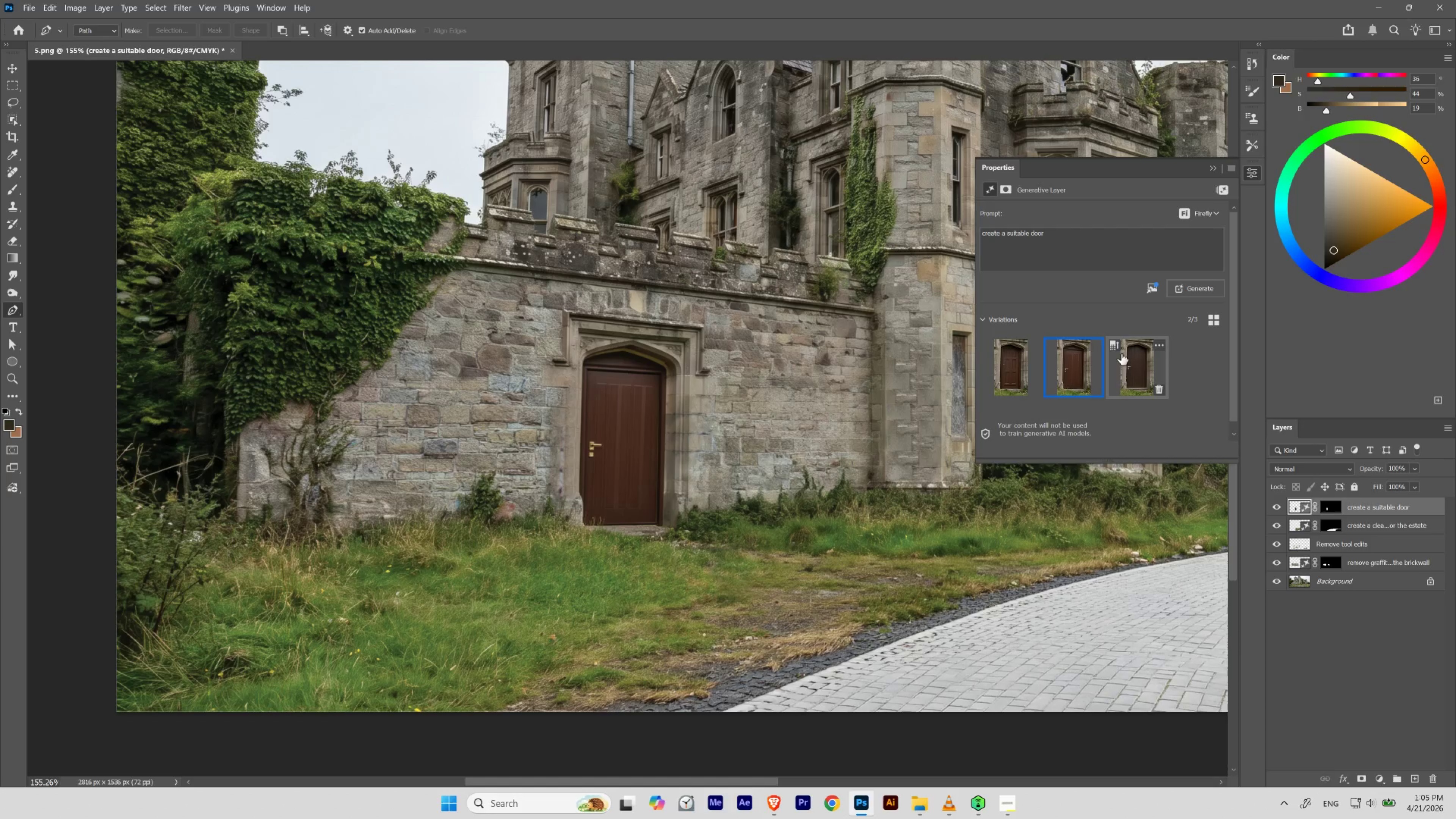 
hold_key(key=ControlLeft, duration=1.07)
left_click_drag(start_coordinate=[677, 336], to_coordinate=[649, 365])
 